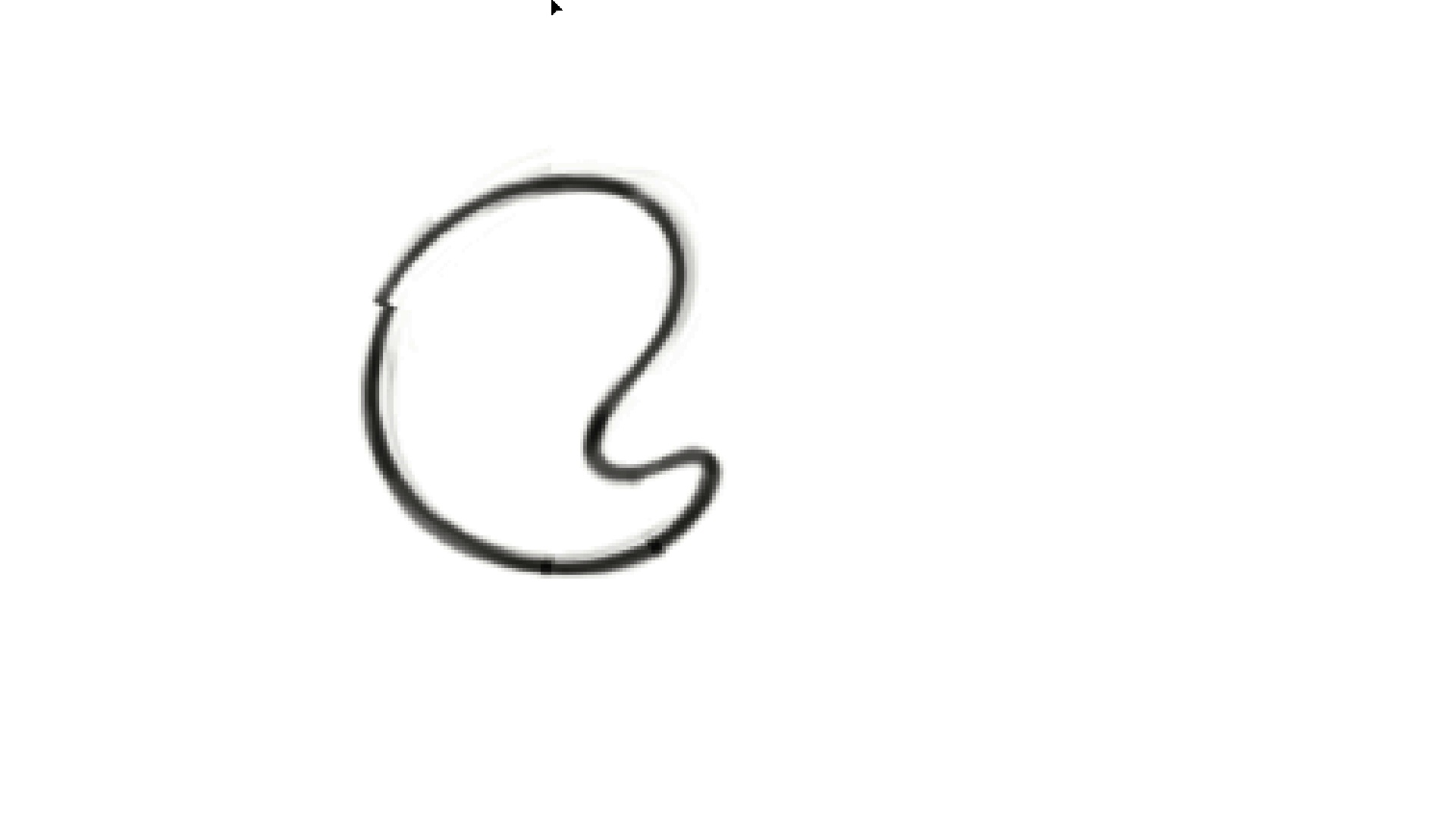 
key(ArrowRight)
 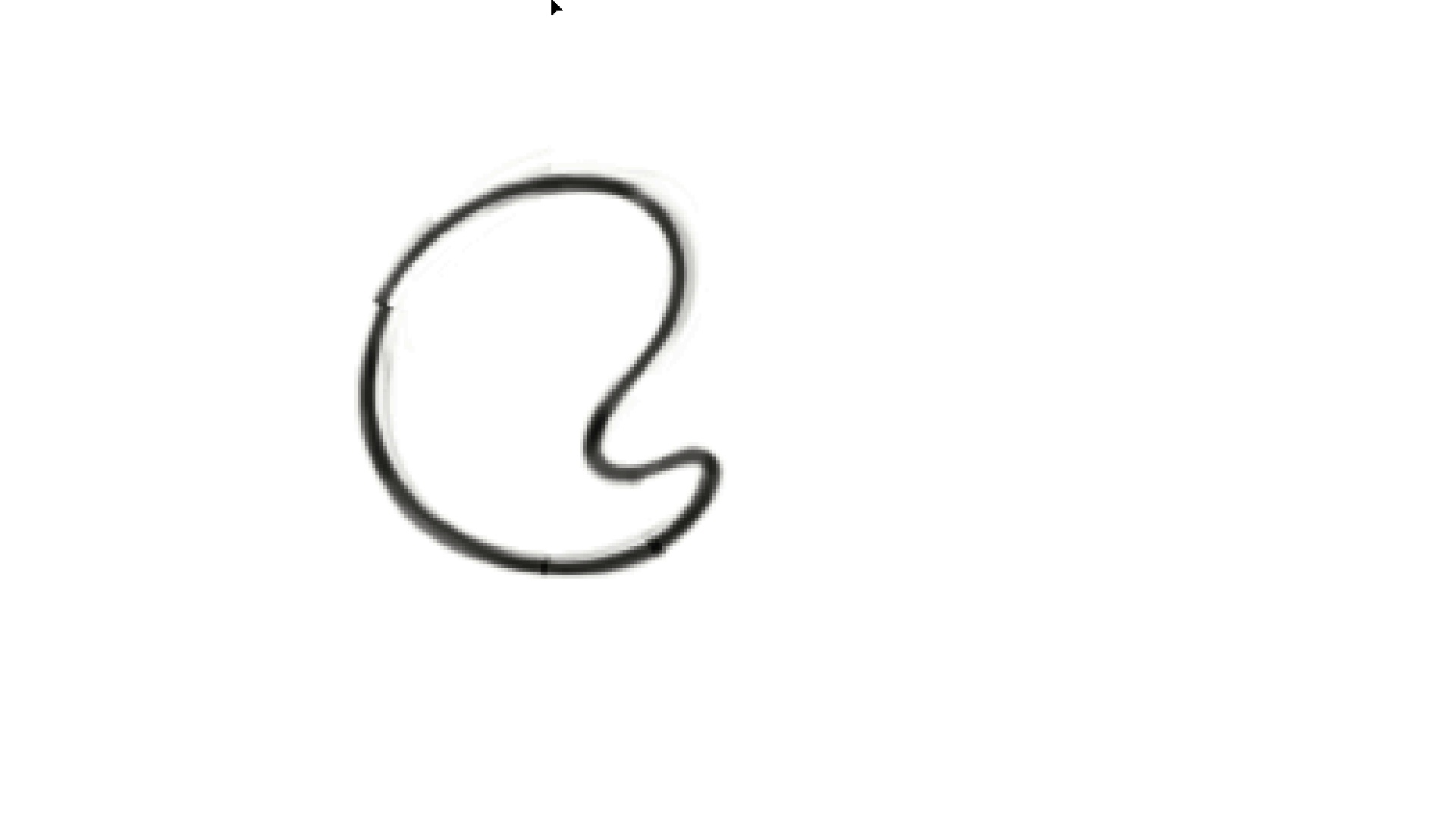 
key(ArrowLeft)
 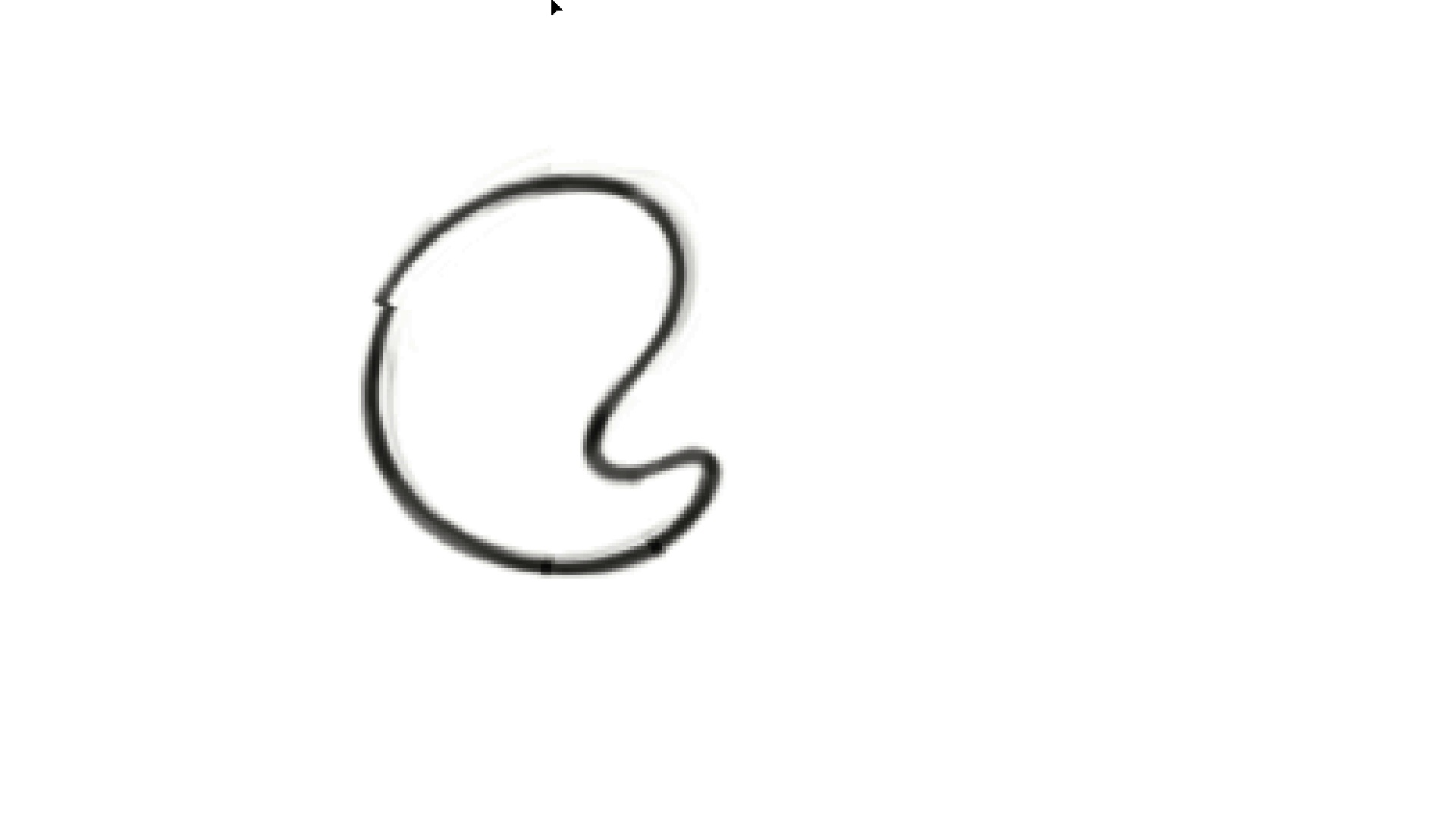 
key(ArrowRight)
 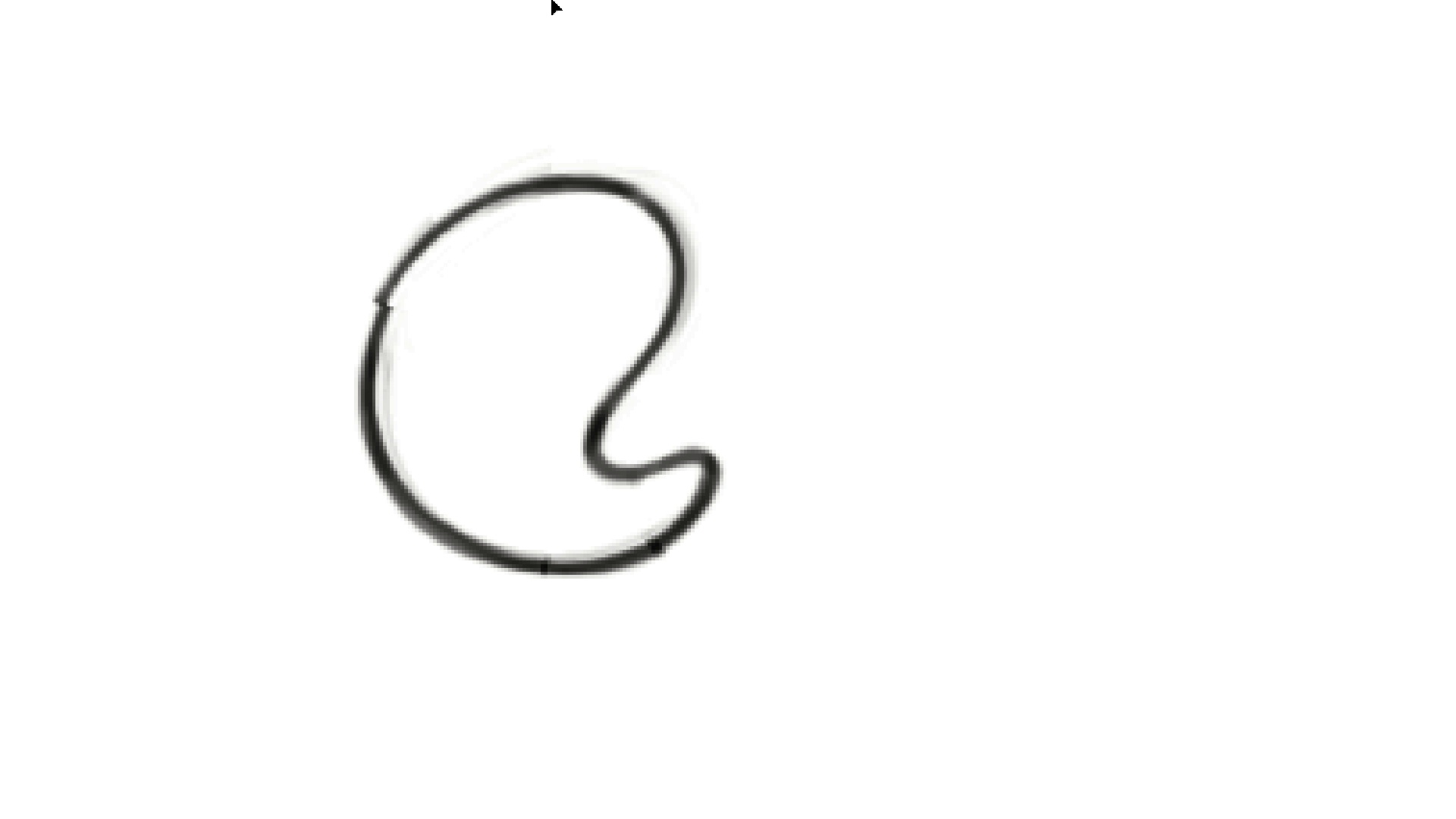 
key(ArrowLeft)
 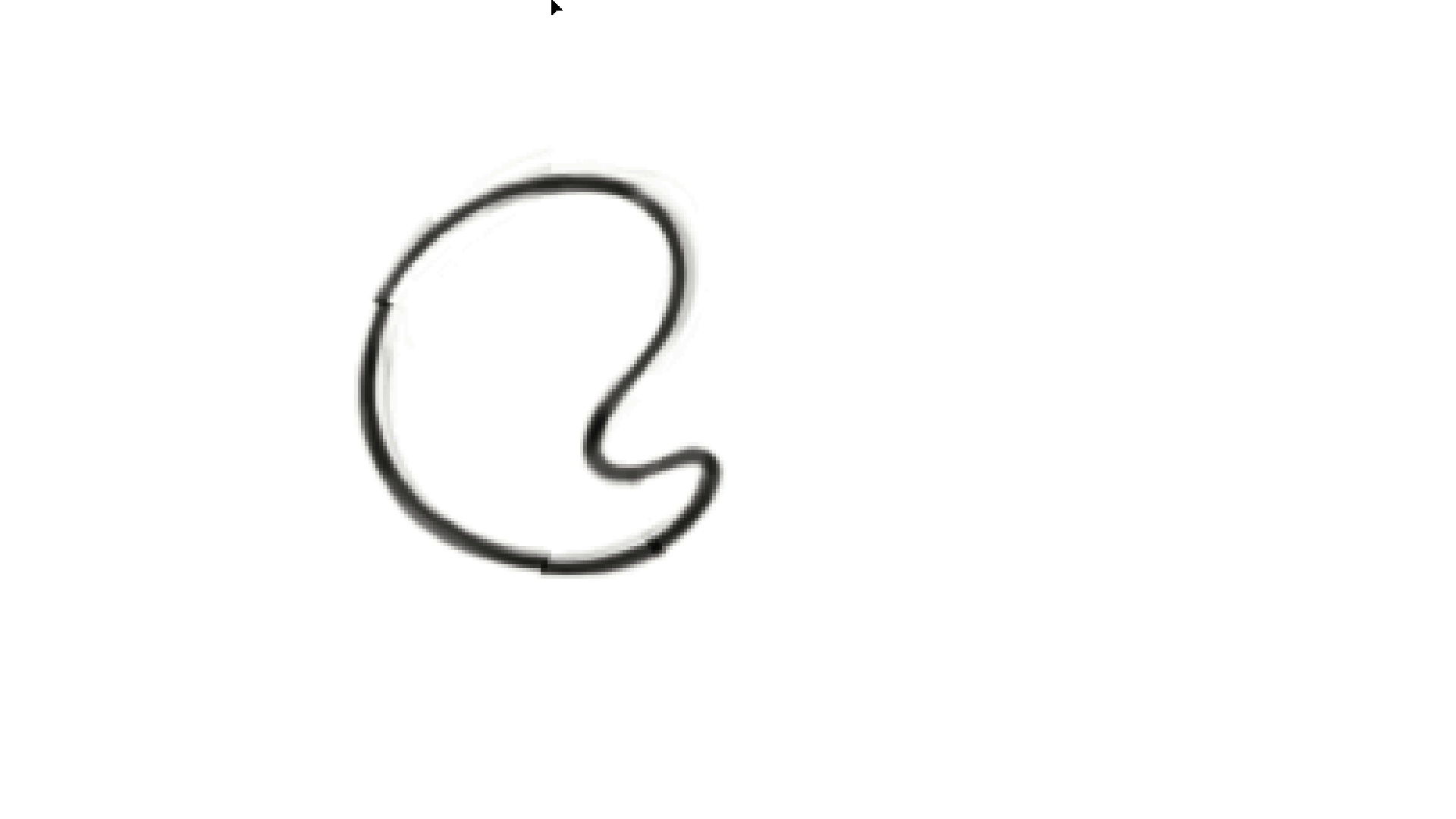 
key(ArrowUp)
 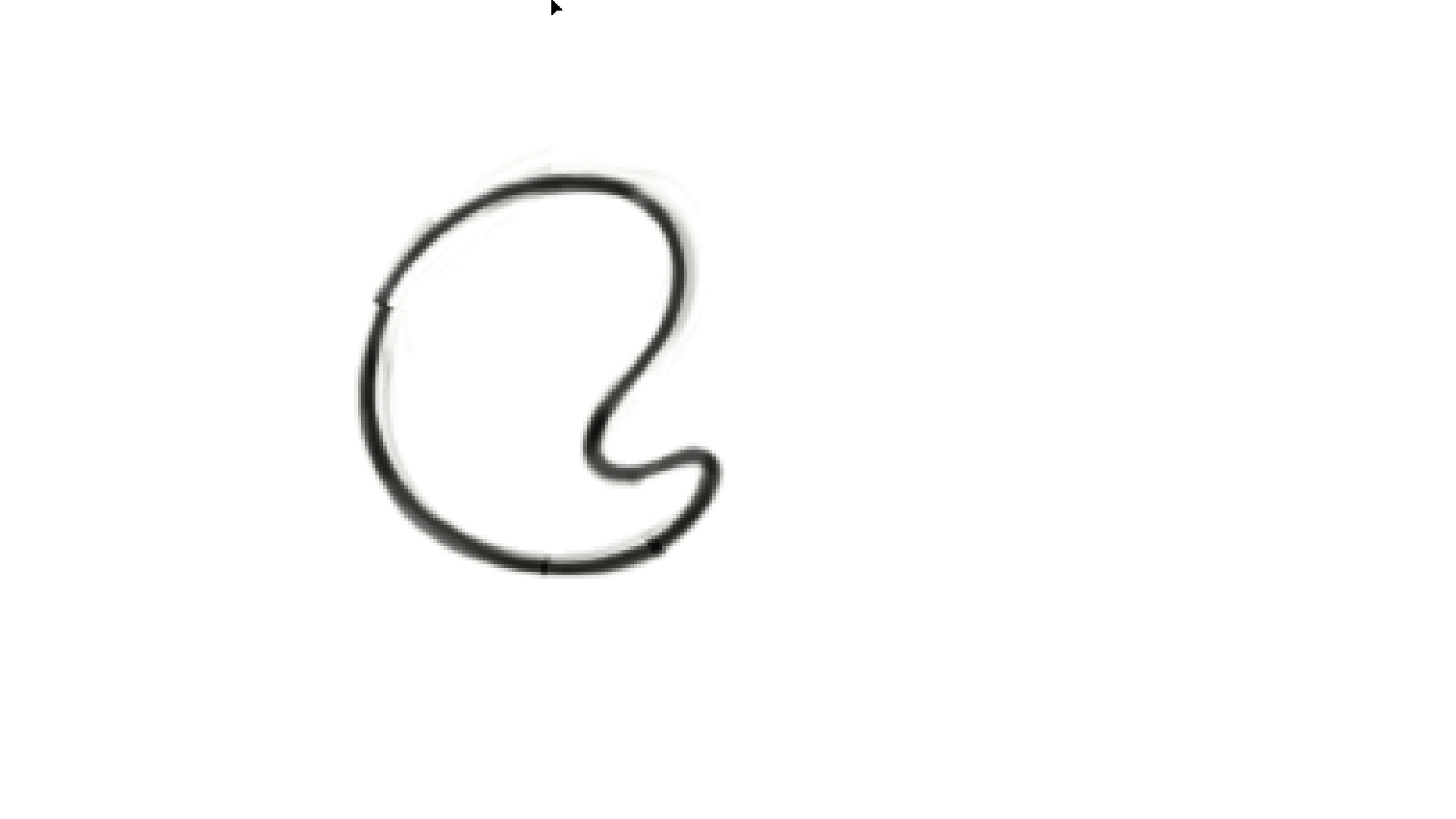 
key(ArrowDown)
 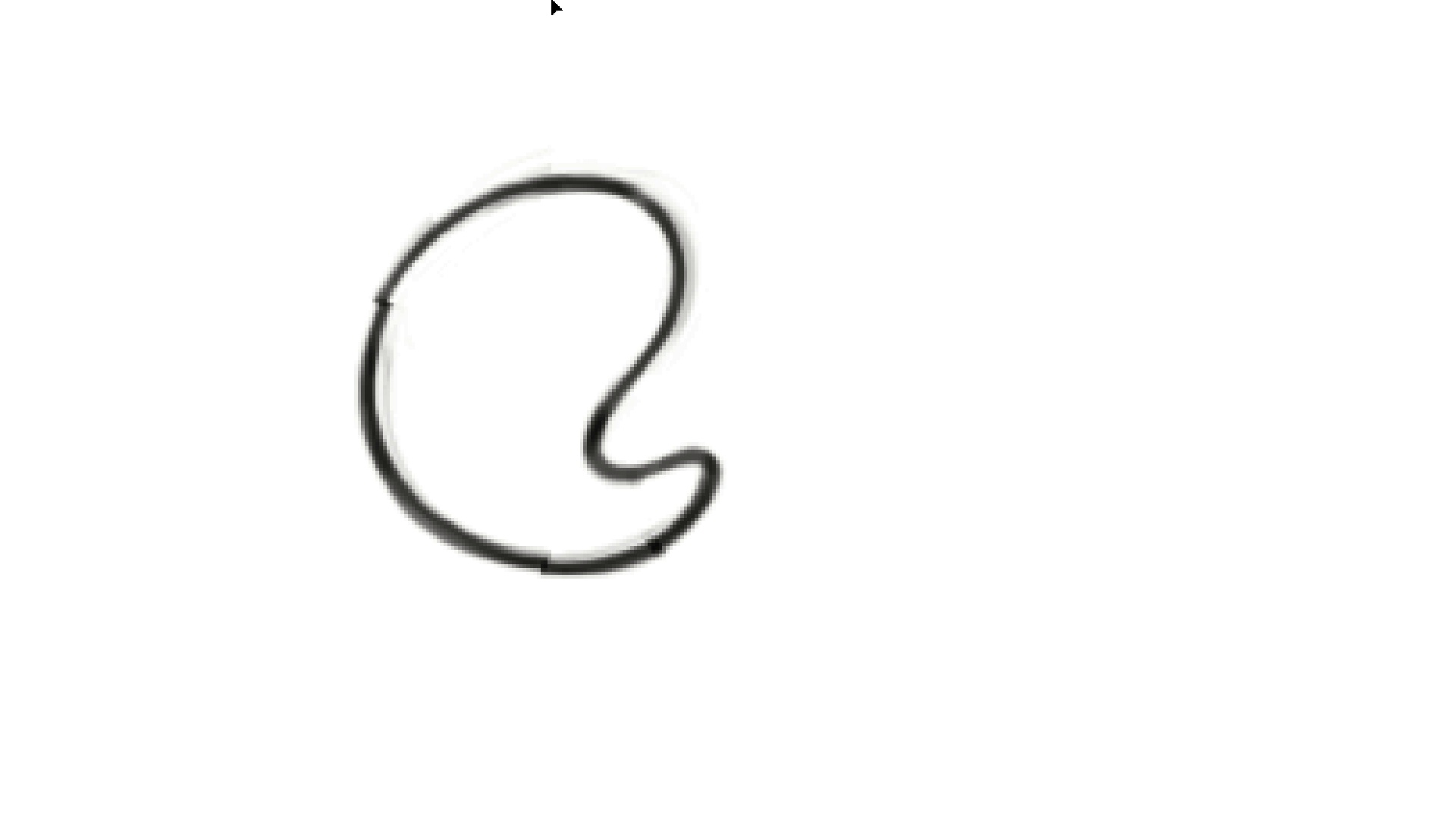 
key(ArrowUp)
 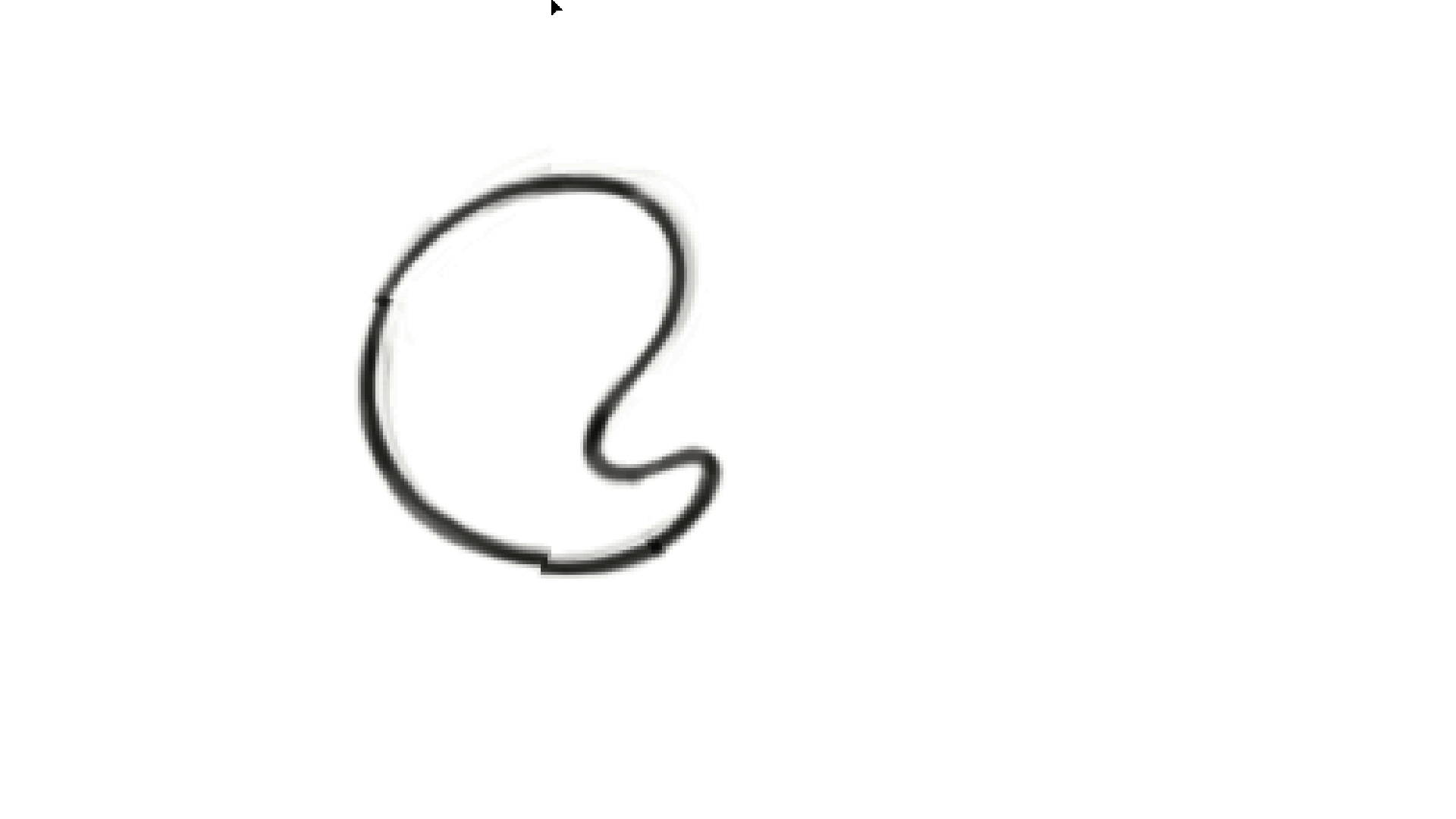 
key(ArrowUp)
 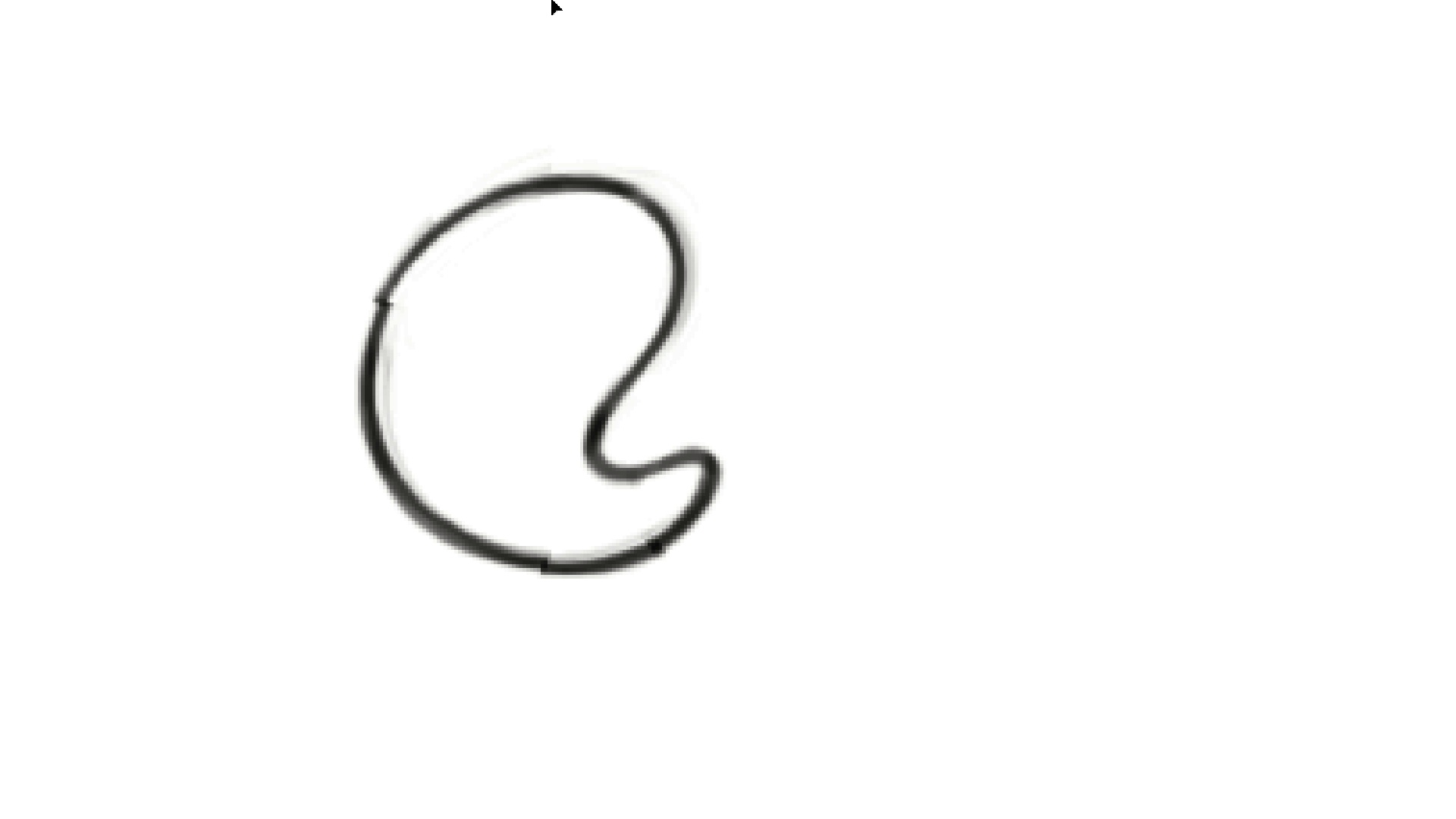 
key(ArrowDown)
 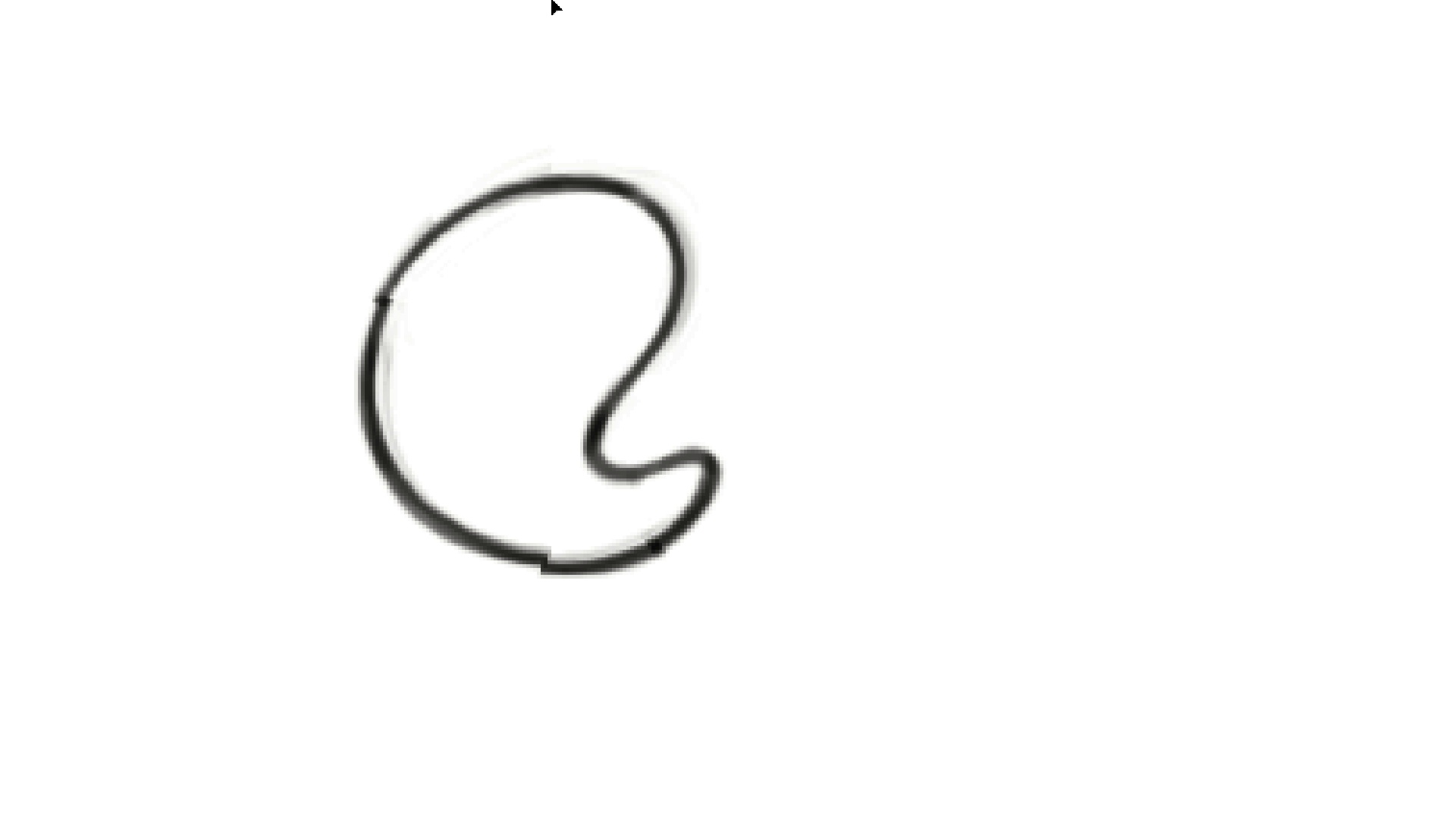 
key(ArrowUp)
 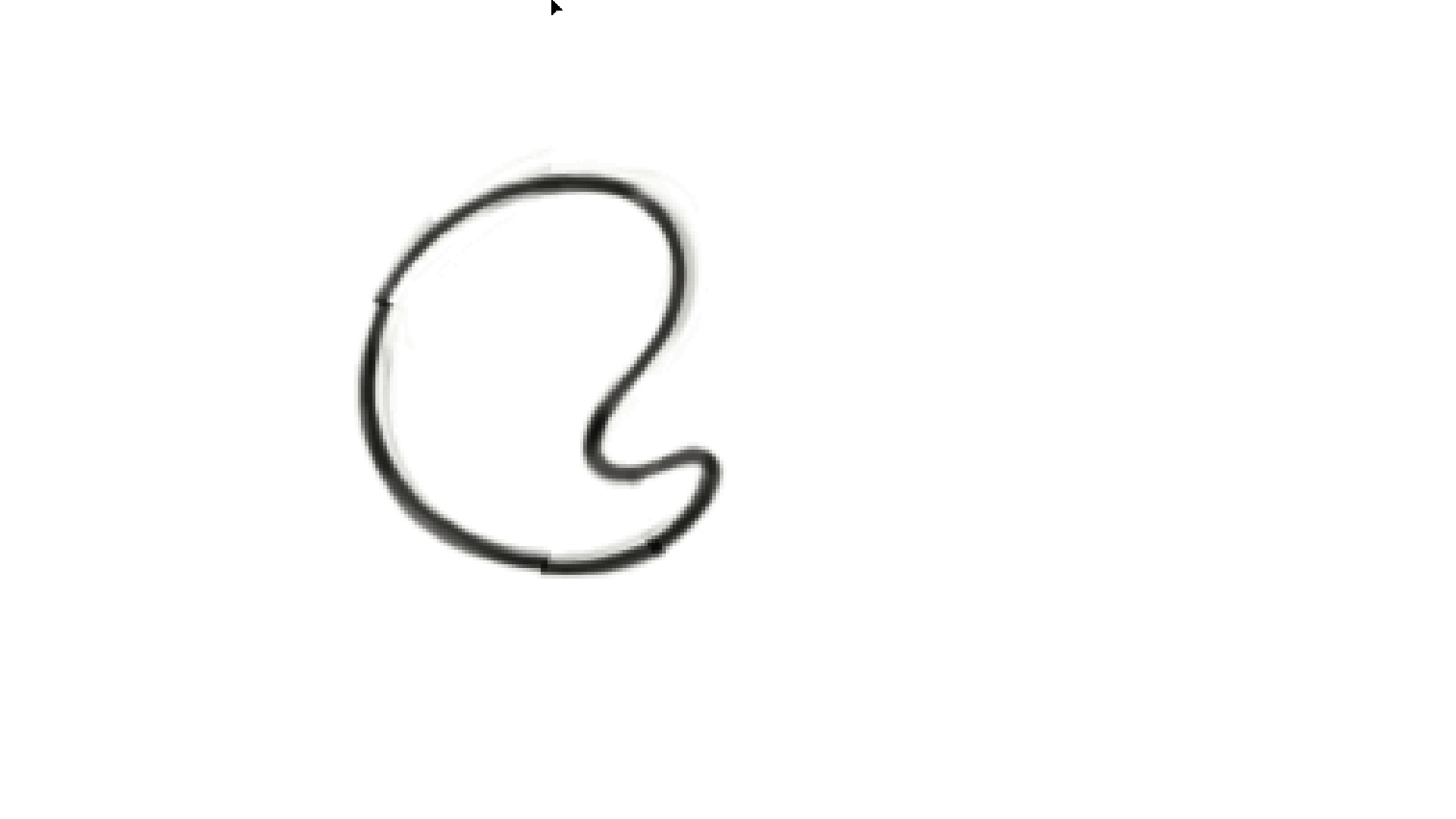 
key(ArrowDown)
 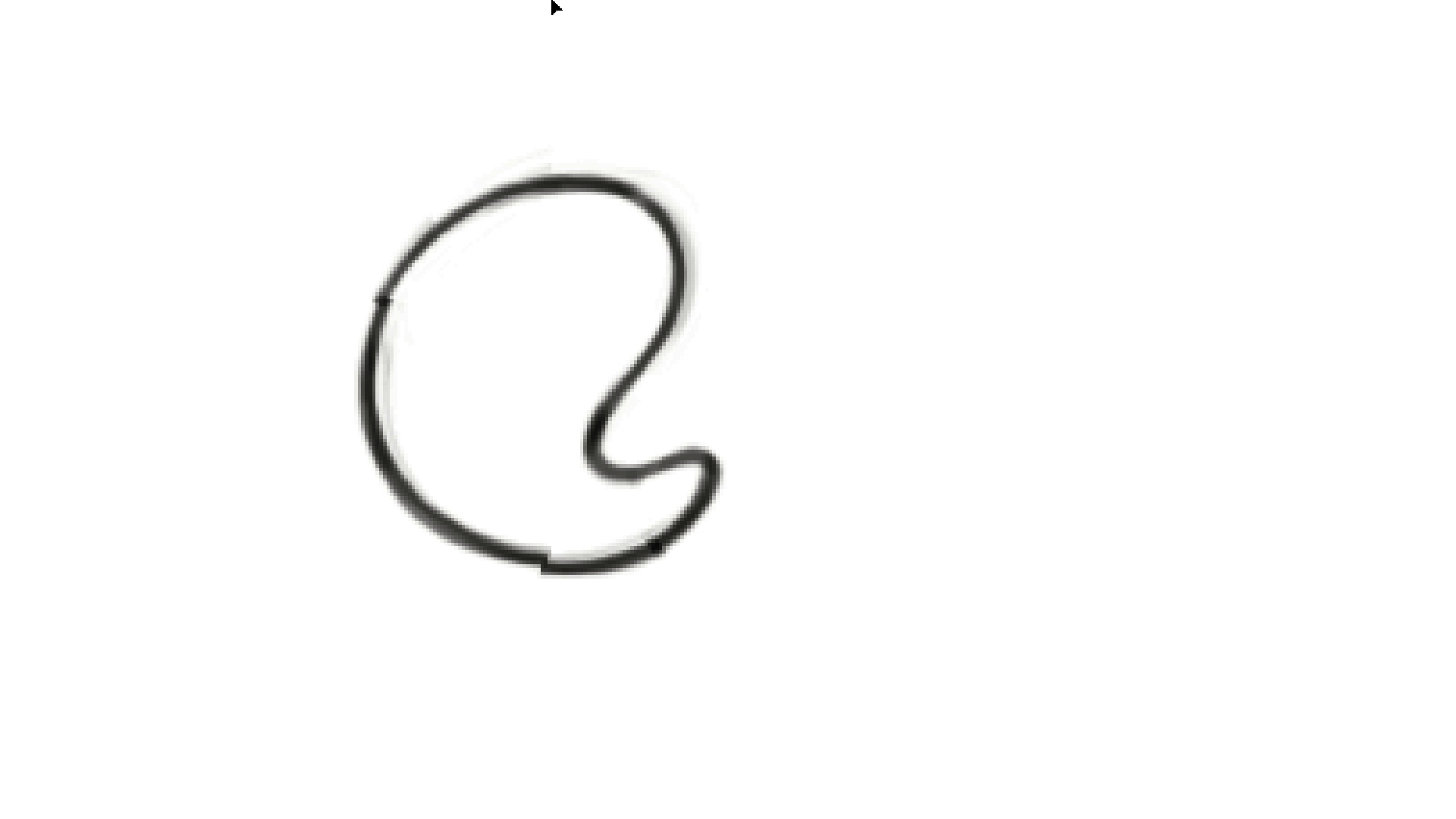 
key(ArrowUp)
 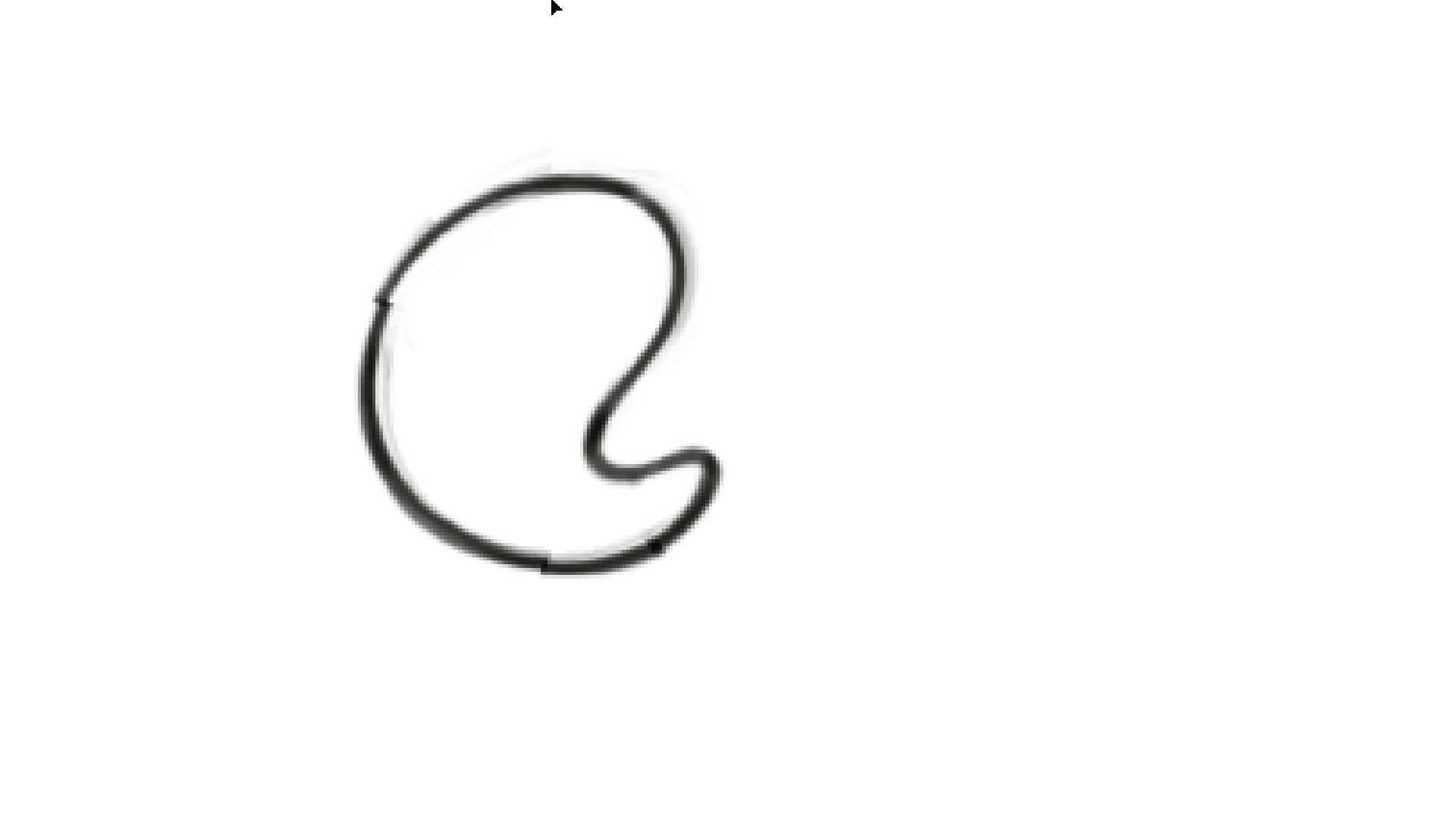 
key(ArrowDown)
 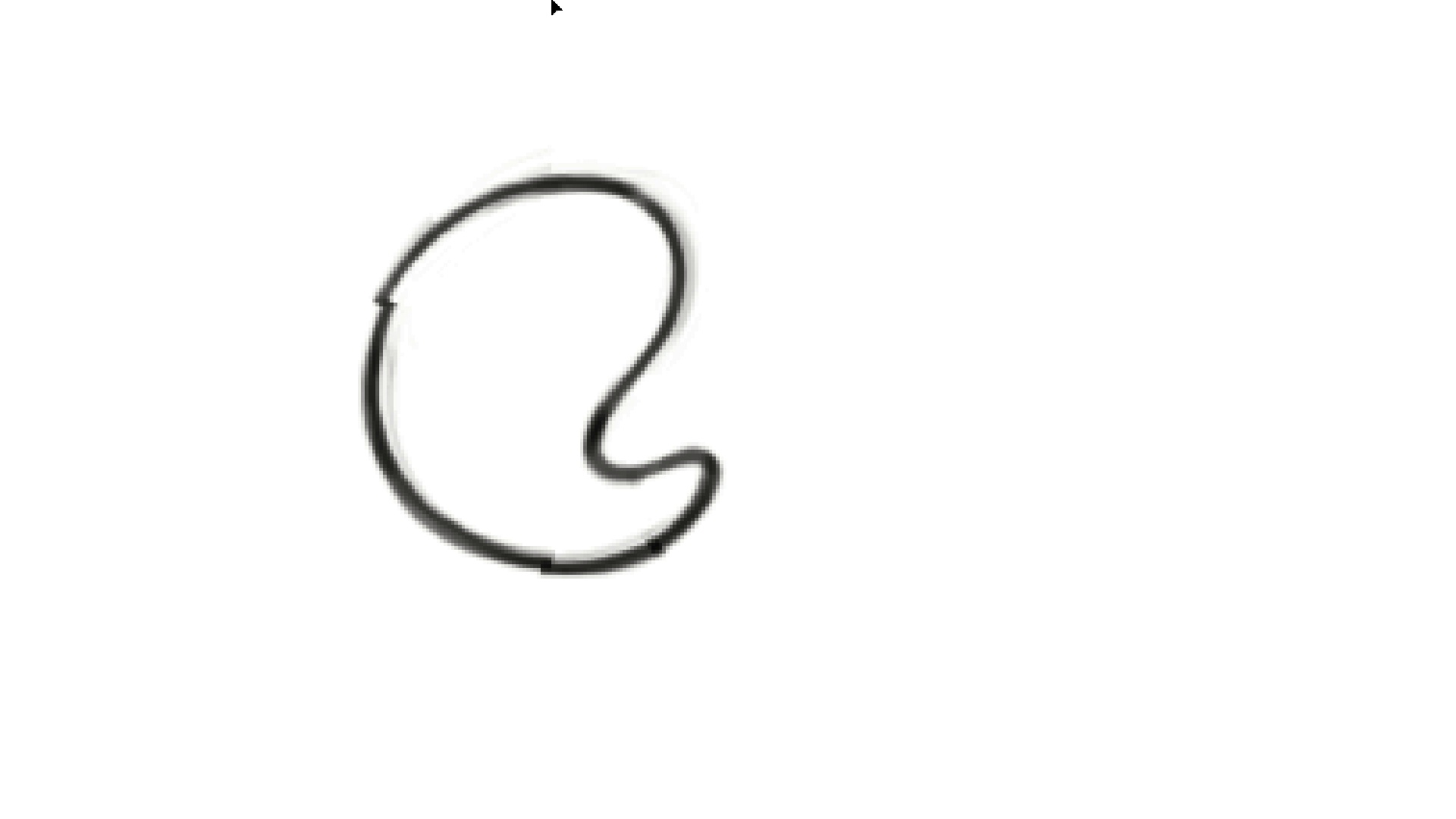 
key(ArrowRight)
 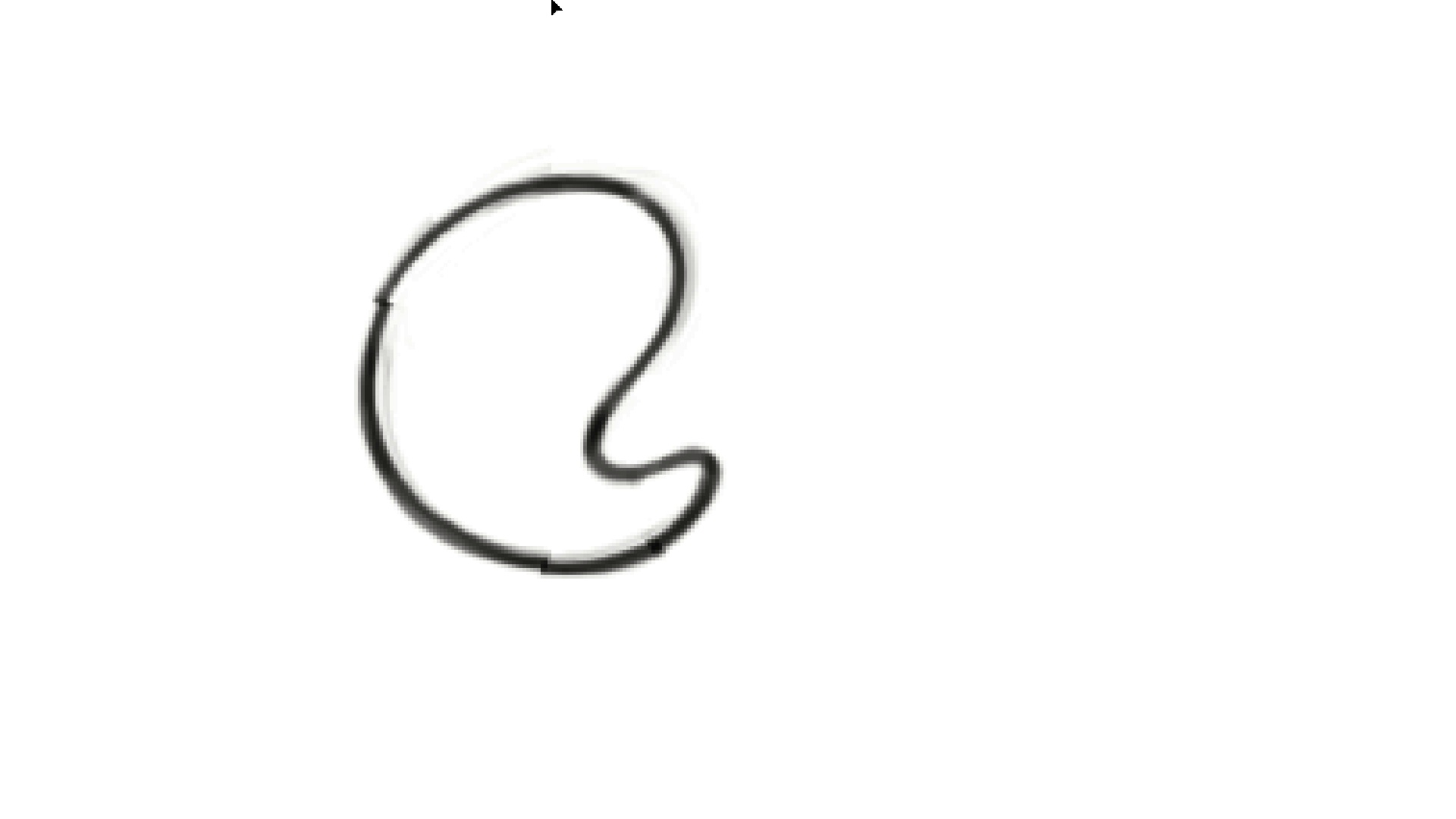 
key(ArrowLeft)
 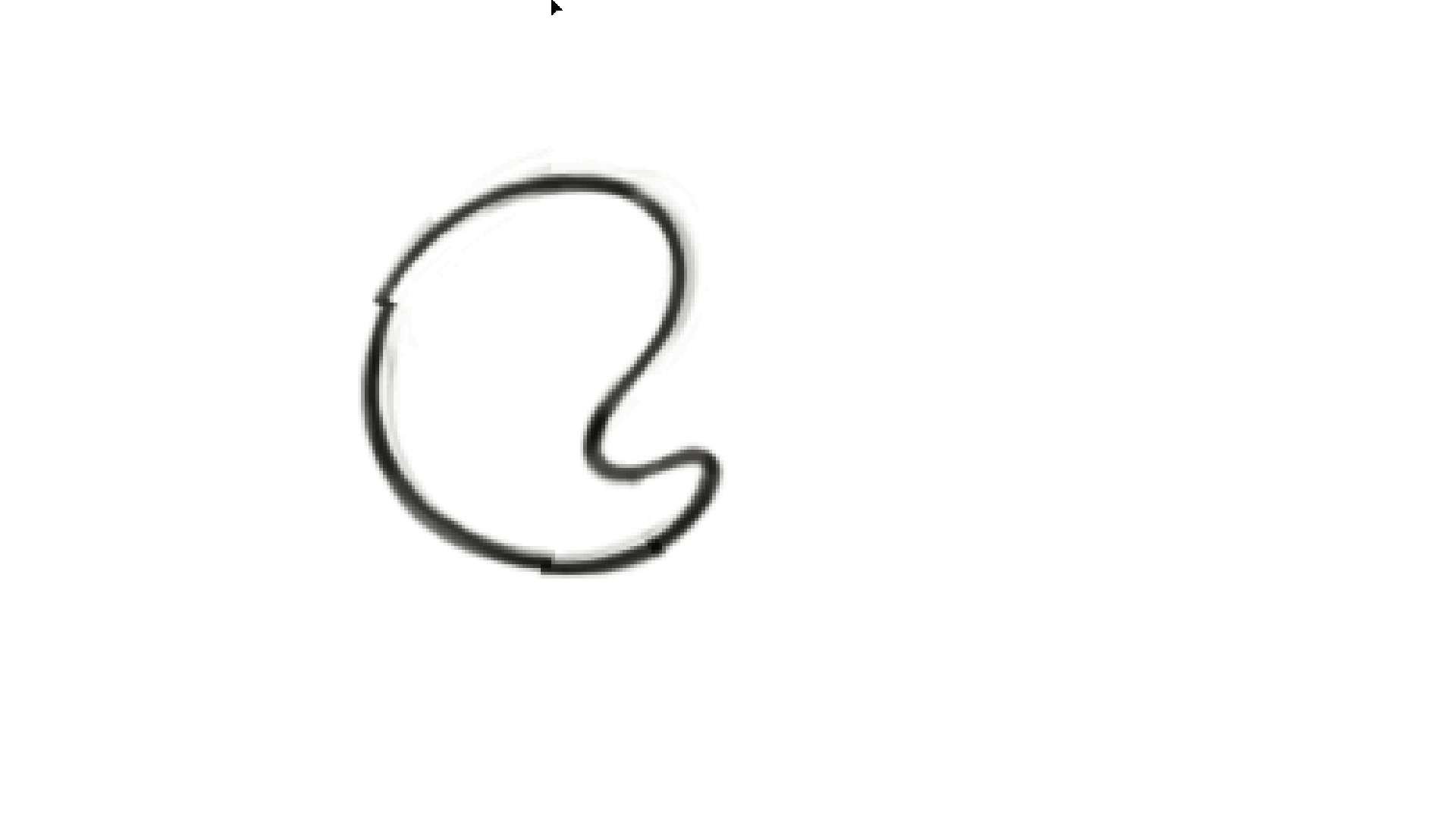 
key(ArrowRight)
 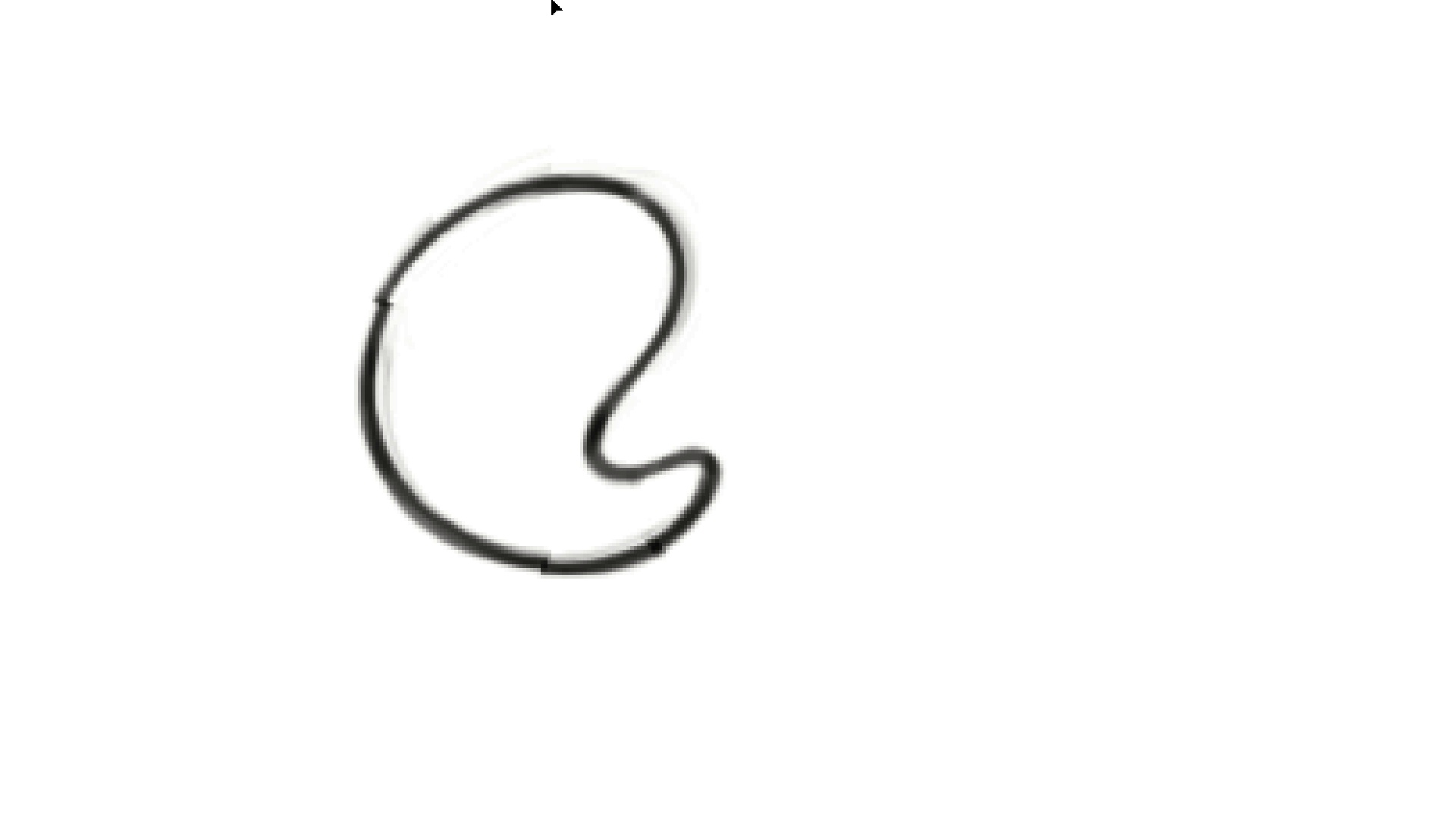 
key(ArrowLeft)
 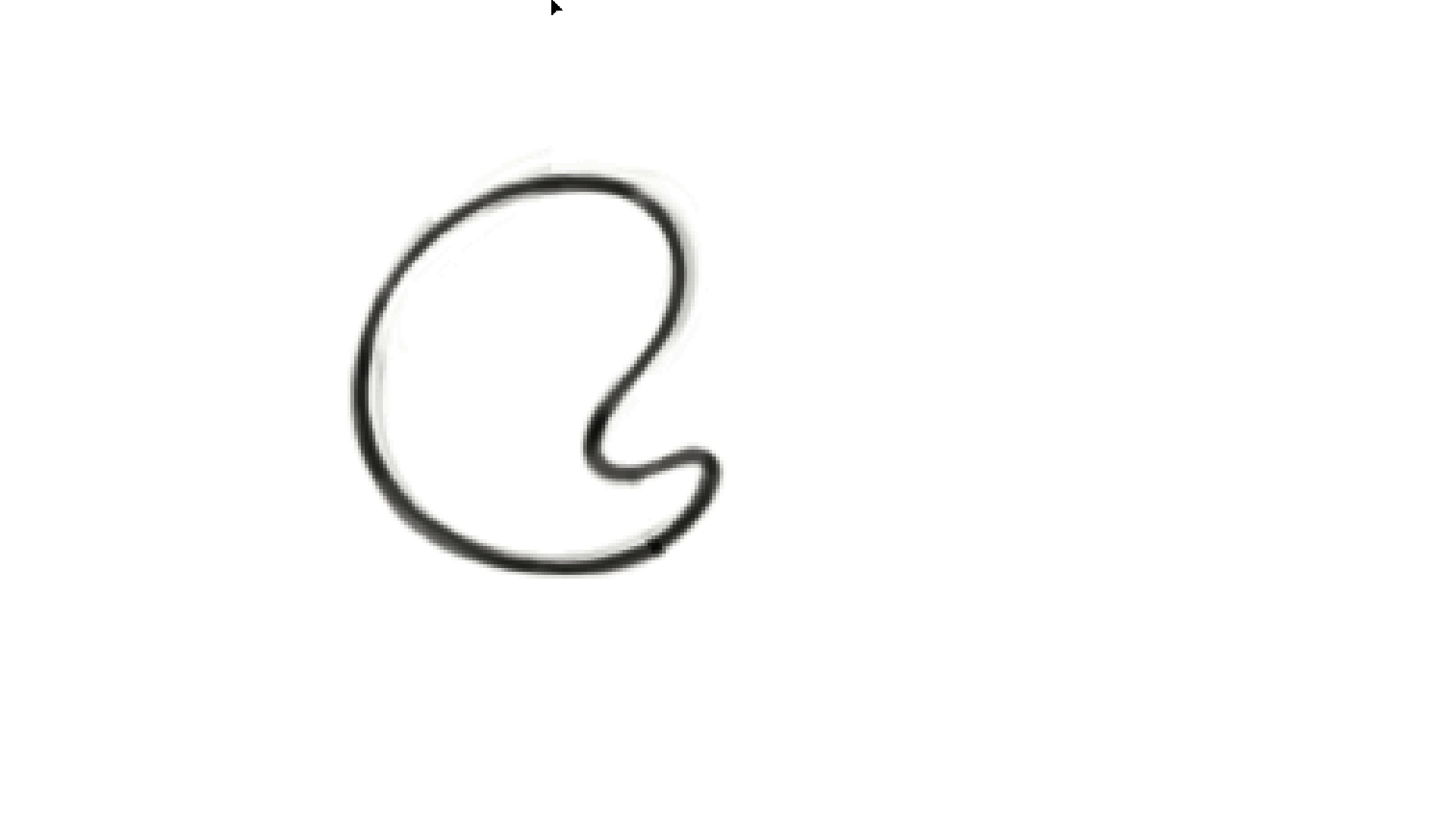 
key(Control+Z)
 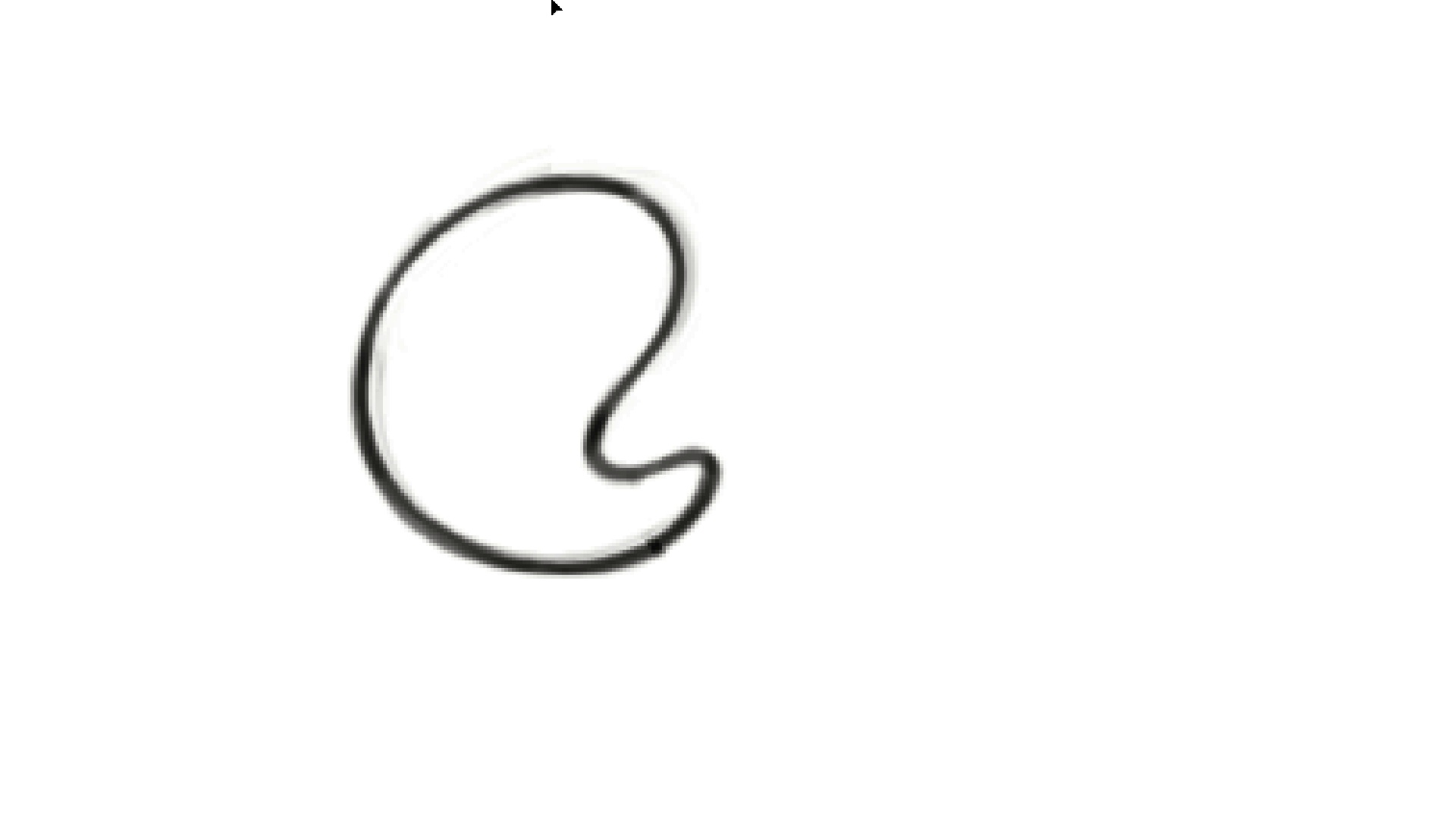 
key(Control+Shift+Z)
 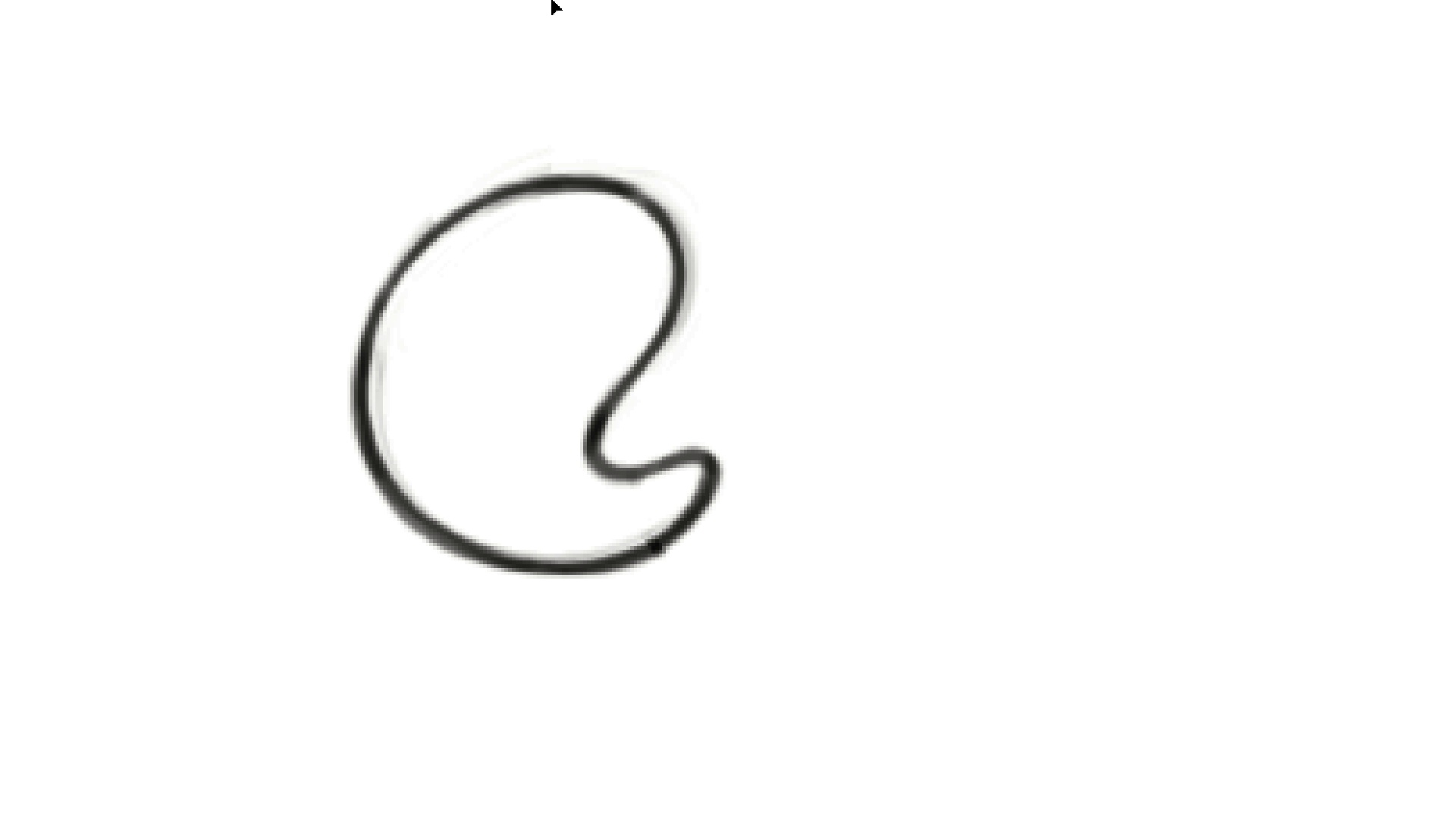 
key(Control+Z)
 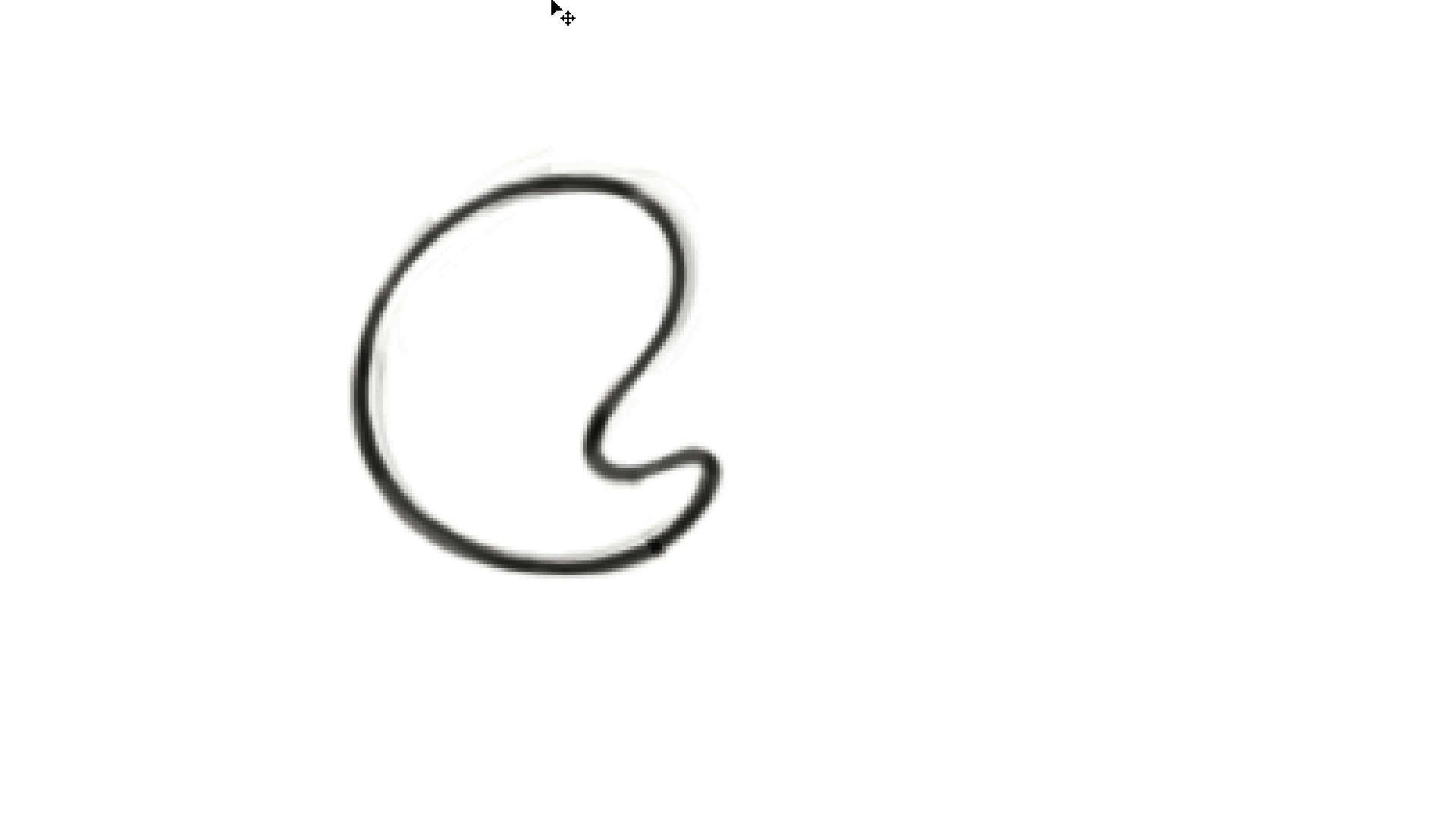 
key(Control+Shift+Z)
 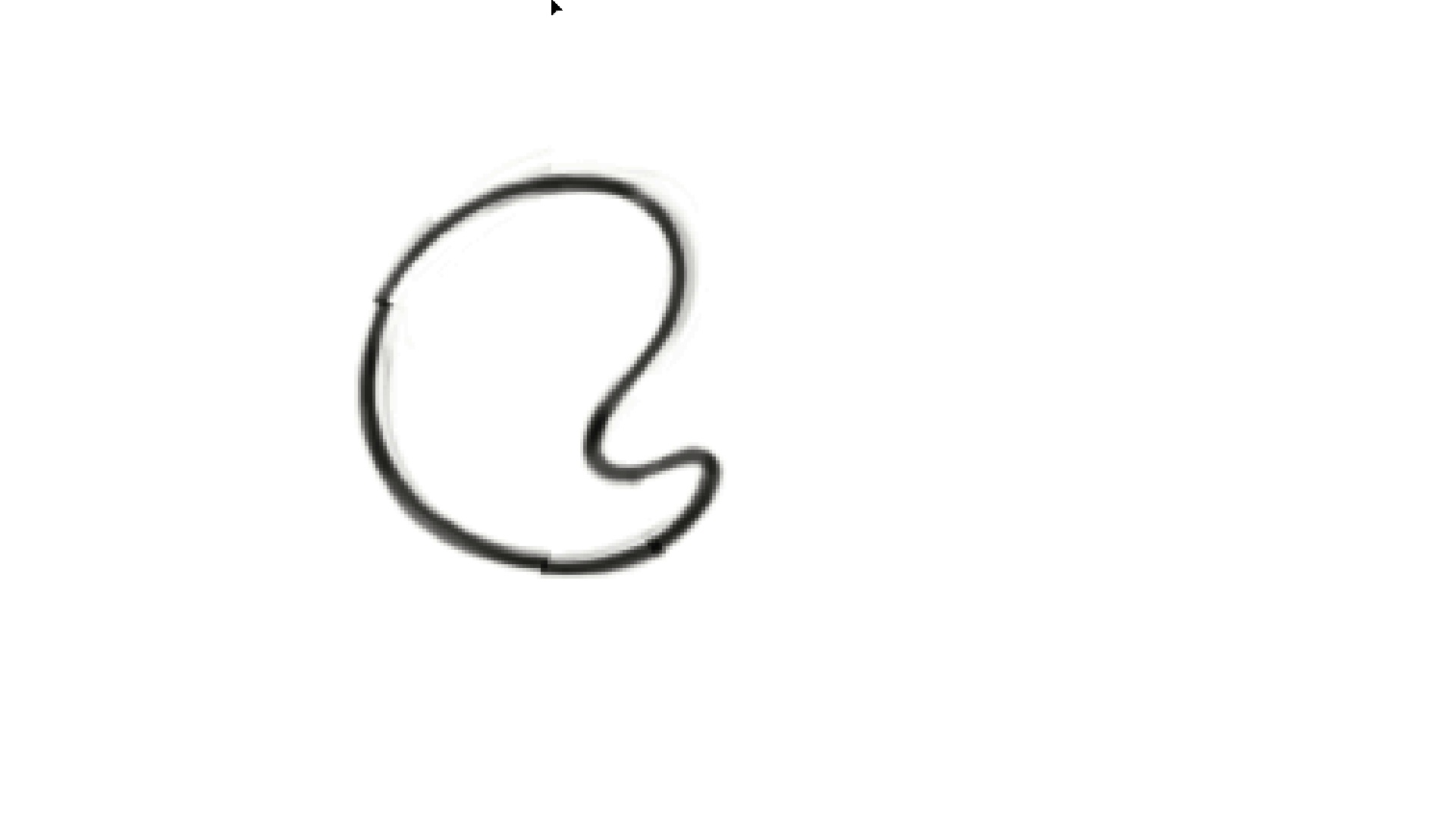 
key(Control+Z)
 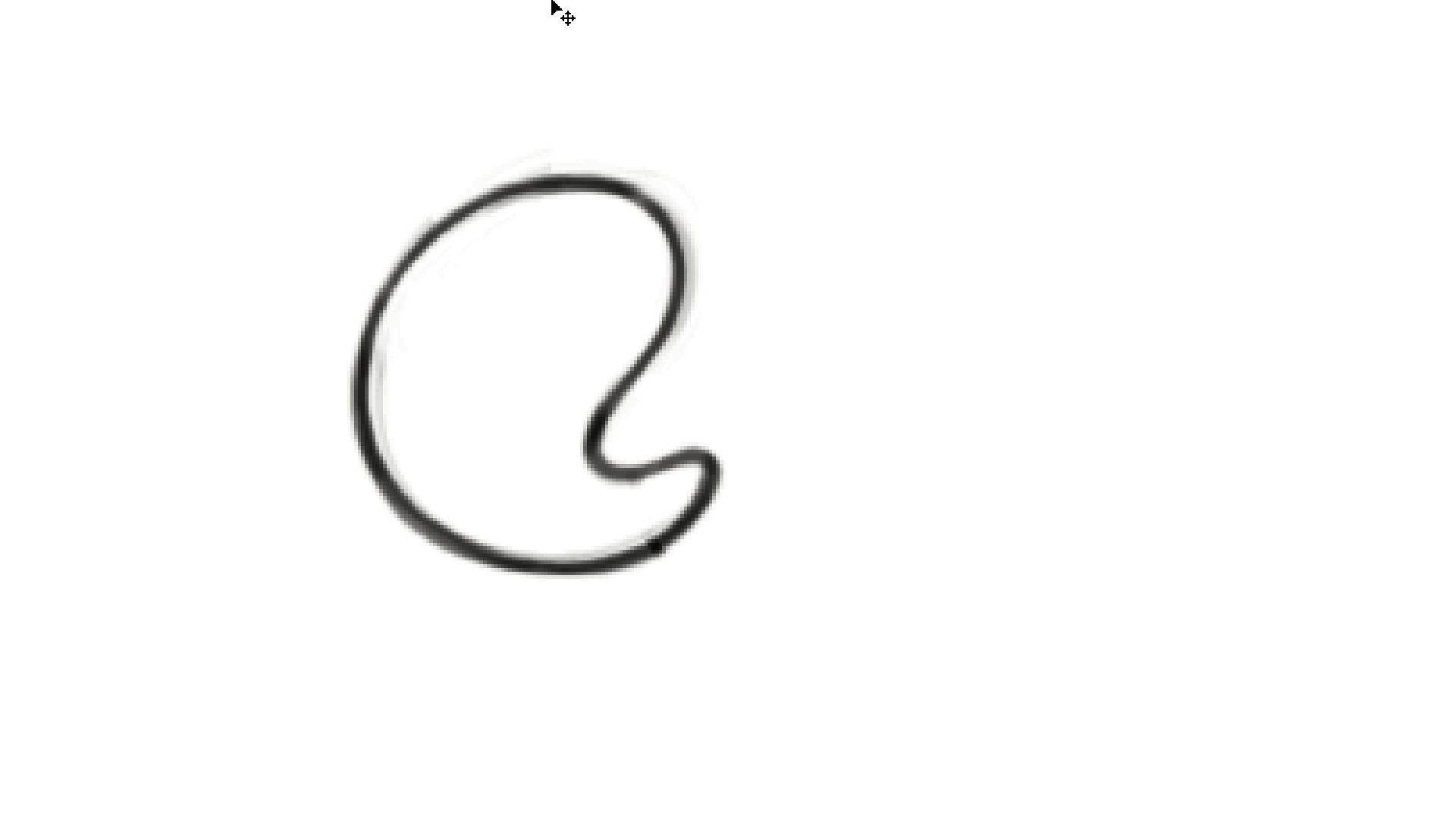 
key(Control+Shift+Z)
 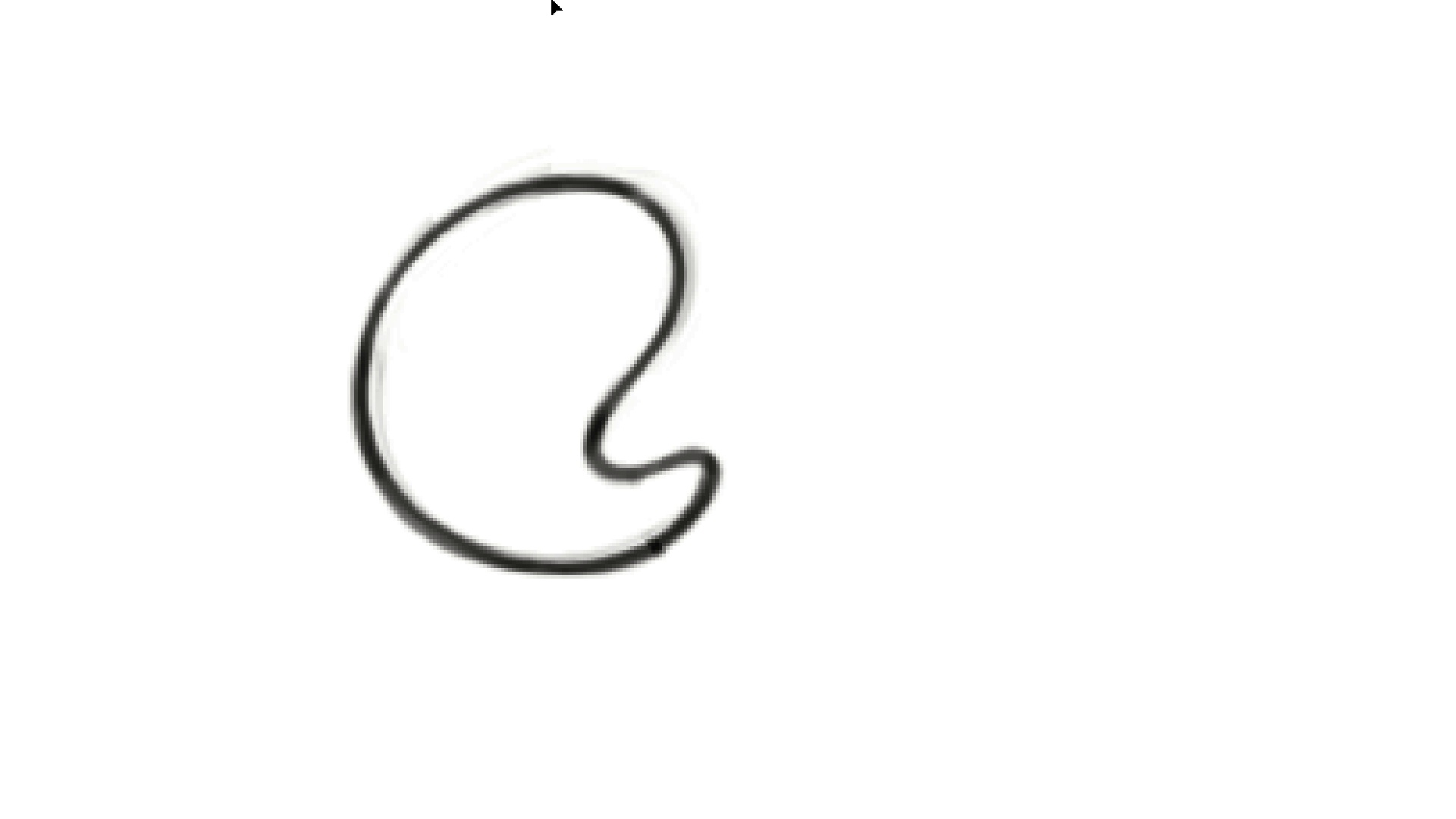 
key(Control+Z)
 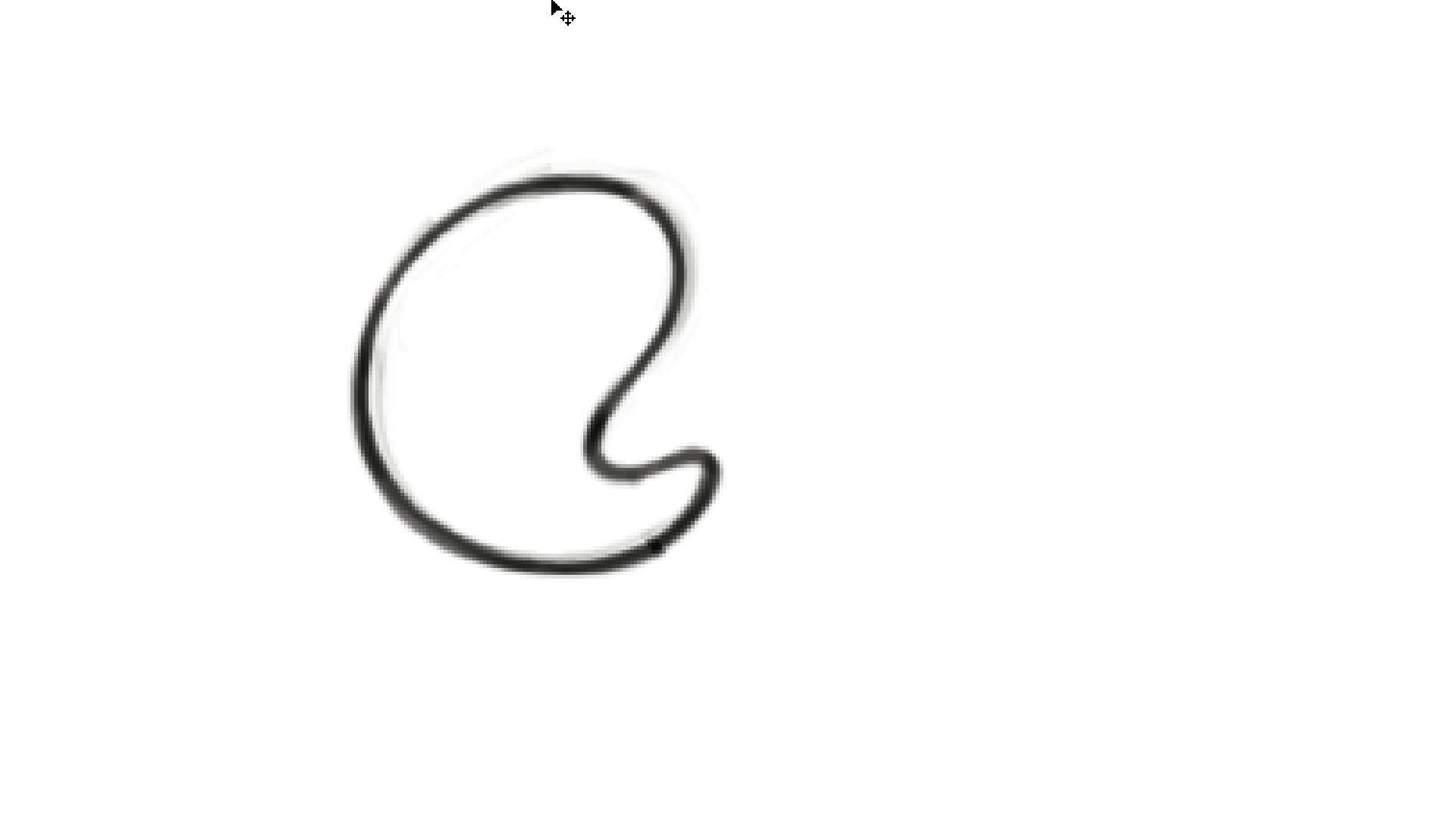 
key(Control+ControlLeft)
 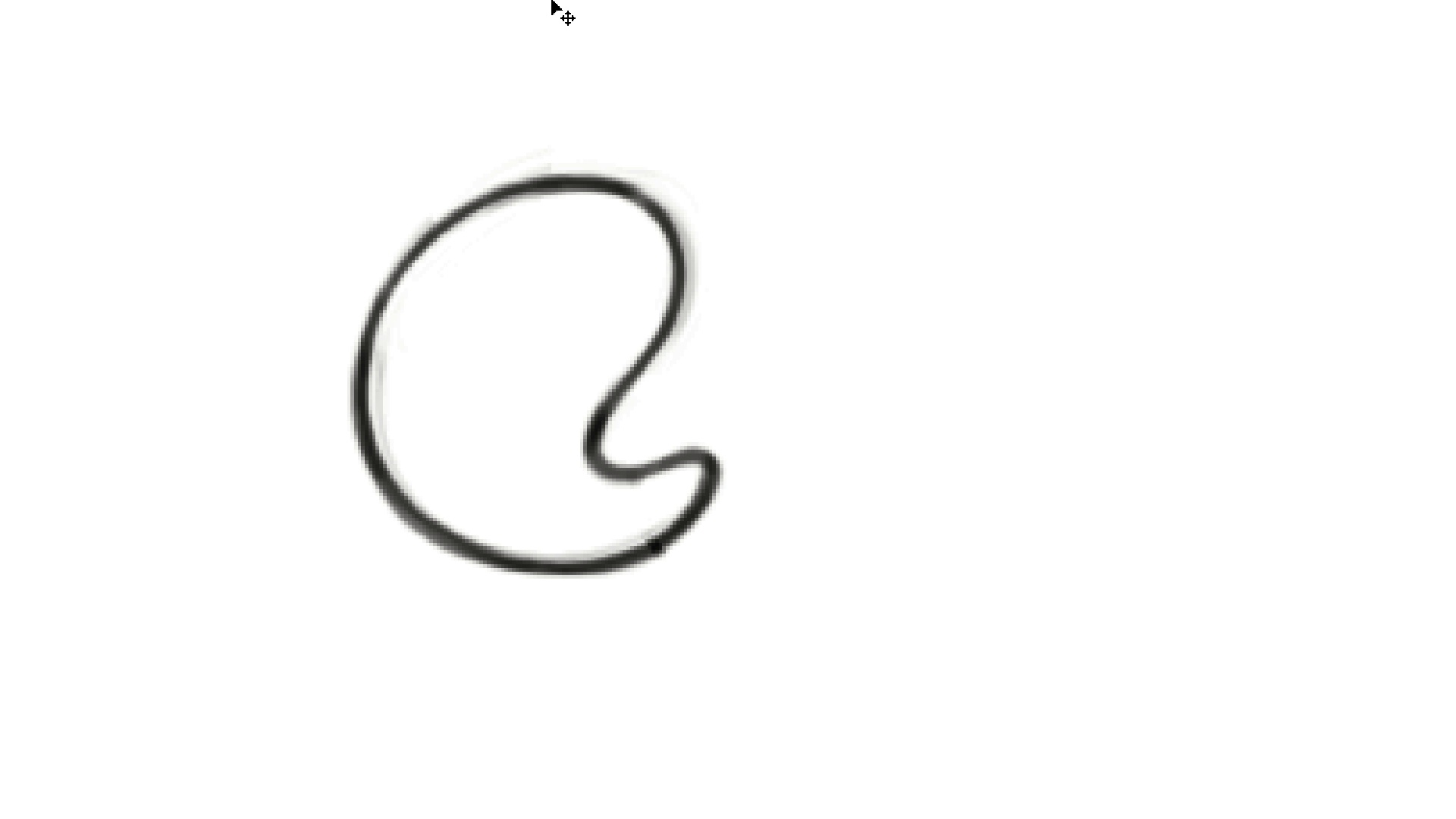 
key(Control+D)
 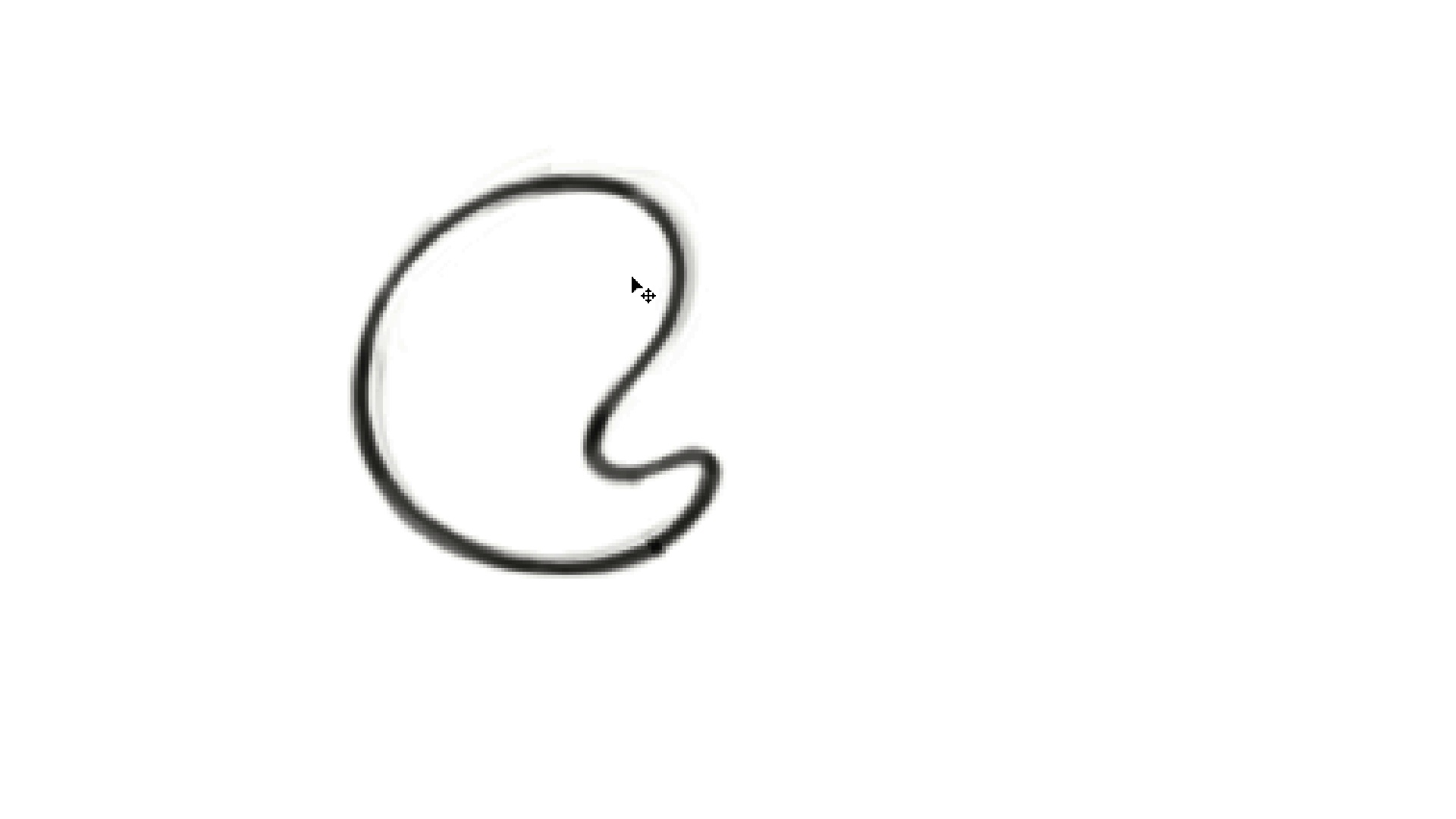 
hold_key(key=Space, duration=2.26)
 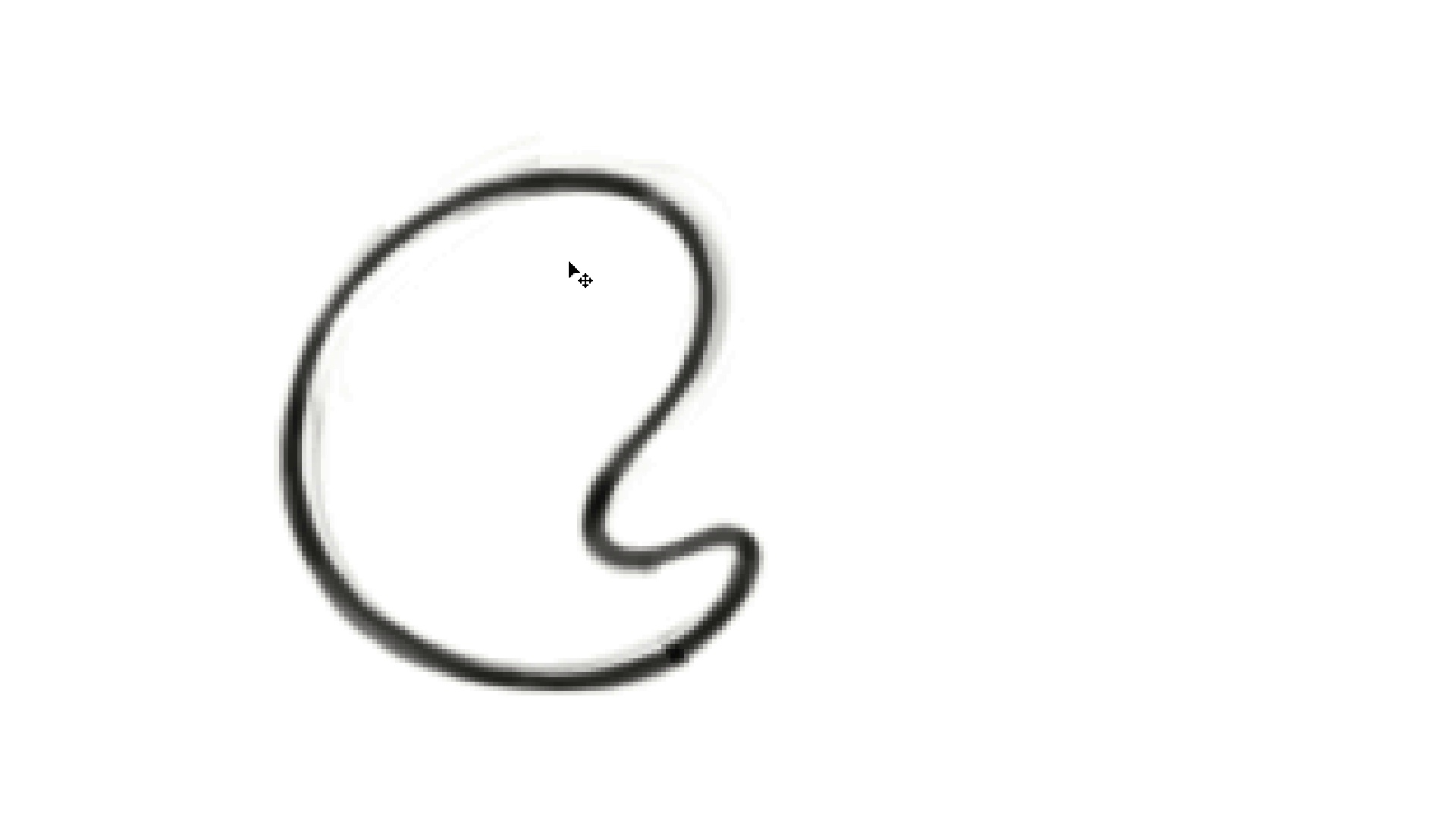 
hold_key(key=ControlLeft, duration=0.64)
 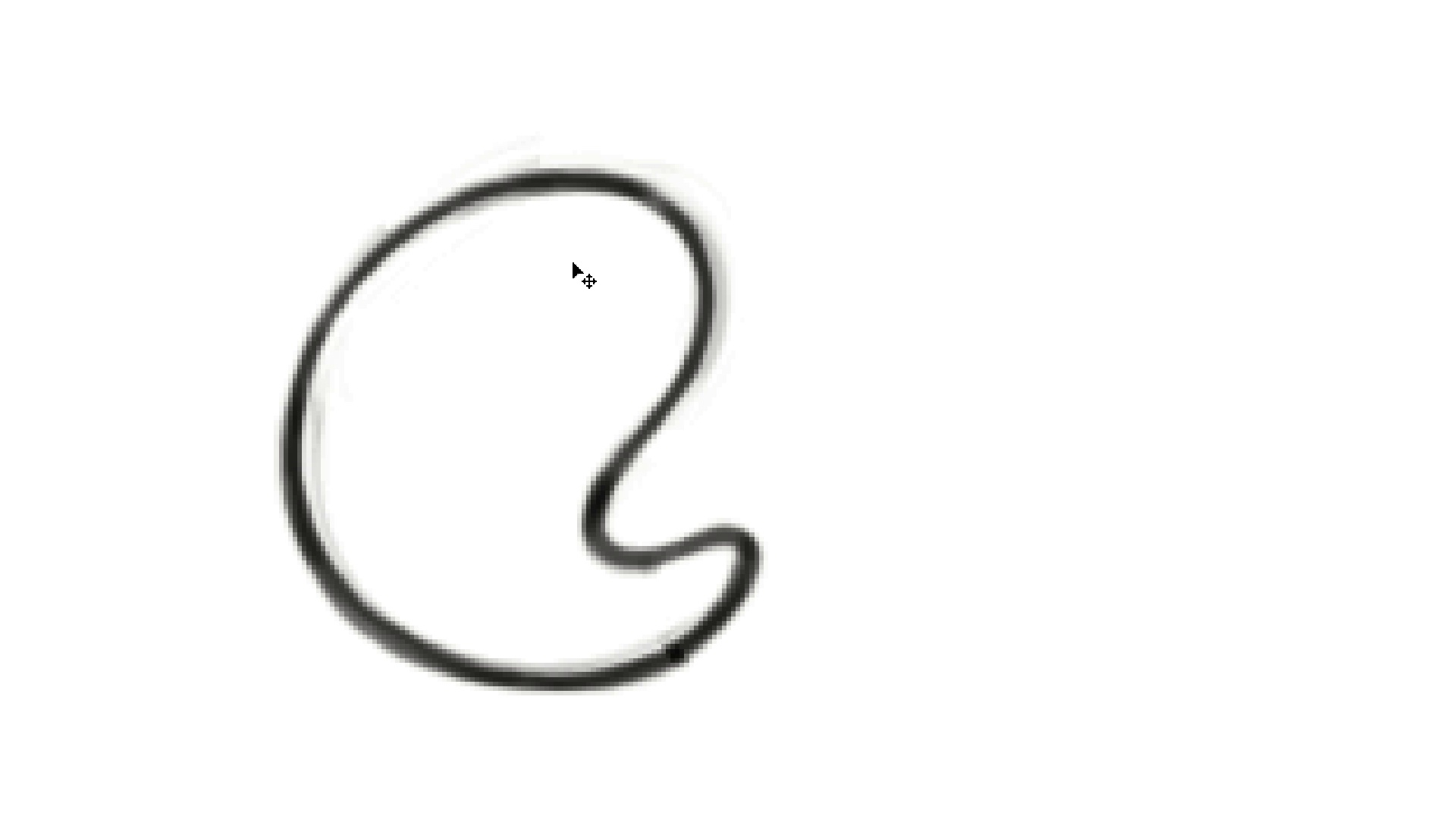 
type(mm)
 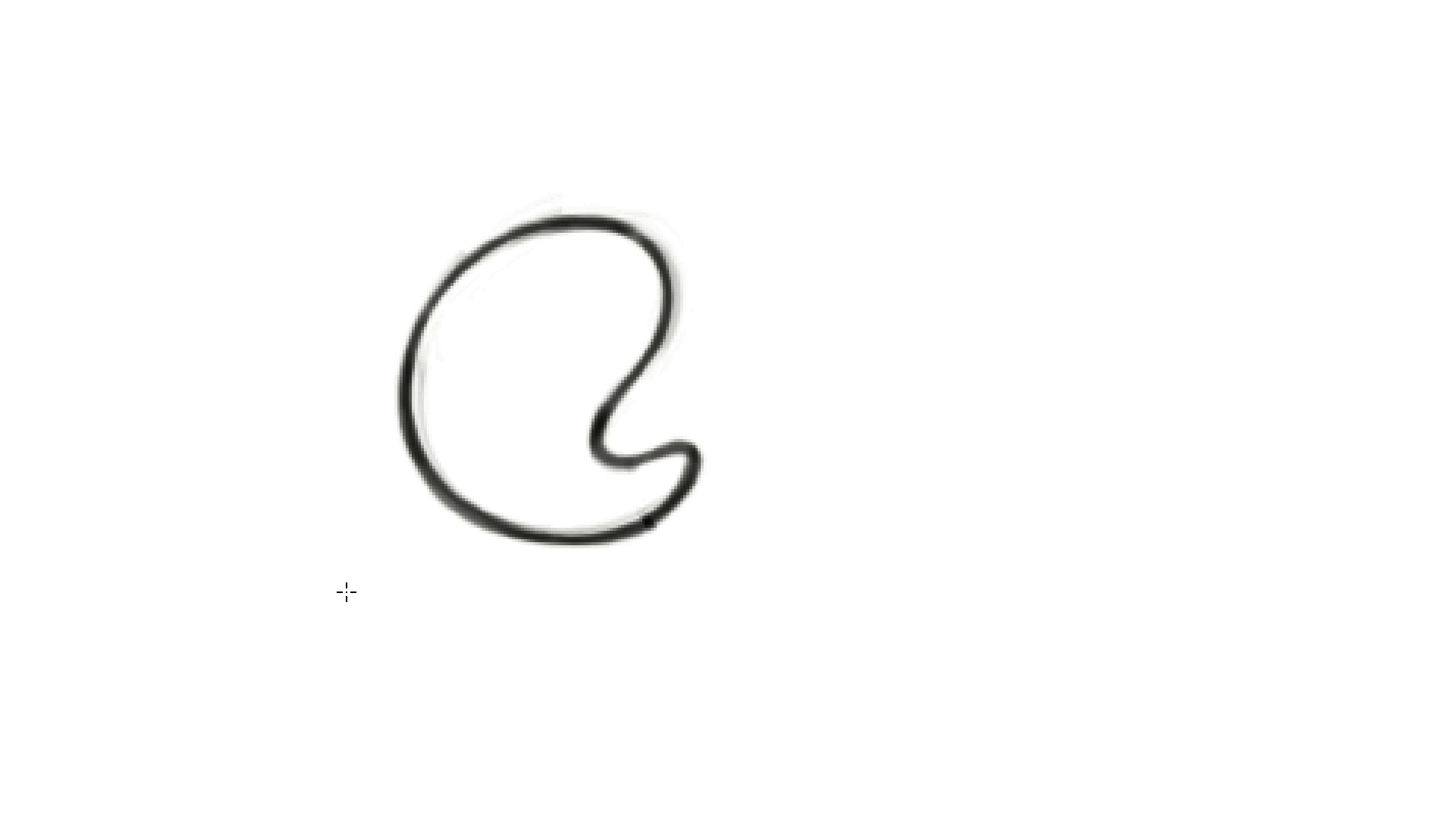 
hold_key(key=Space, duration=1.47)
 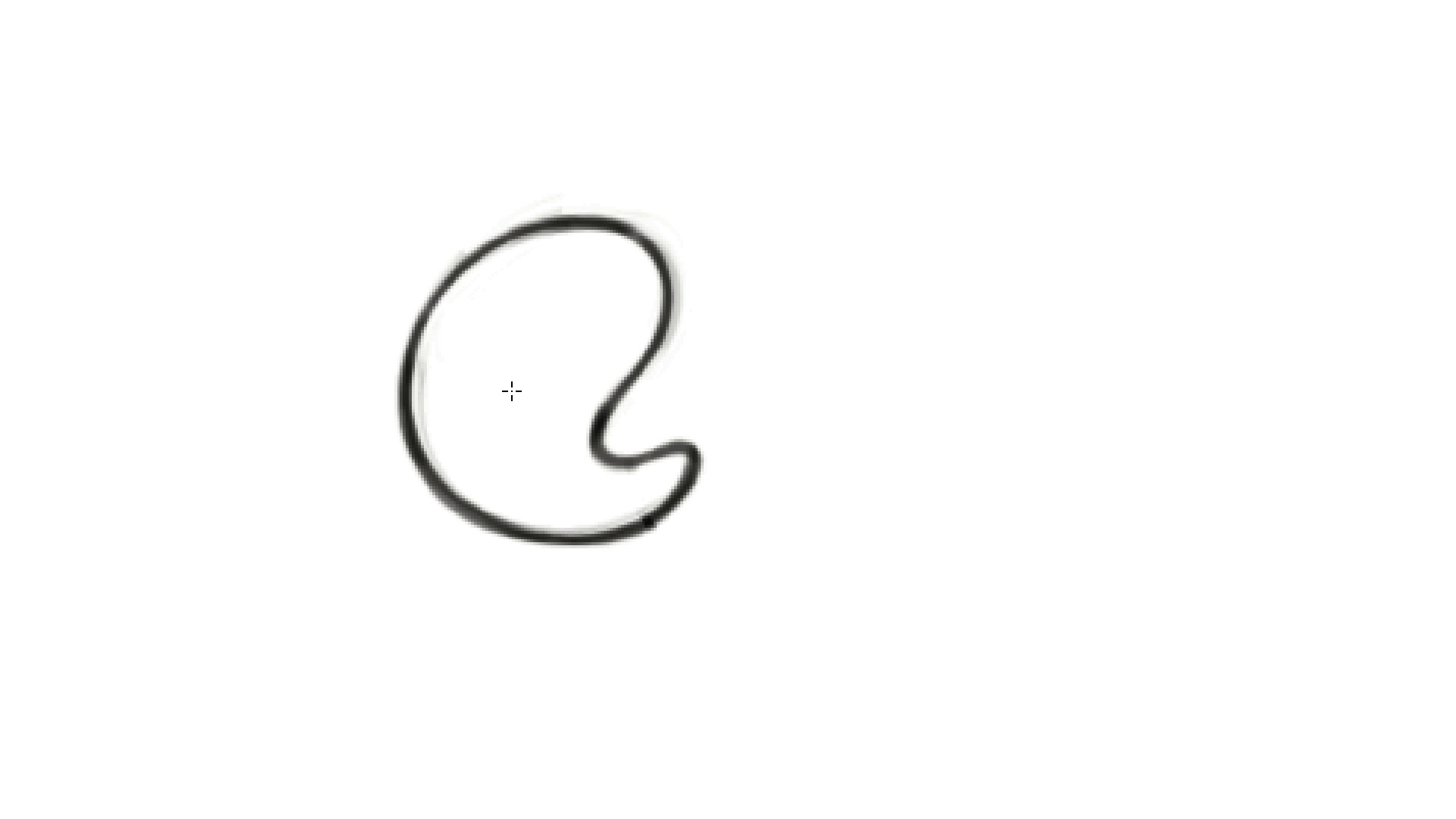 
hold_key(key=ControlLeft, duration=1.39)
 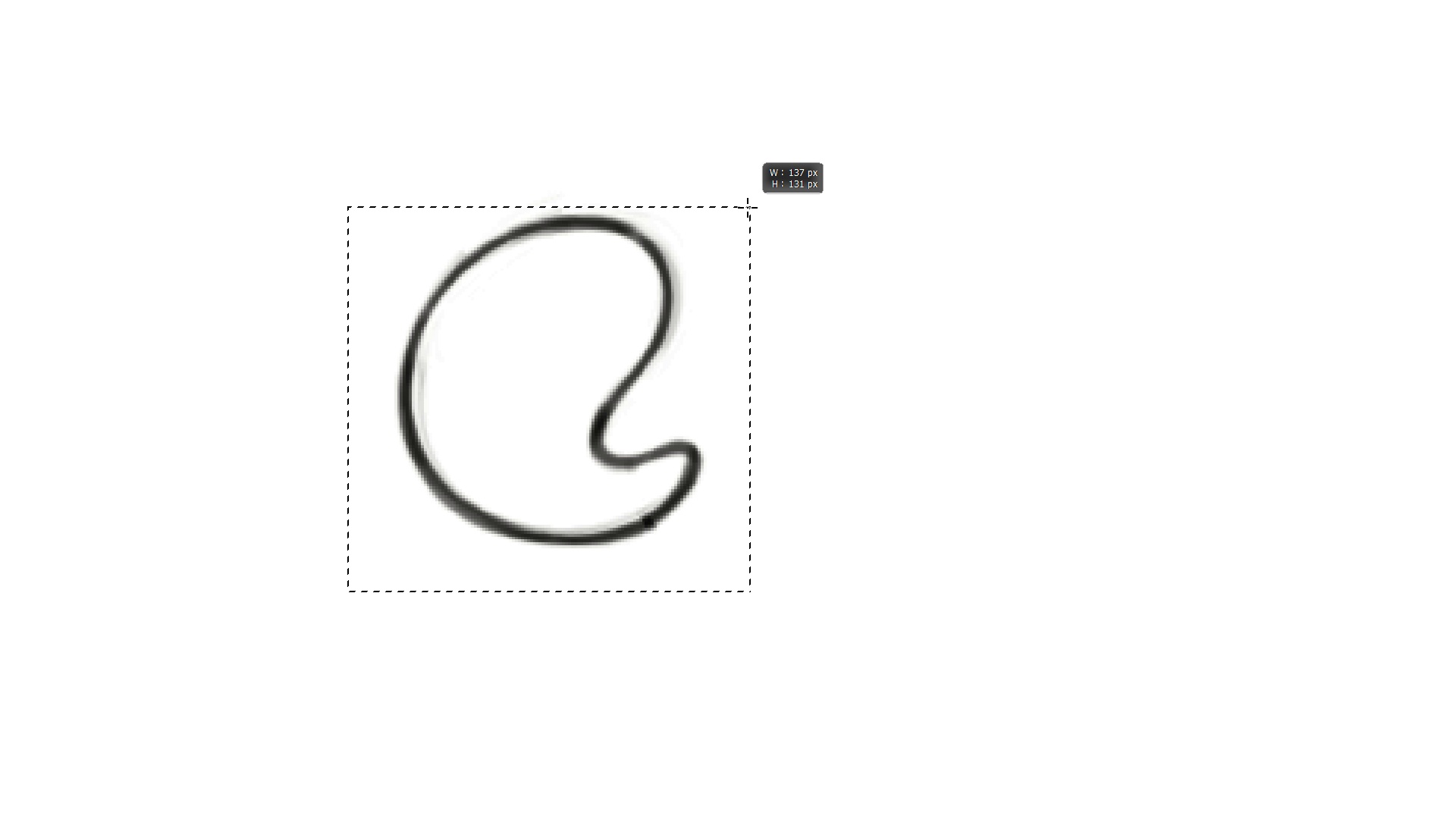 
hold_key(key=Space, duration=1.52)
 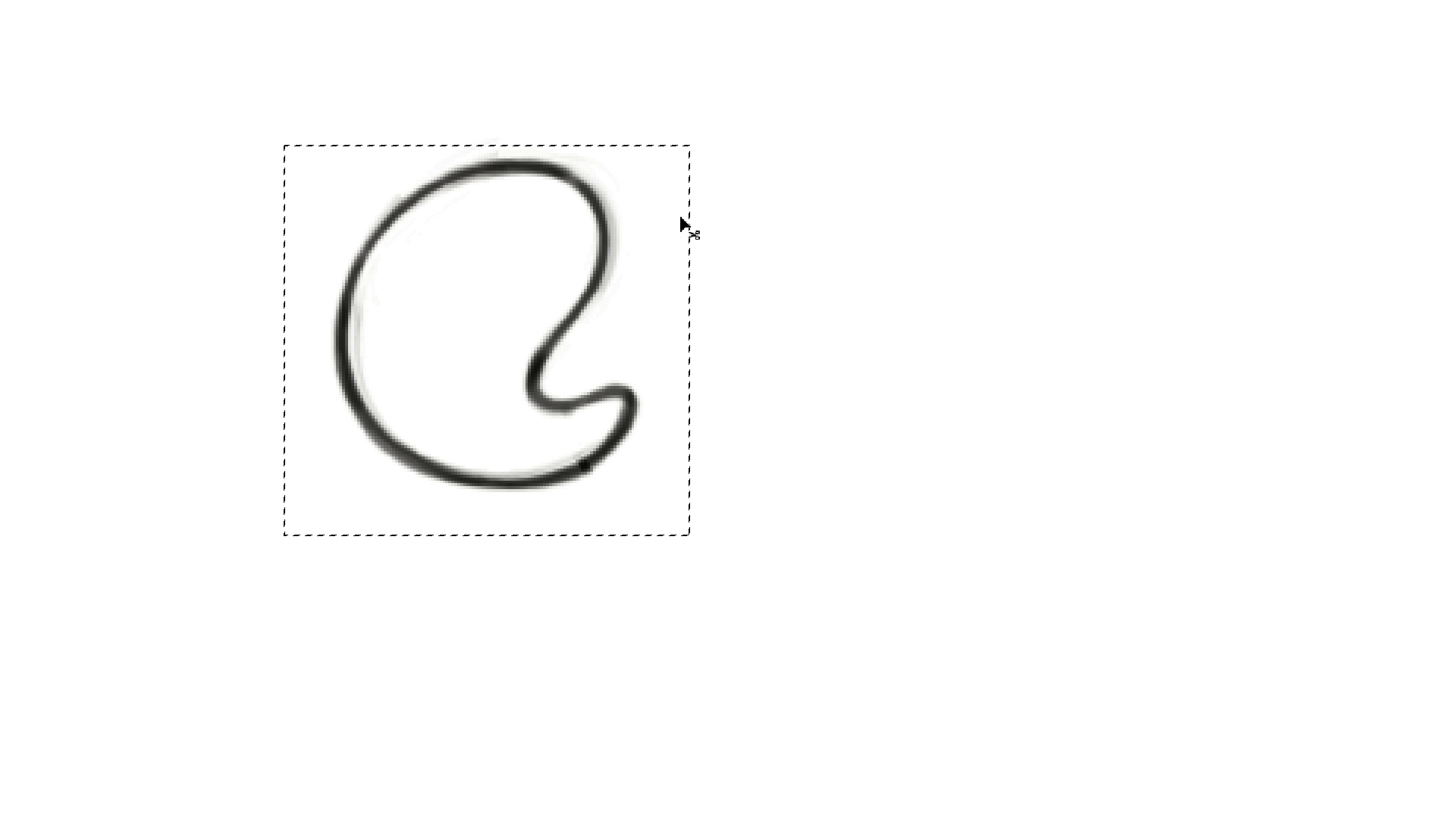 
hold_key(key=Space, duration=0.34)
 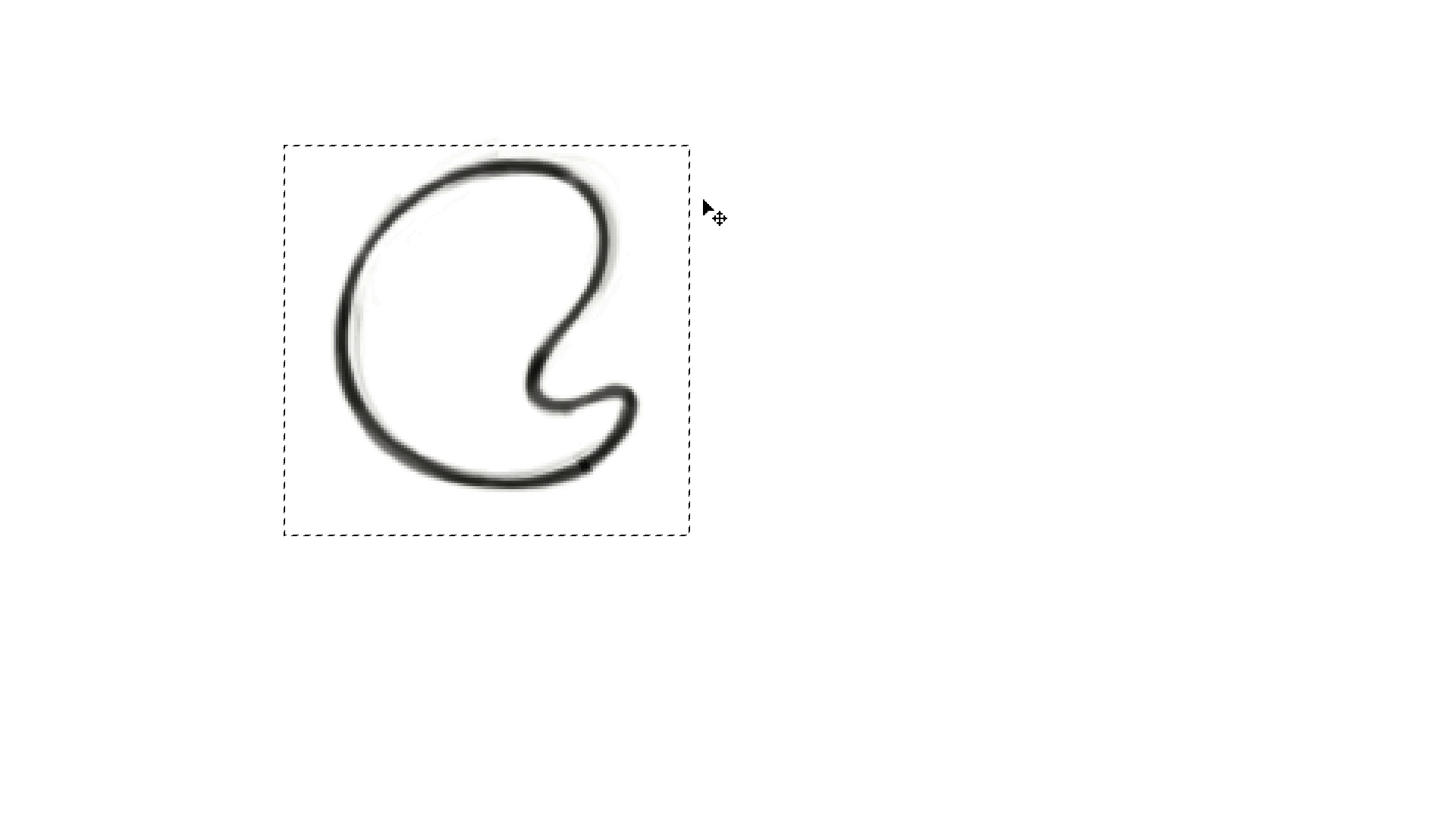 
key(Control+ControlLeft)
 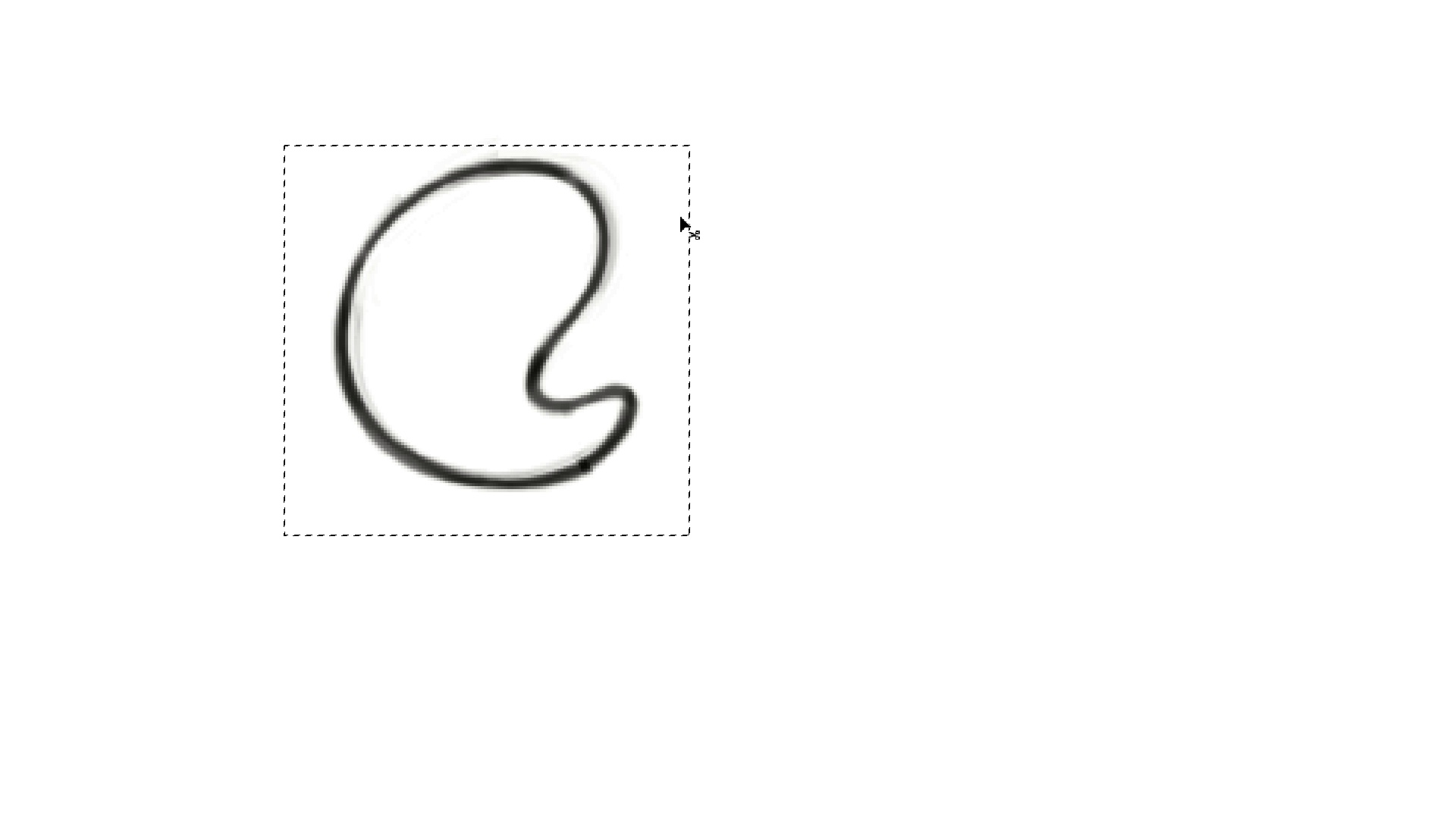 
key(Control+D)
 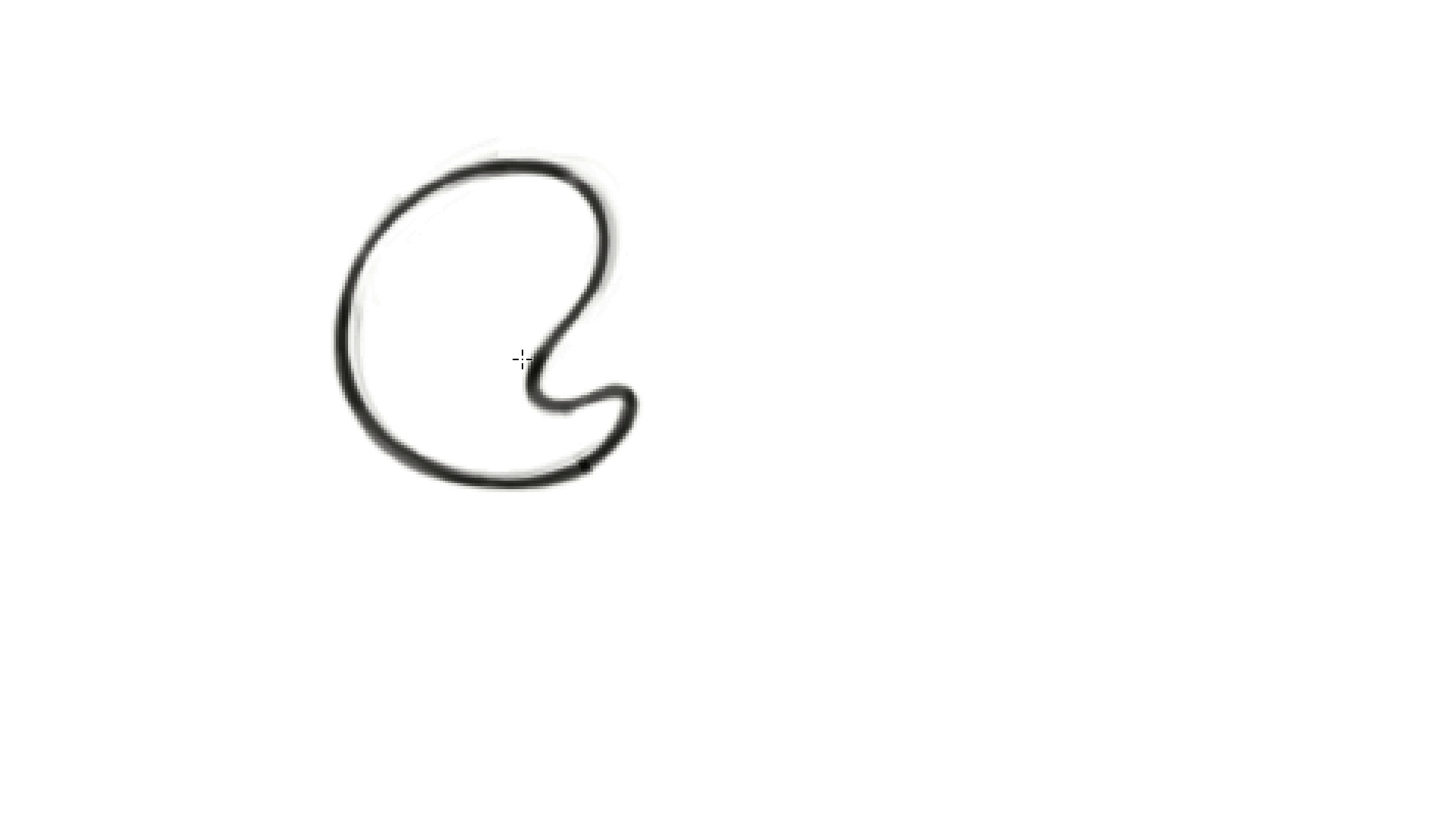 
hold_key(key=L, duration=1.52)
 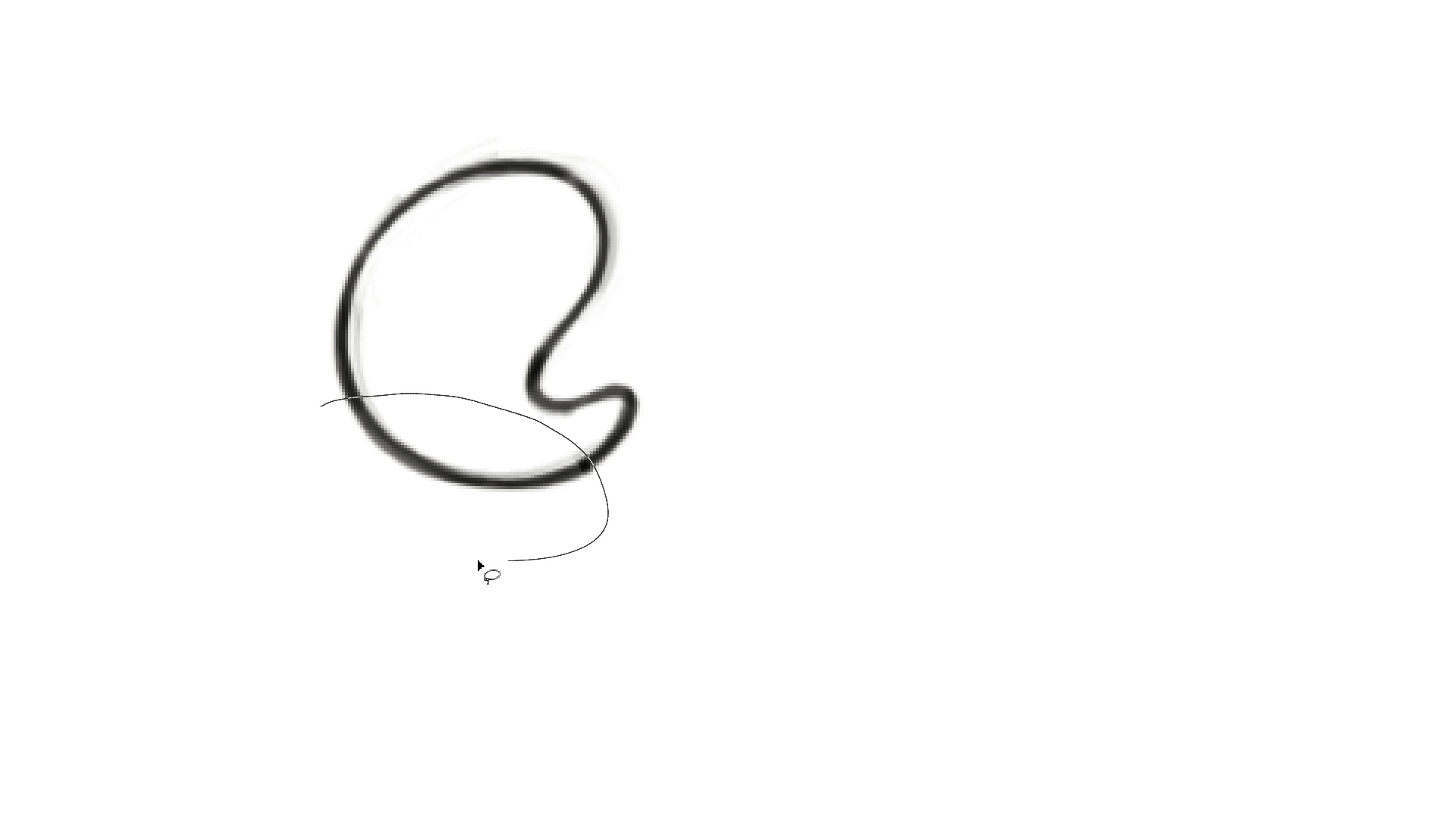 
type(lllllllllv)
 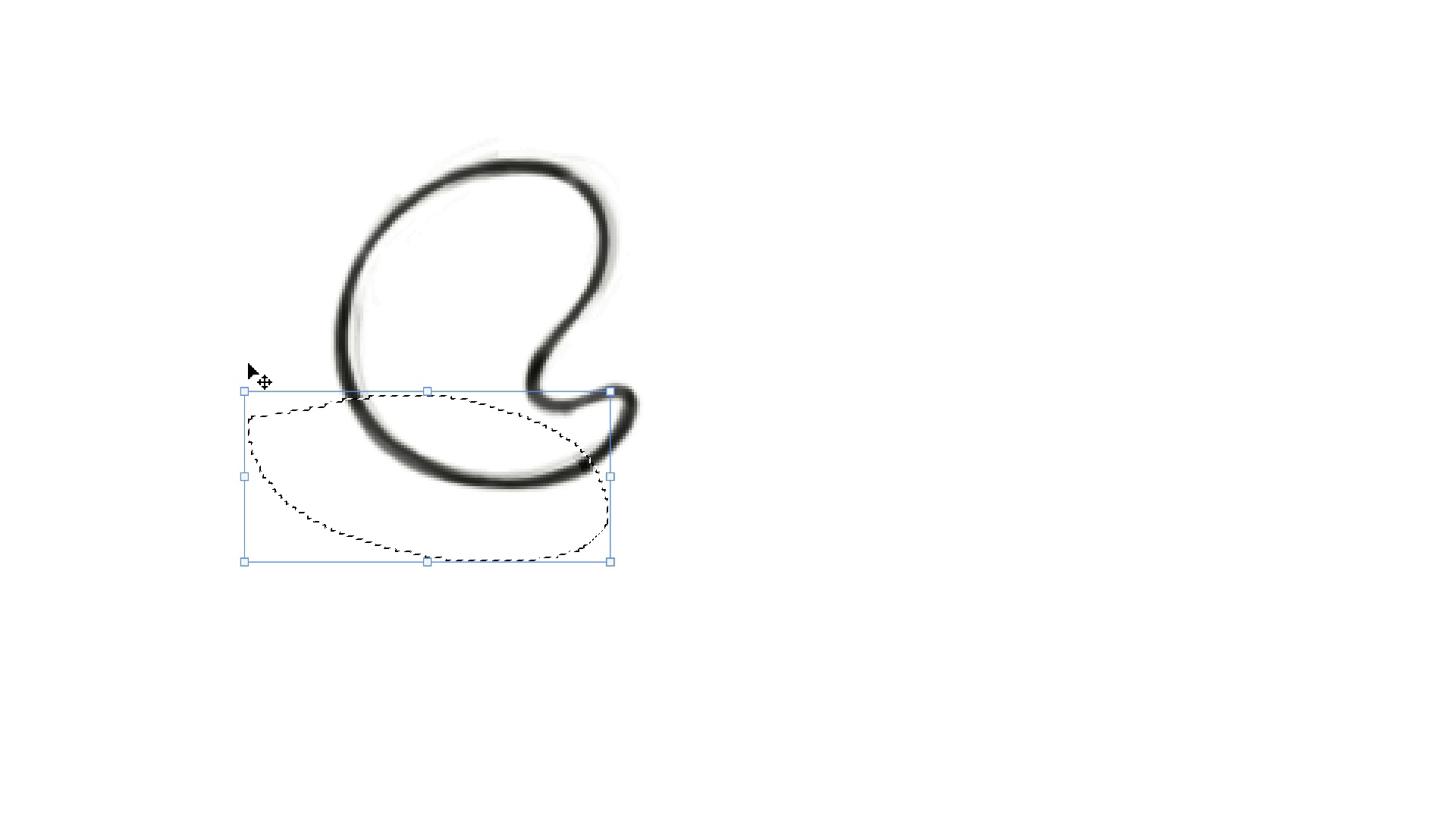 
key(ArrowLeft)
 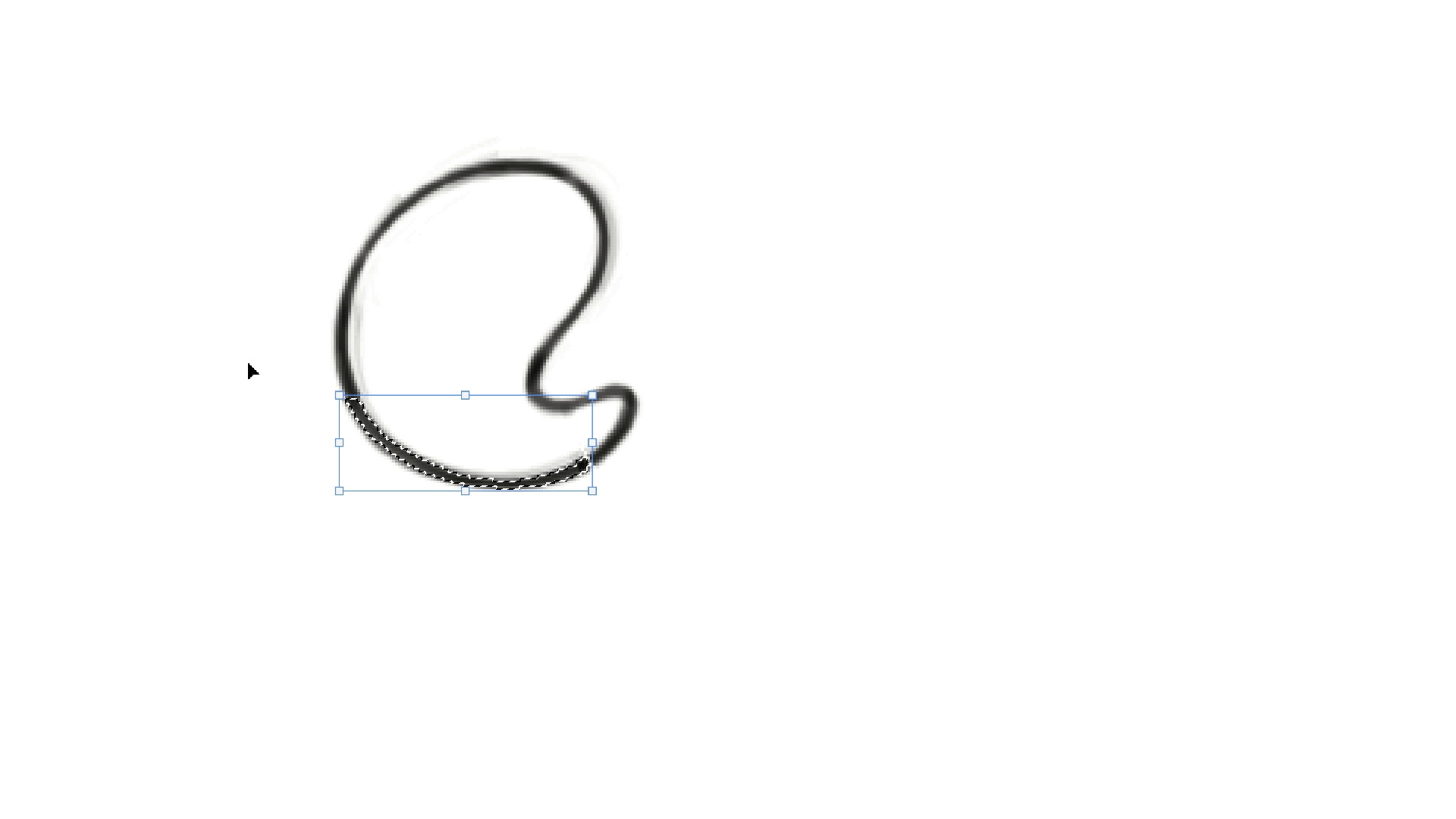 
key(Control+H)
 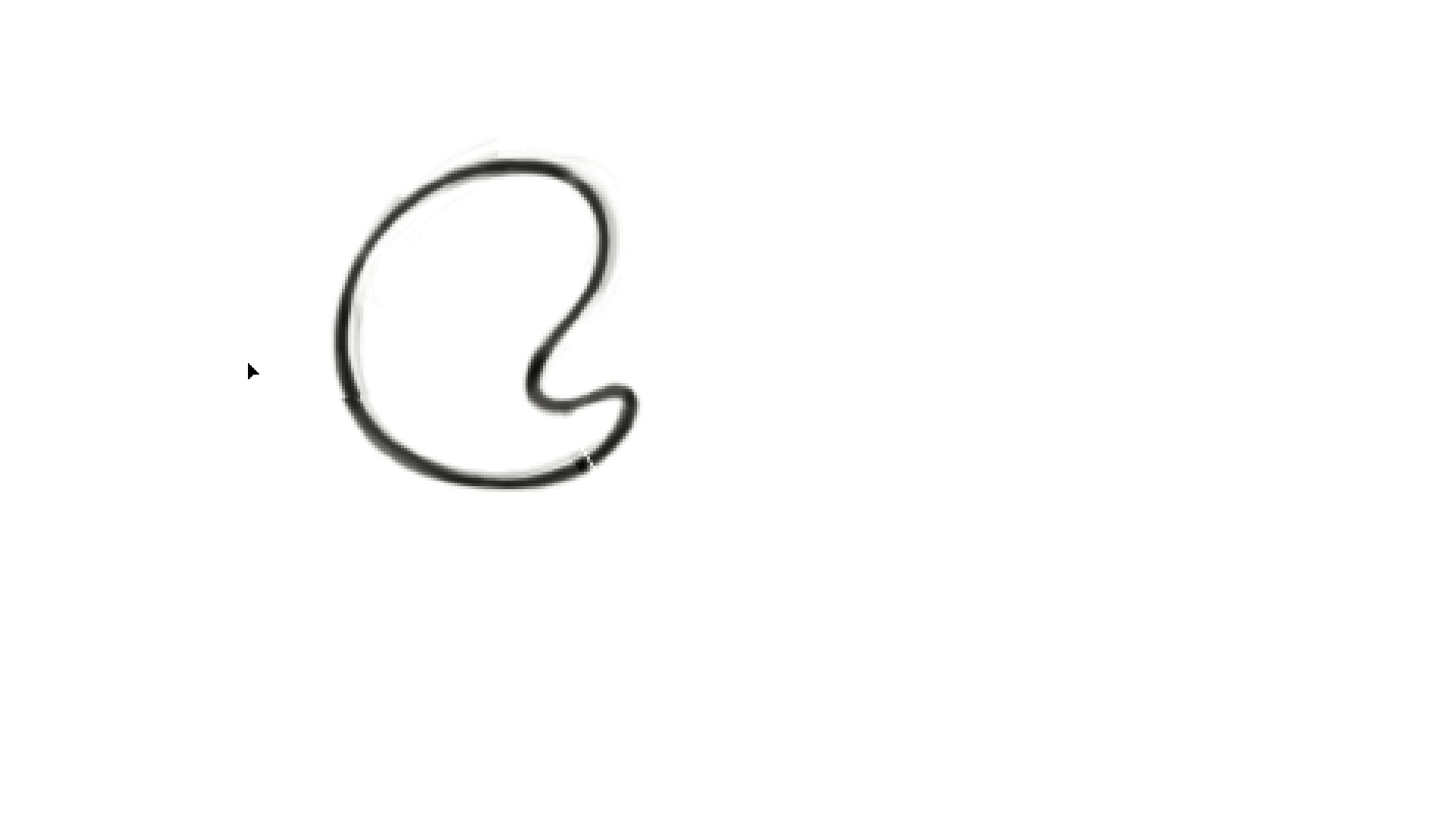 
key(ArrowLeft)
 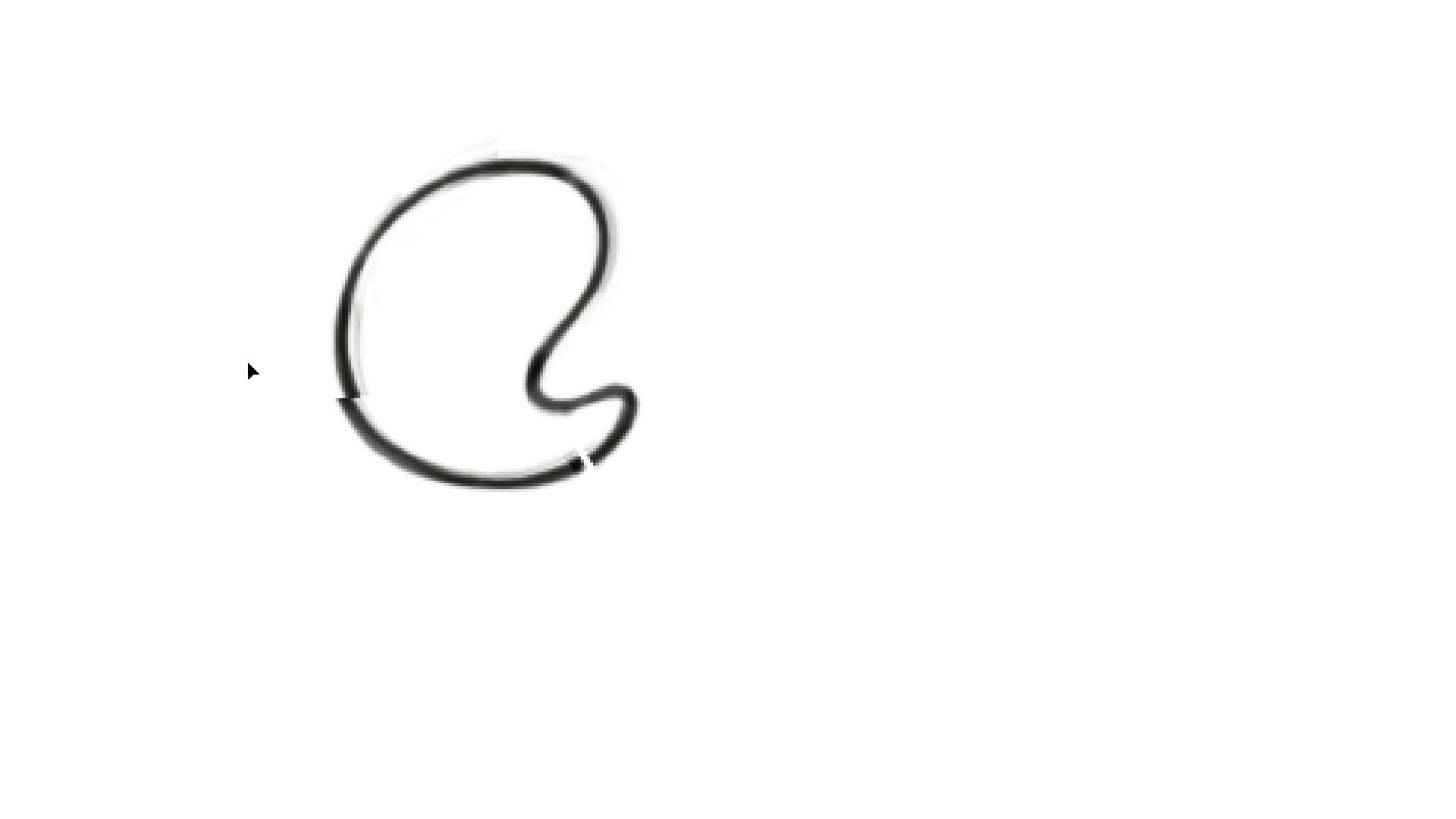 
key(ArrowLeft)
 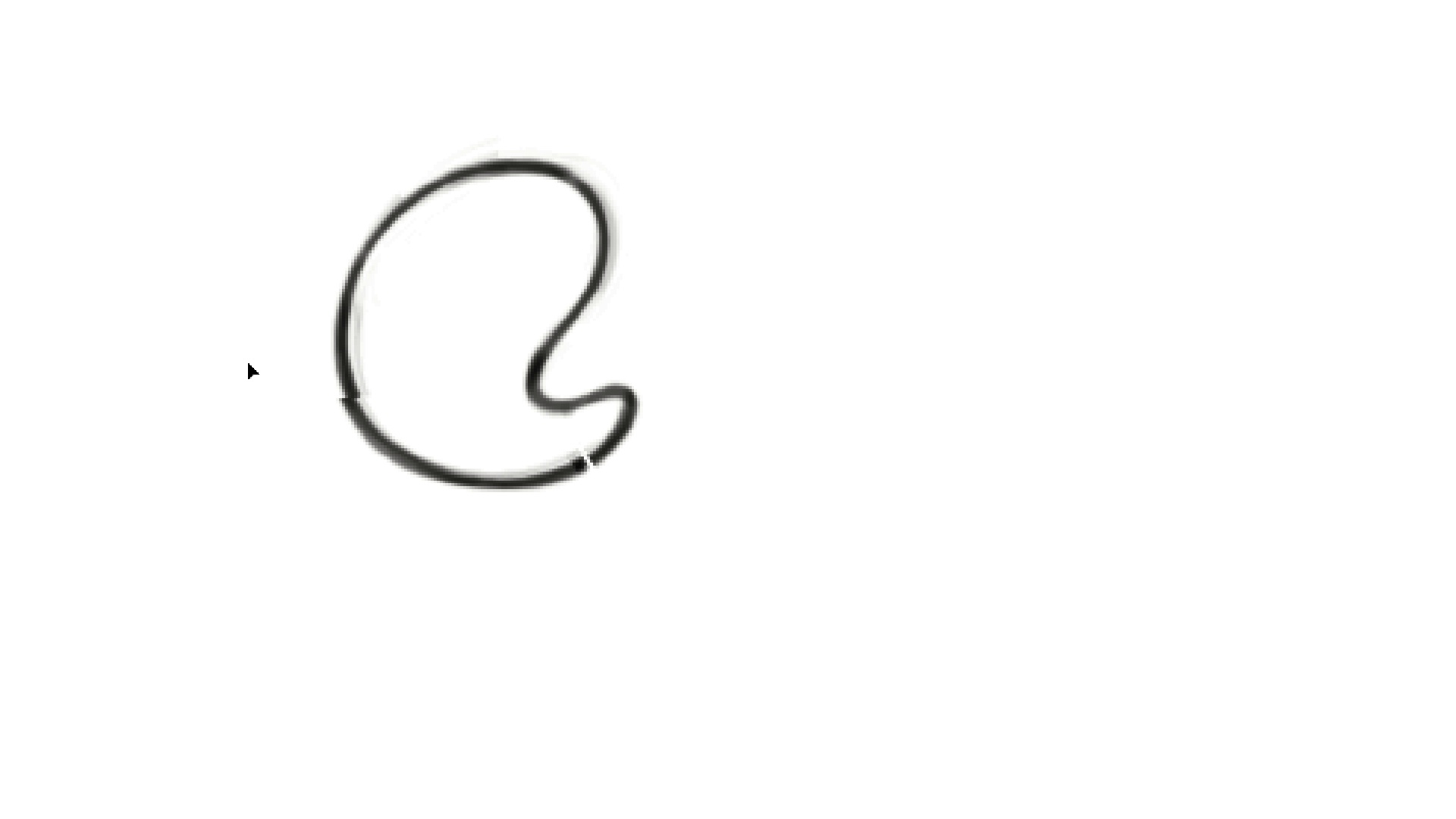 
key(ArrowRight)
 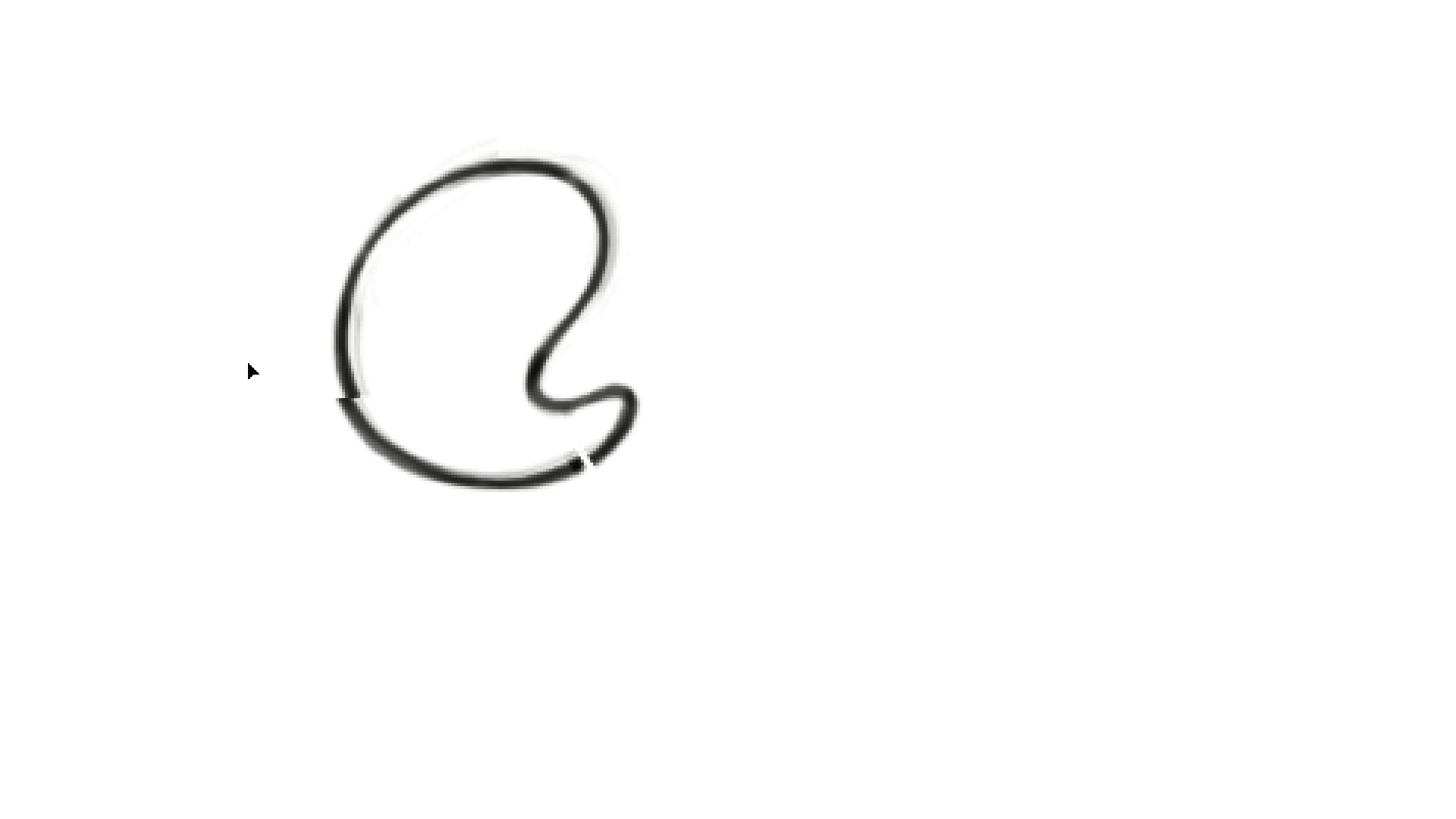 
key(ArrowLeft)
 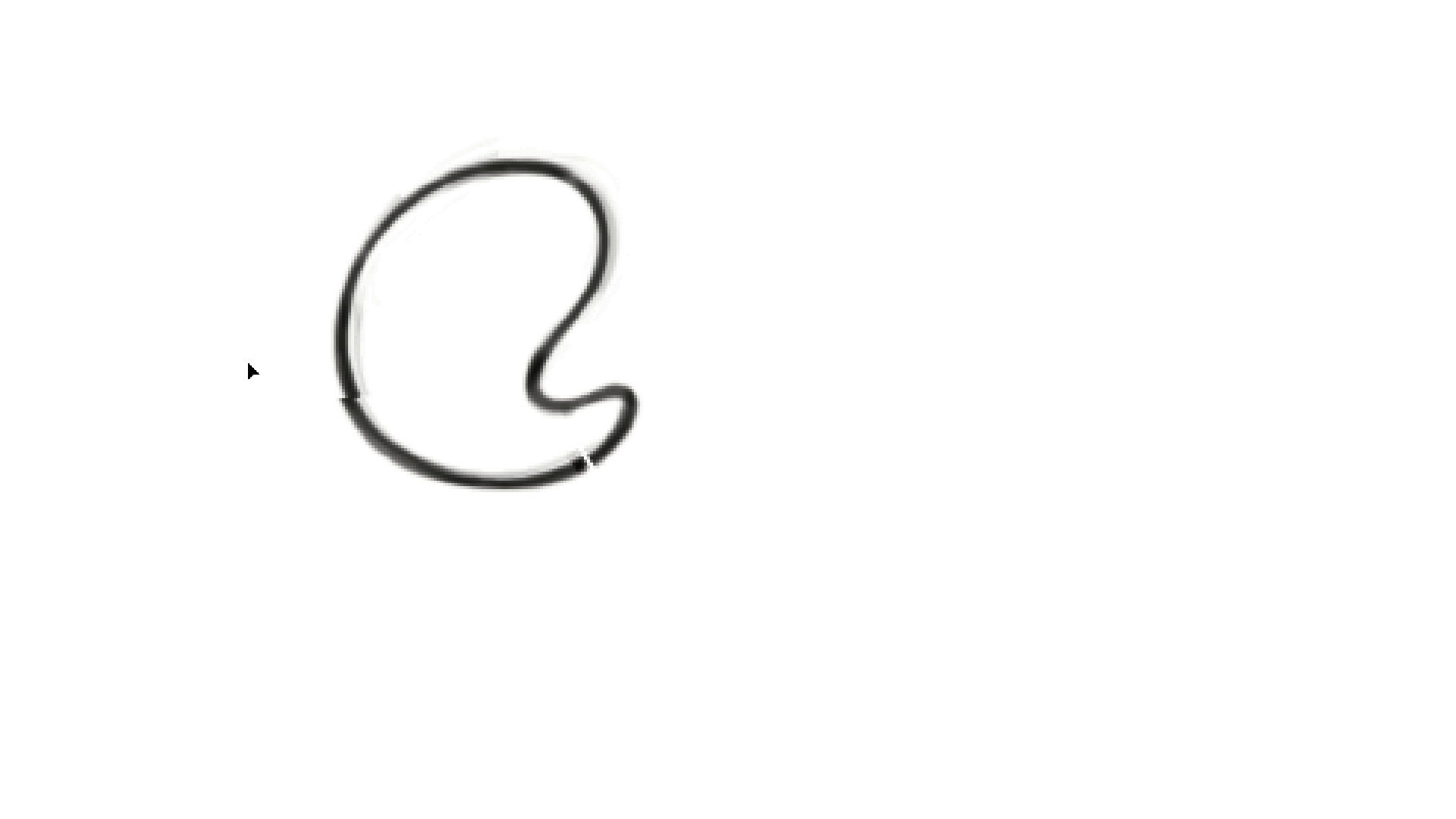 
key(ArrowRight)
 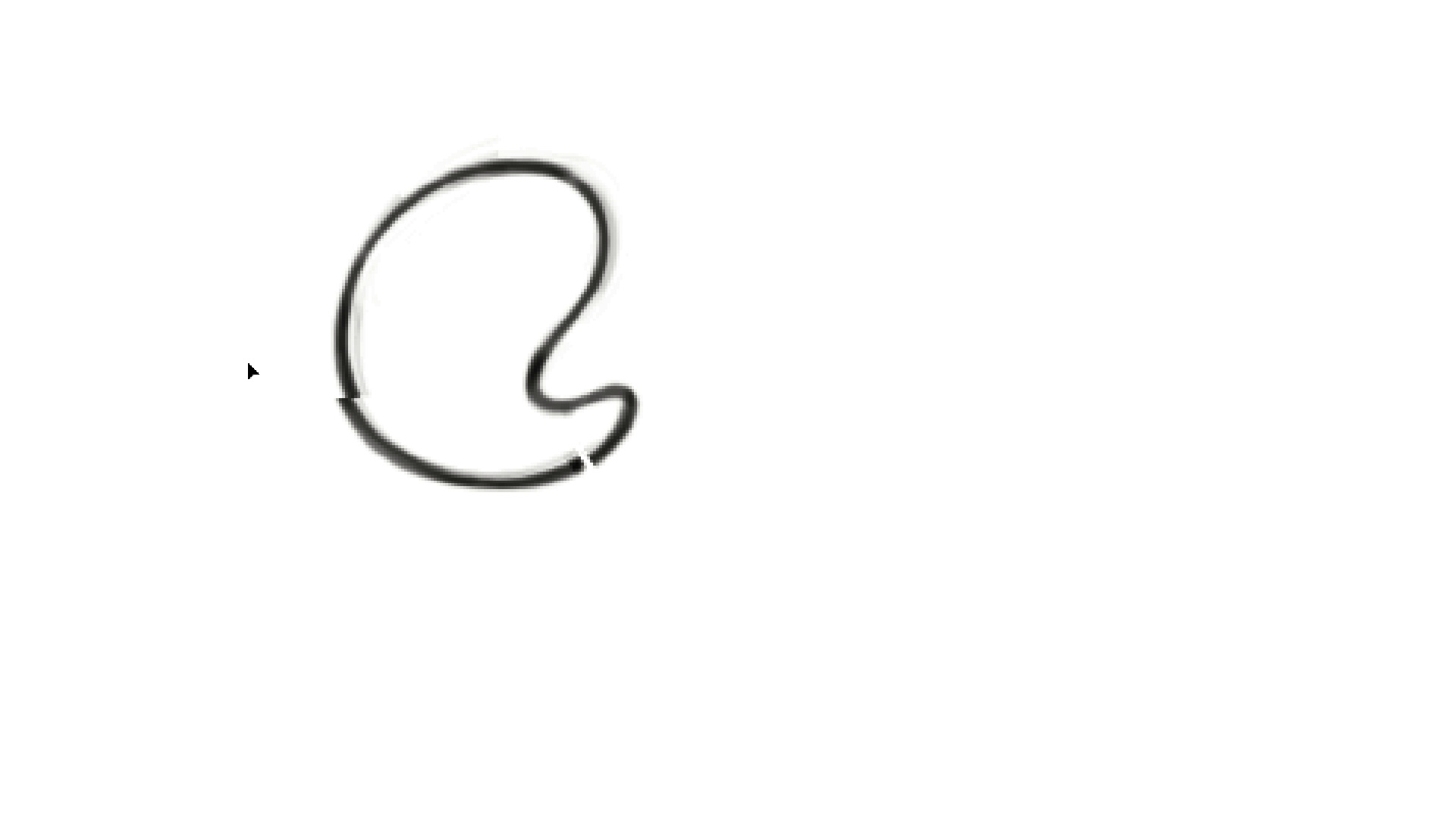 
key(ArrowLeft)
 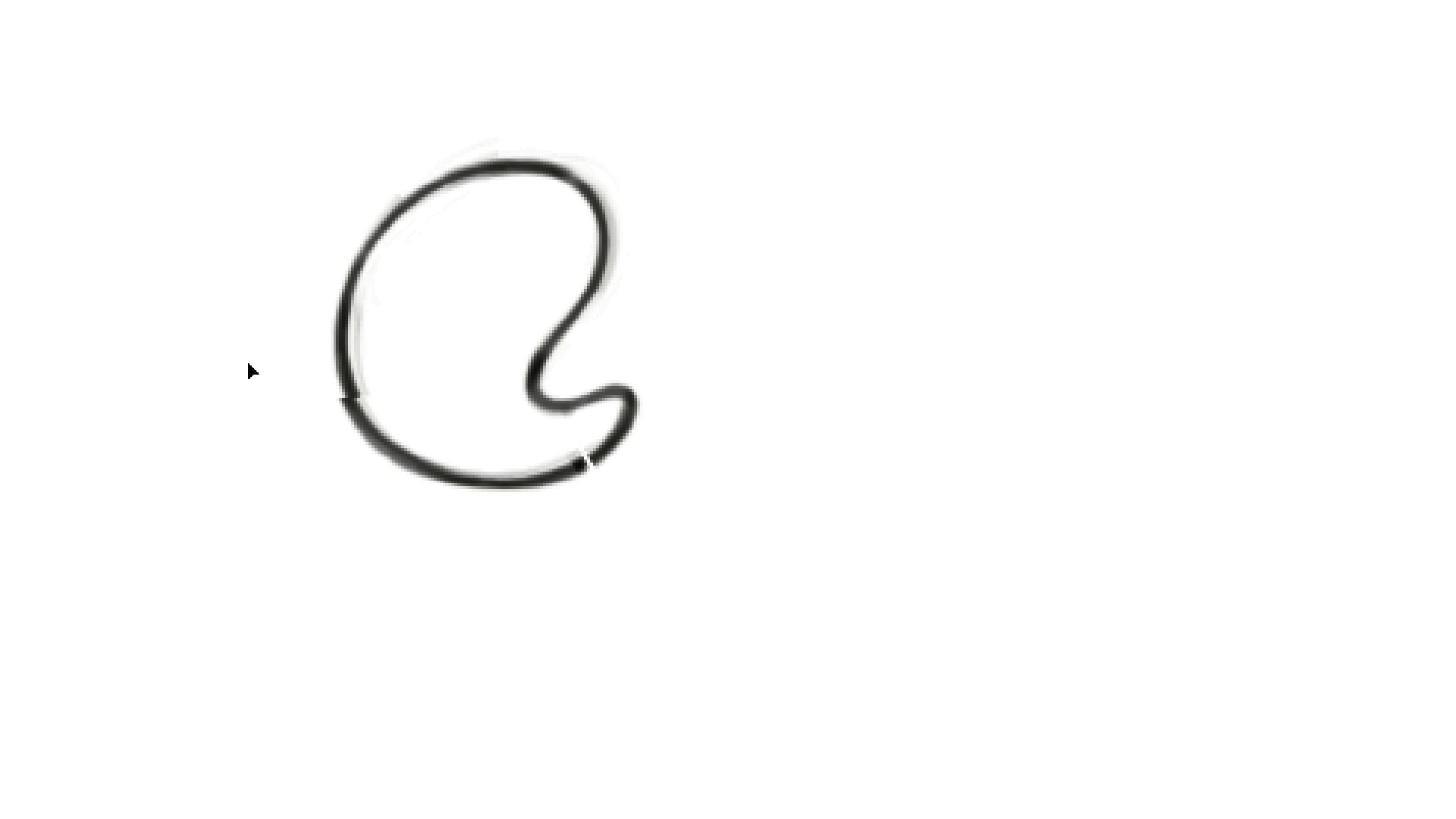 
key(ArrowRight)
 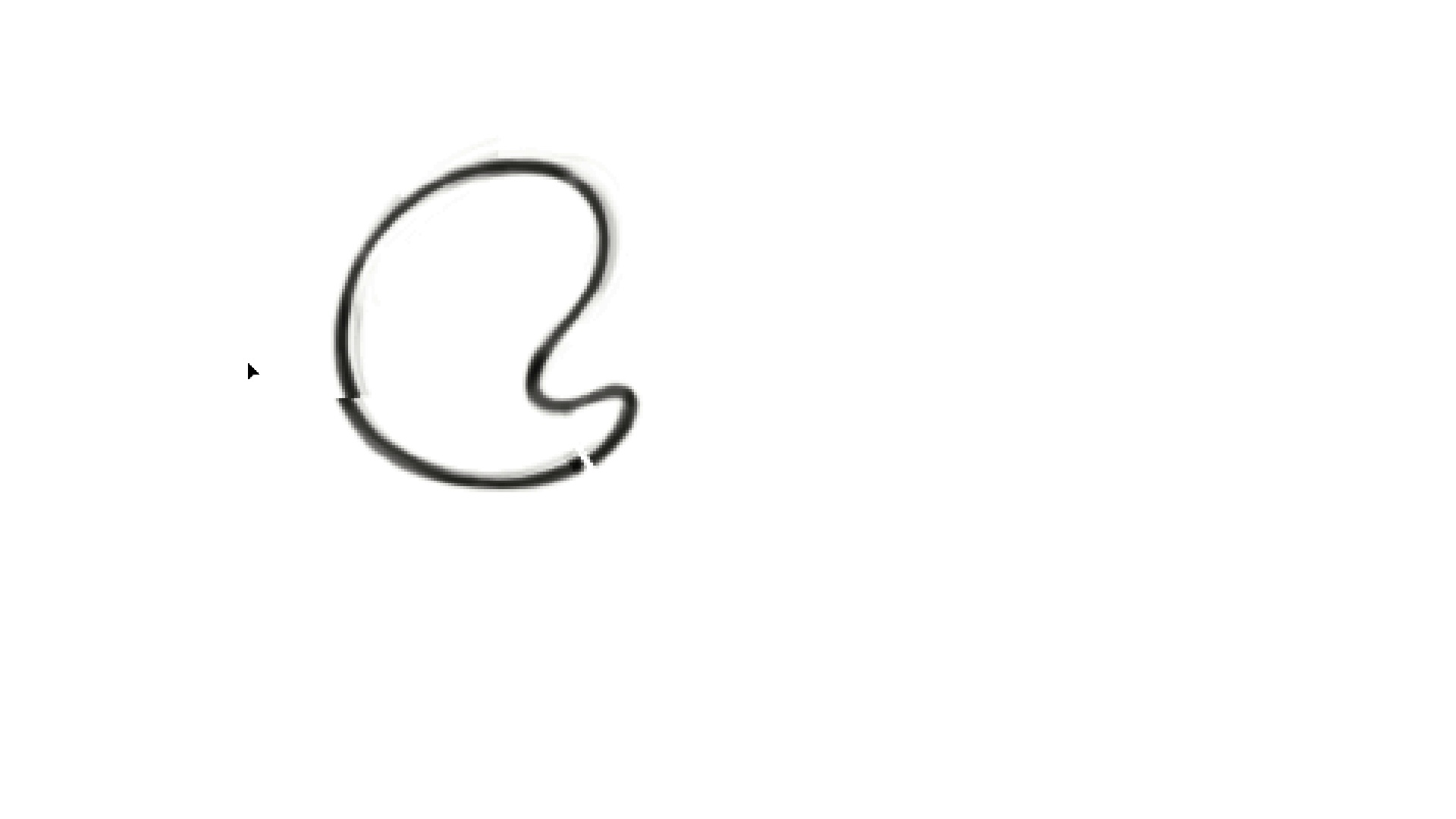 
key(ArrowLeft)
 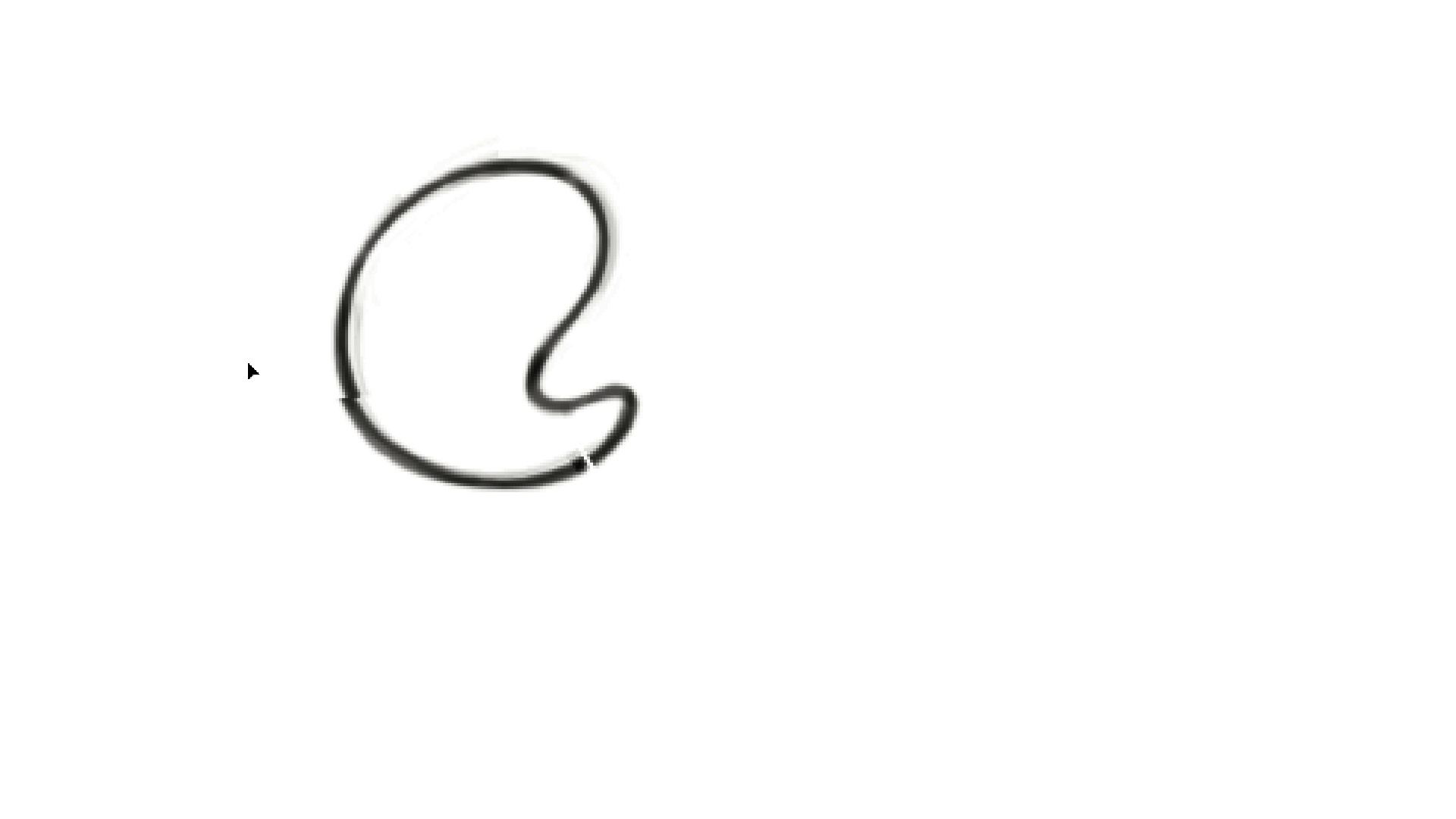 
key(ArrowRight)
 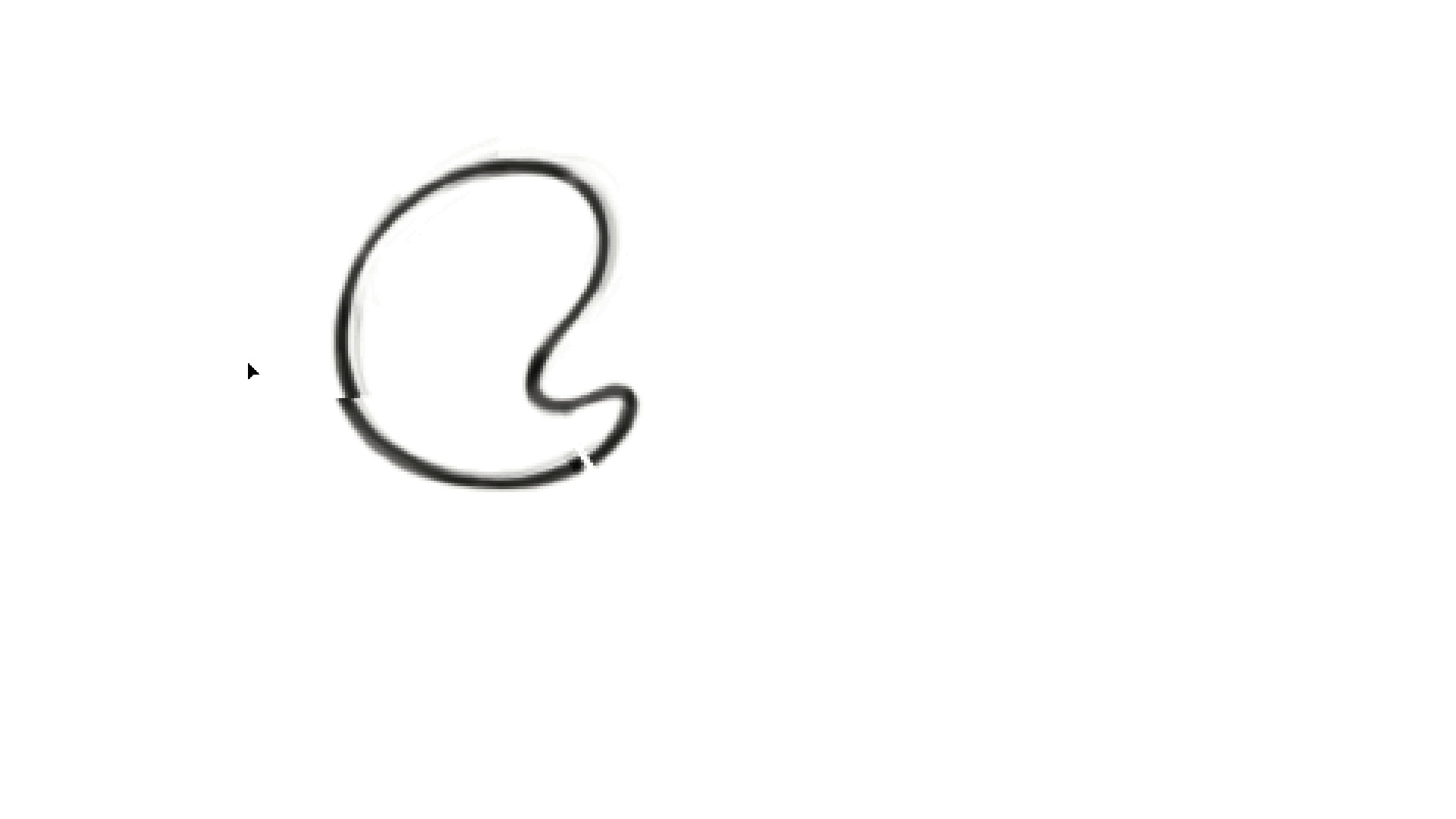 
key(ArrowLeft)
 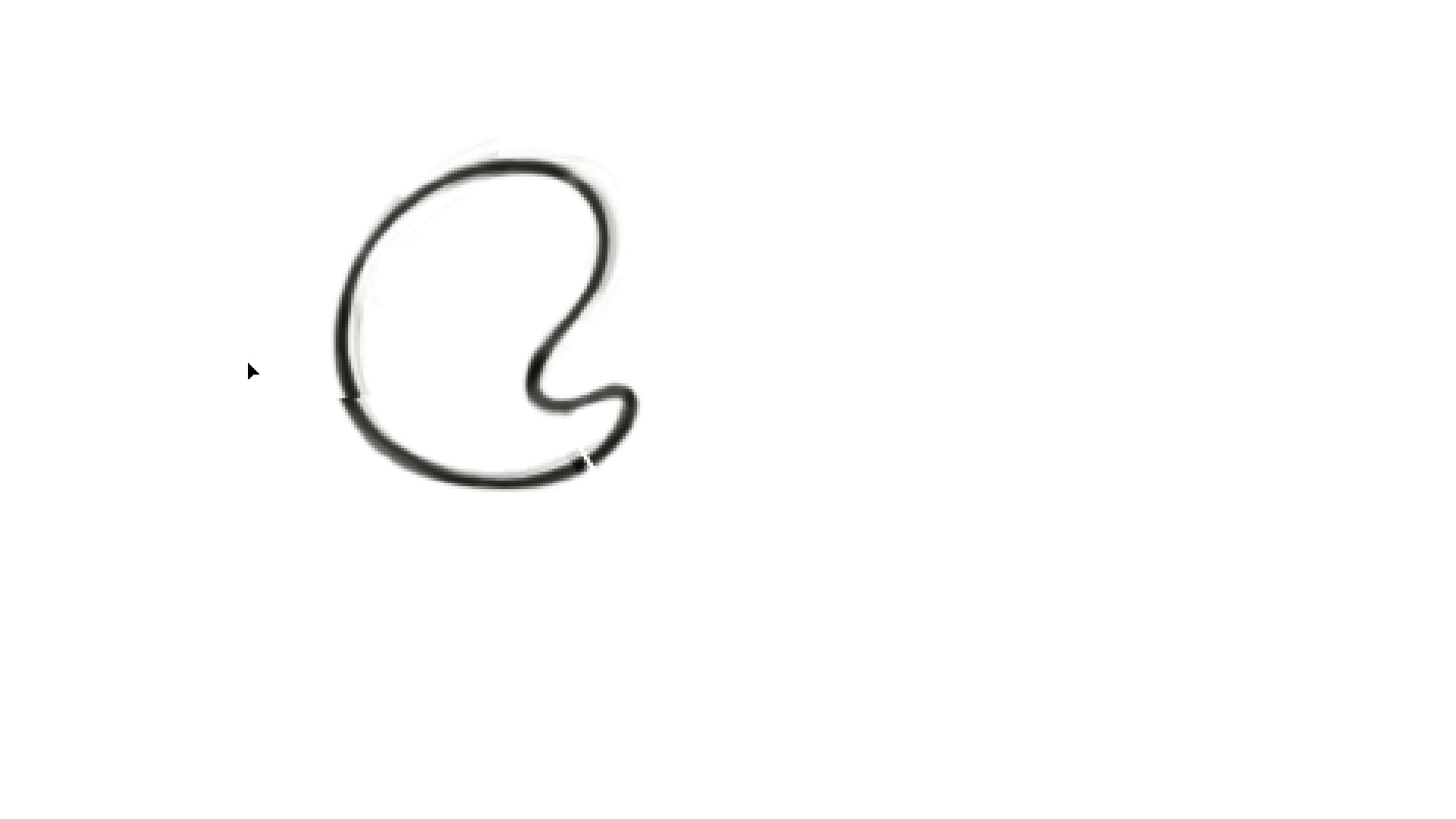 
key(ArrowRight)
 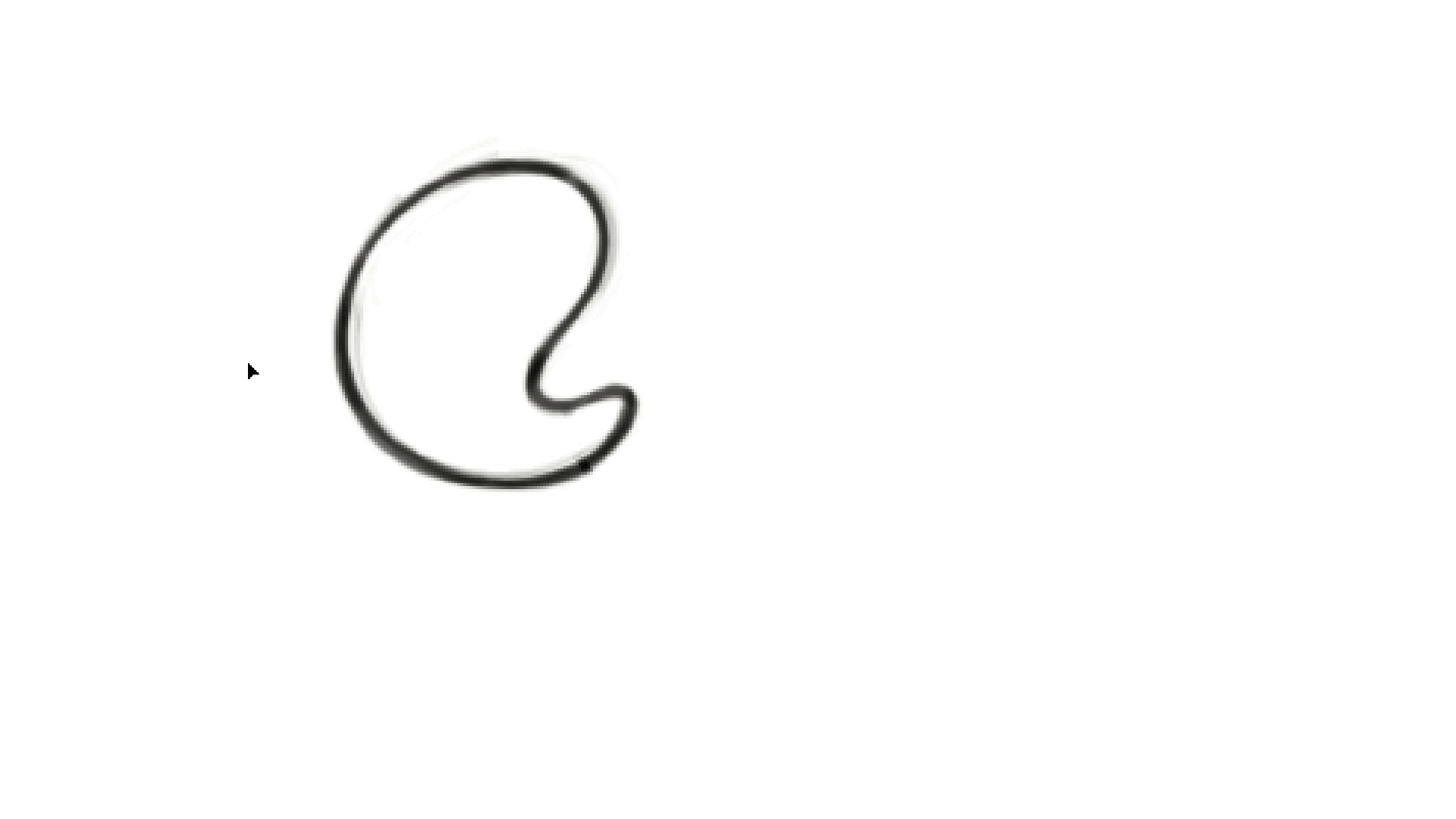 
key(Control+Z)
 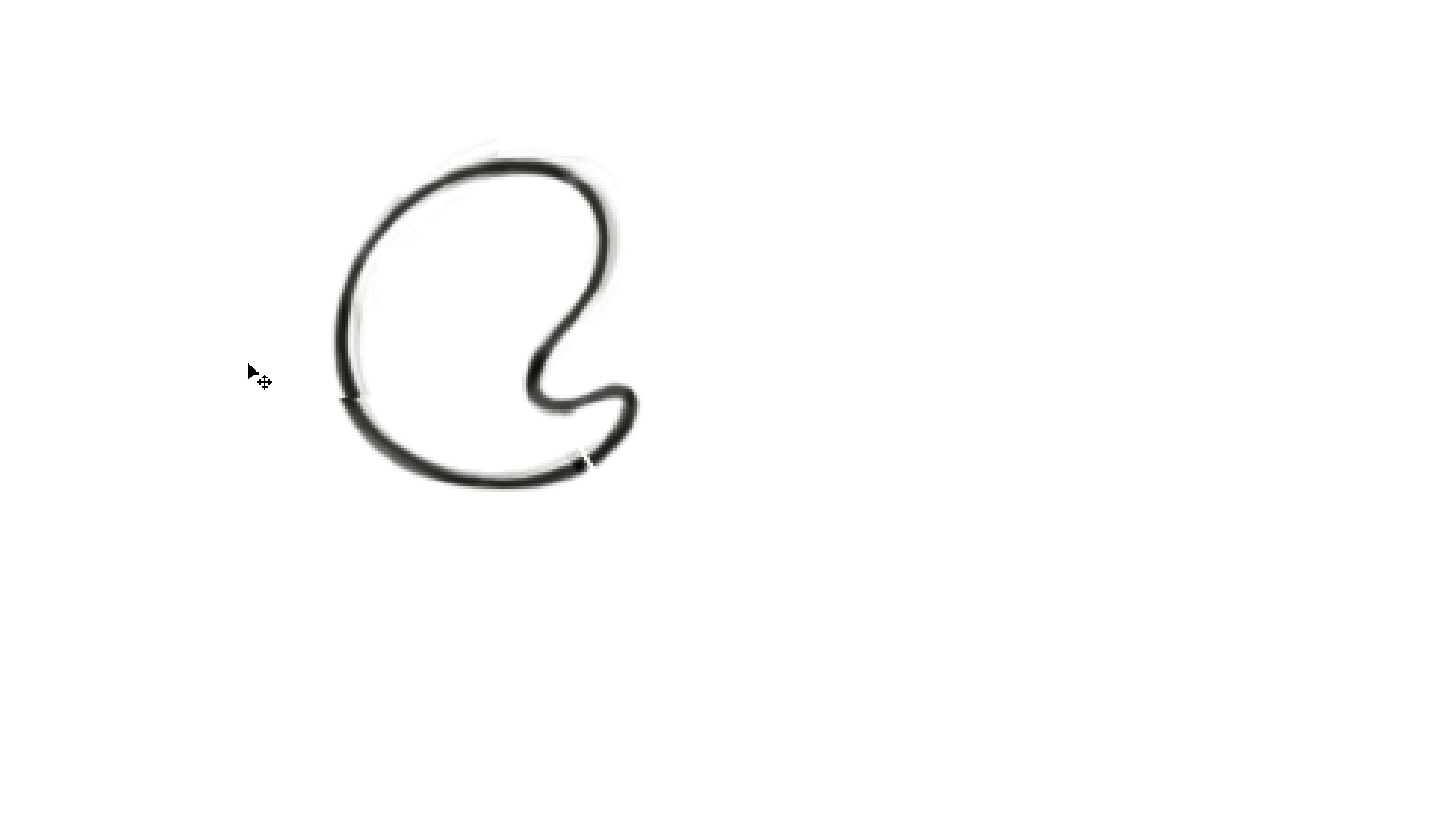 
key(Control+Shift+Z)
 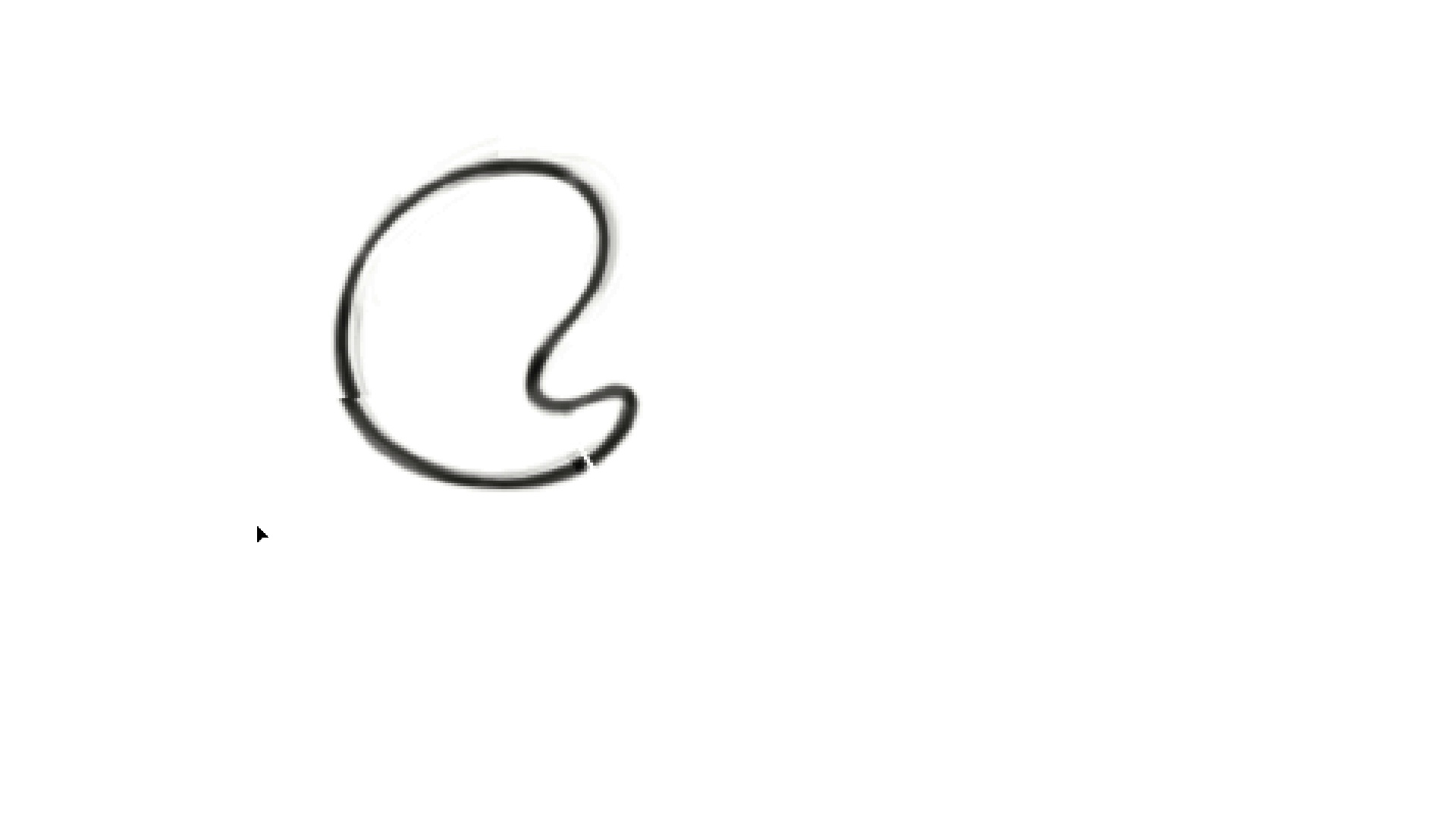 
key(Control+Z)
 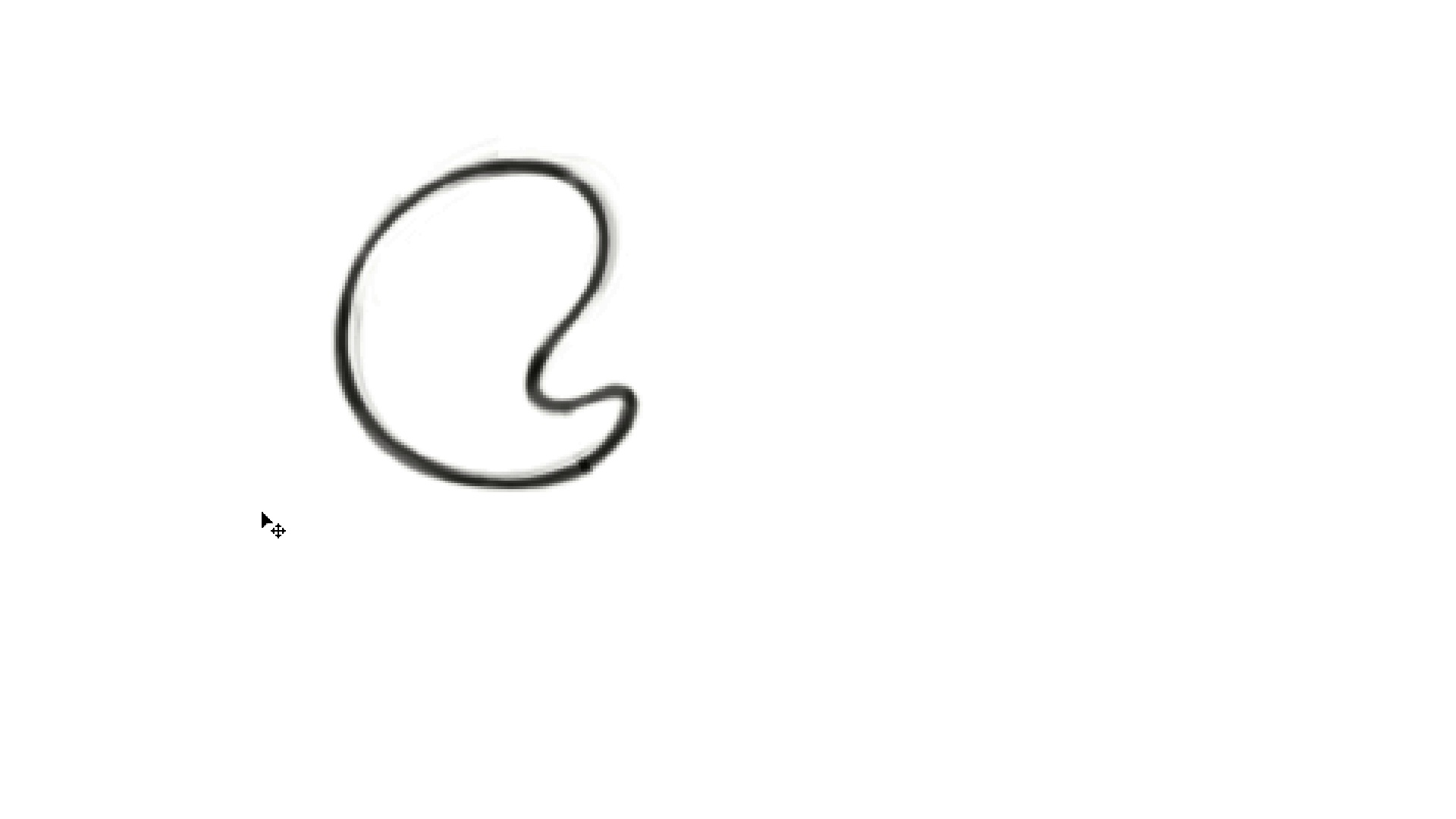 
key(Control+Shift+Z)
 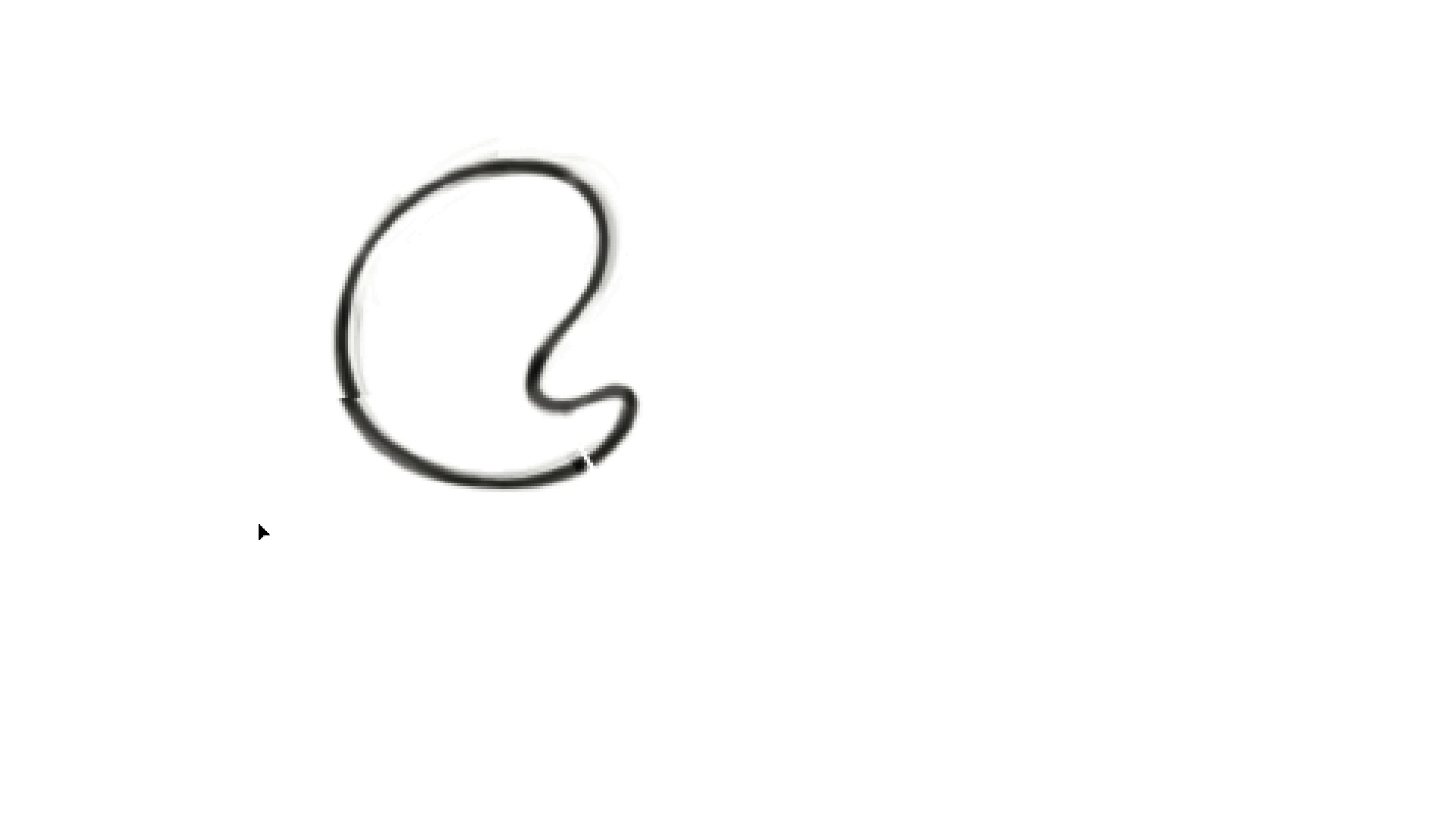 
key(Control+Z)
 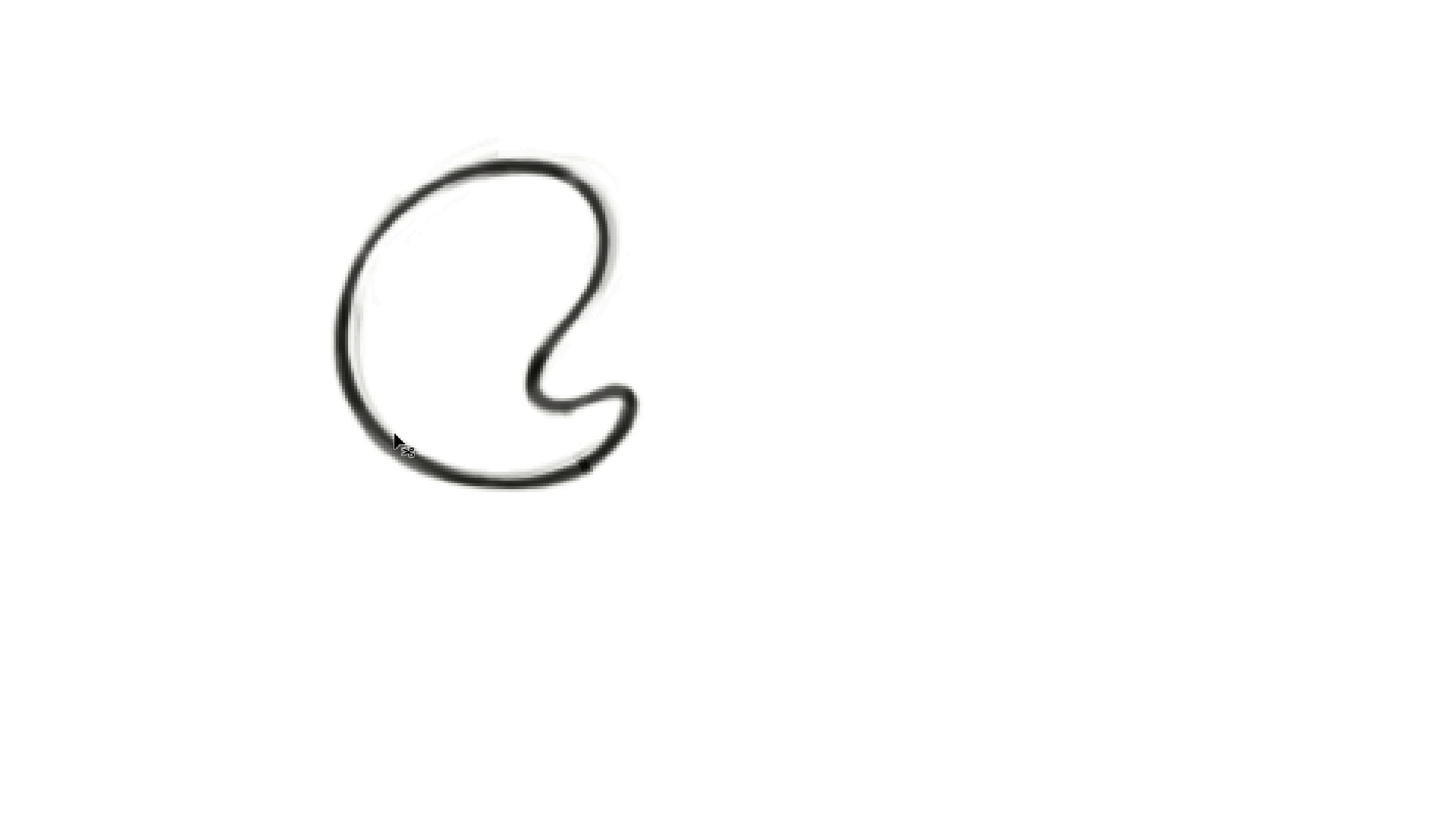 
key(M)
 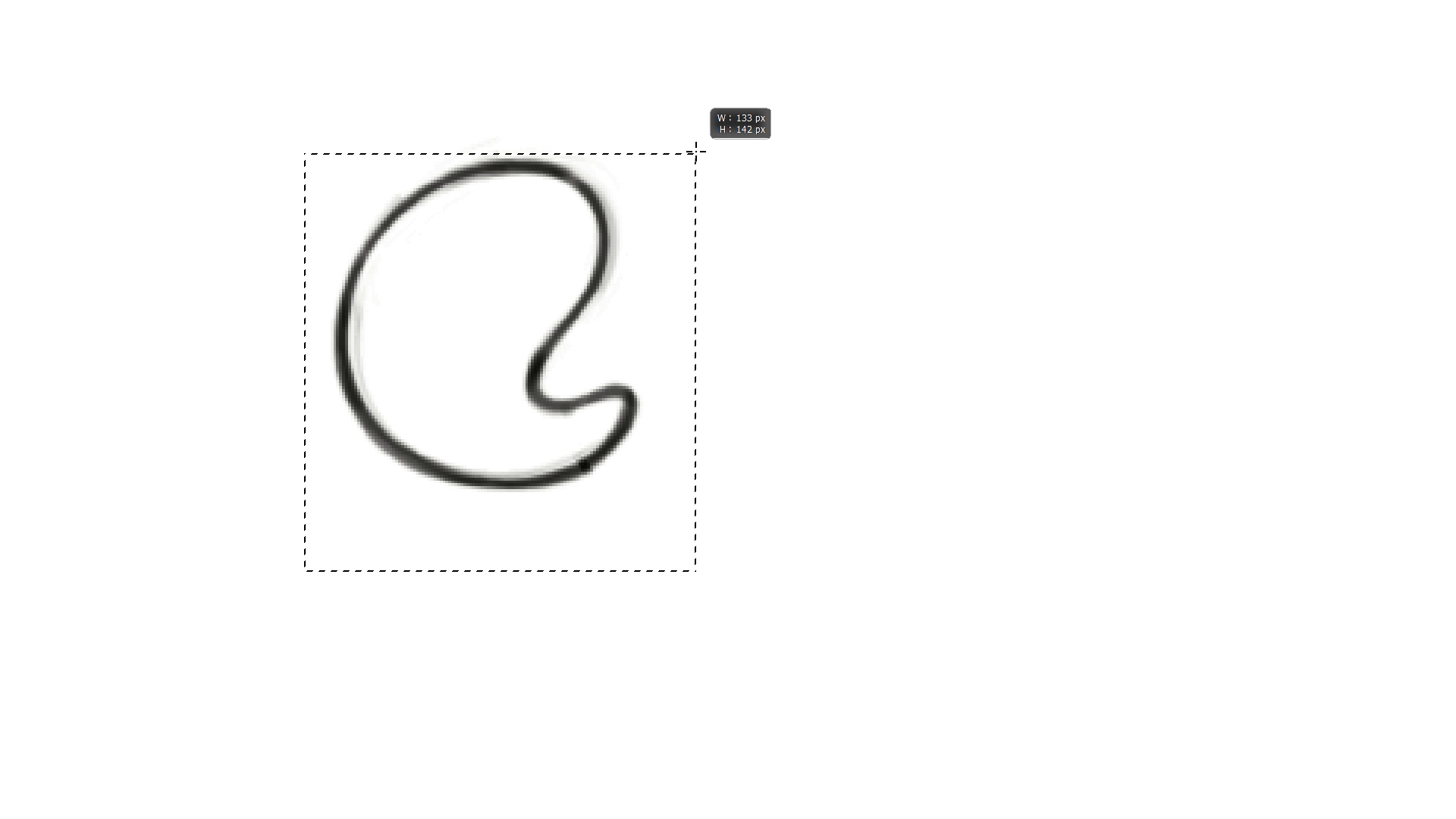 
hold_key(key=AltLeft, duration=1.6)
 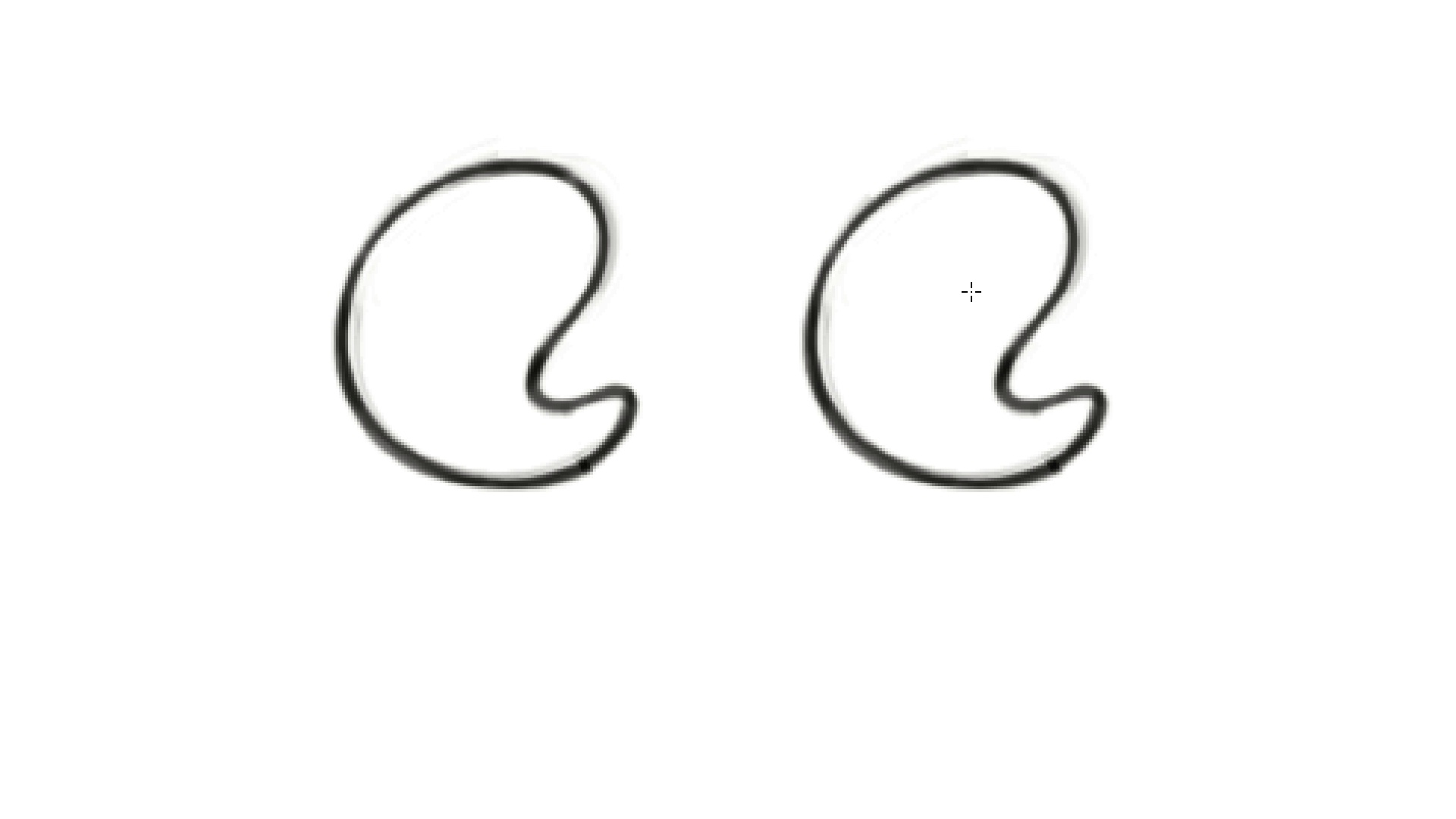 
hold_key(key=ShiftLeft, duration=1.27)
 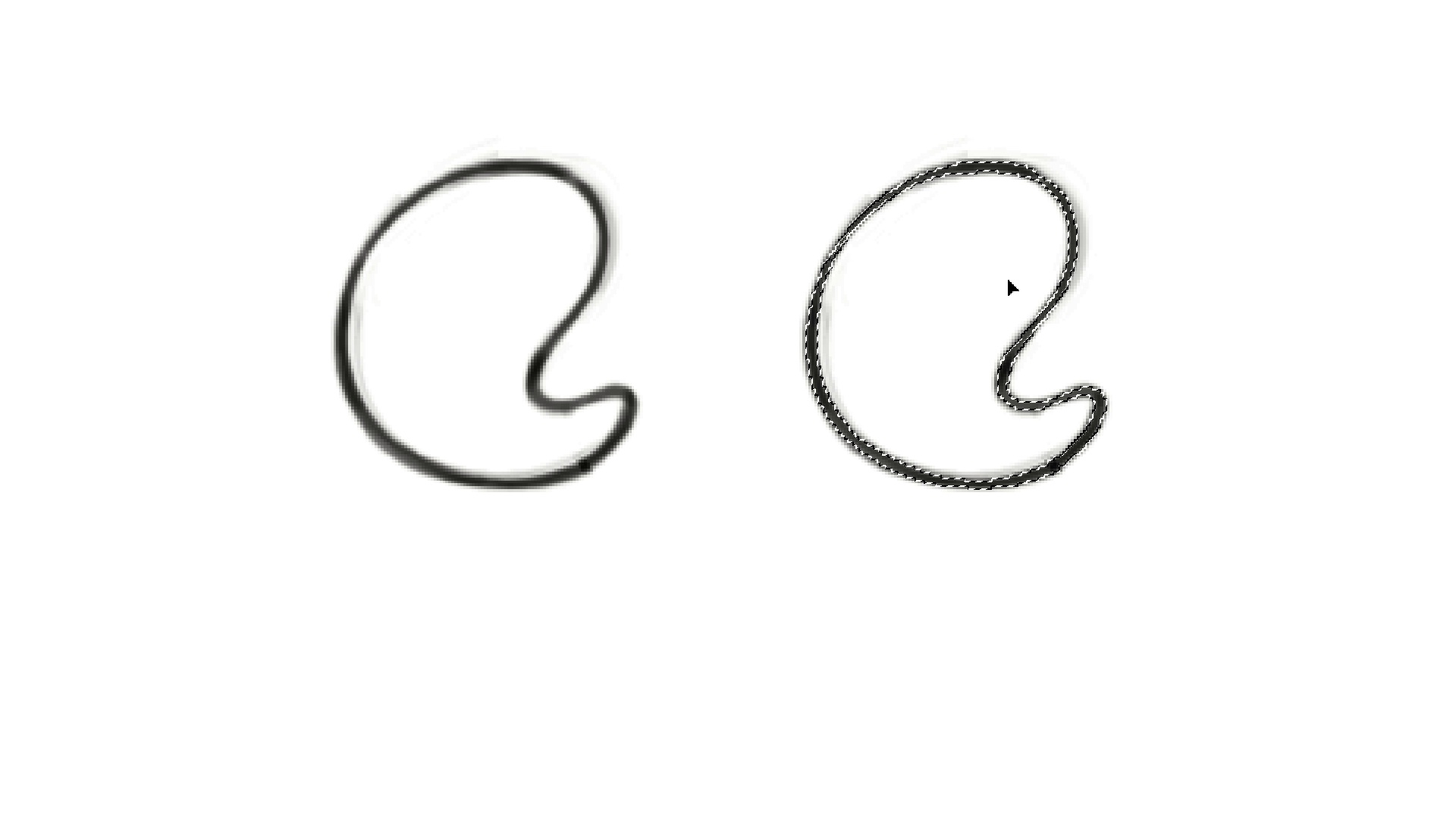 
key(Control+D)
 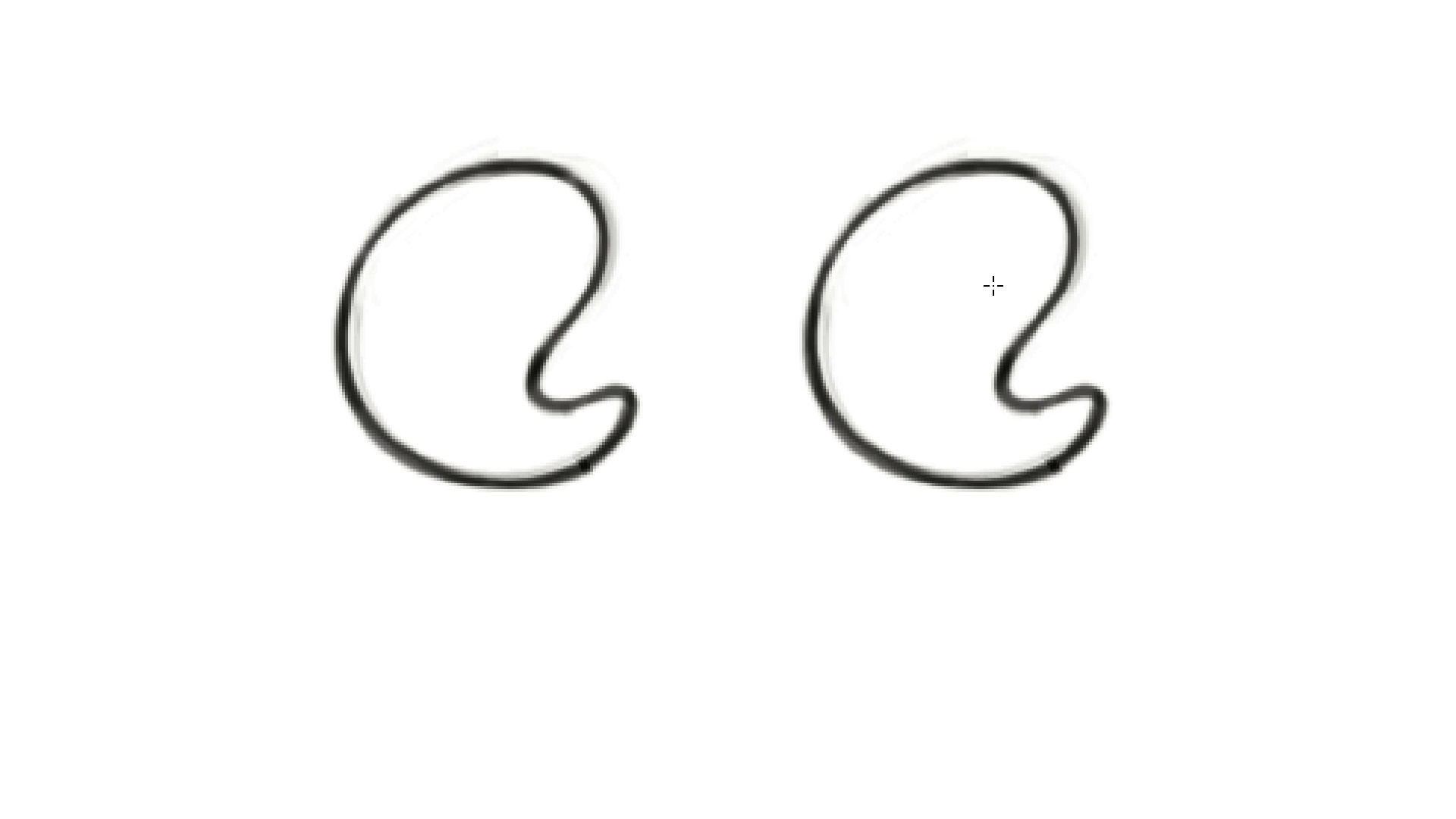 
key(D)
 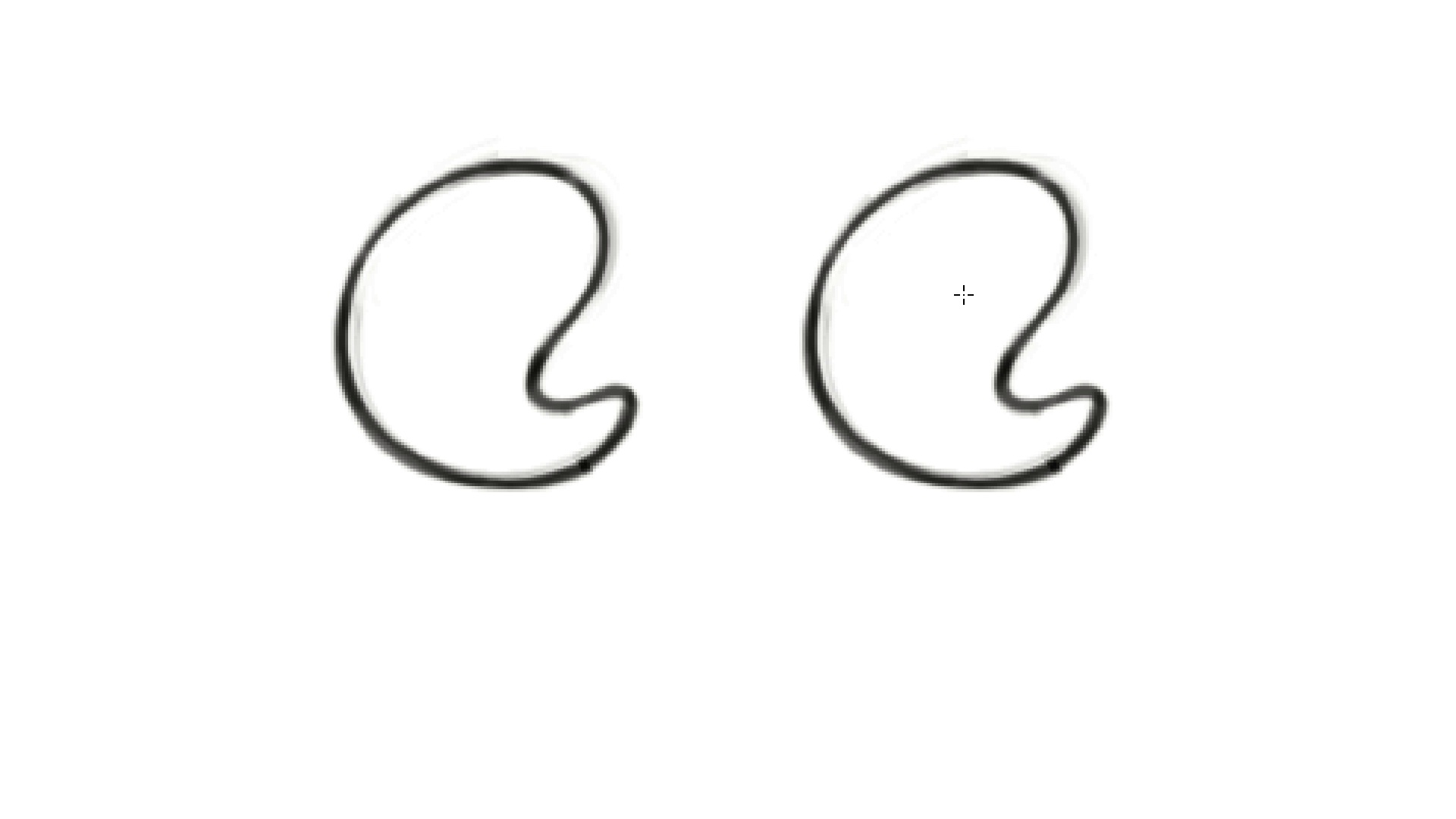 
hold_key(key=Space, duration=0.63)
 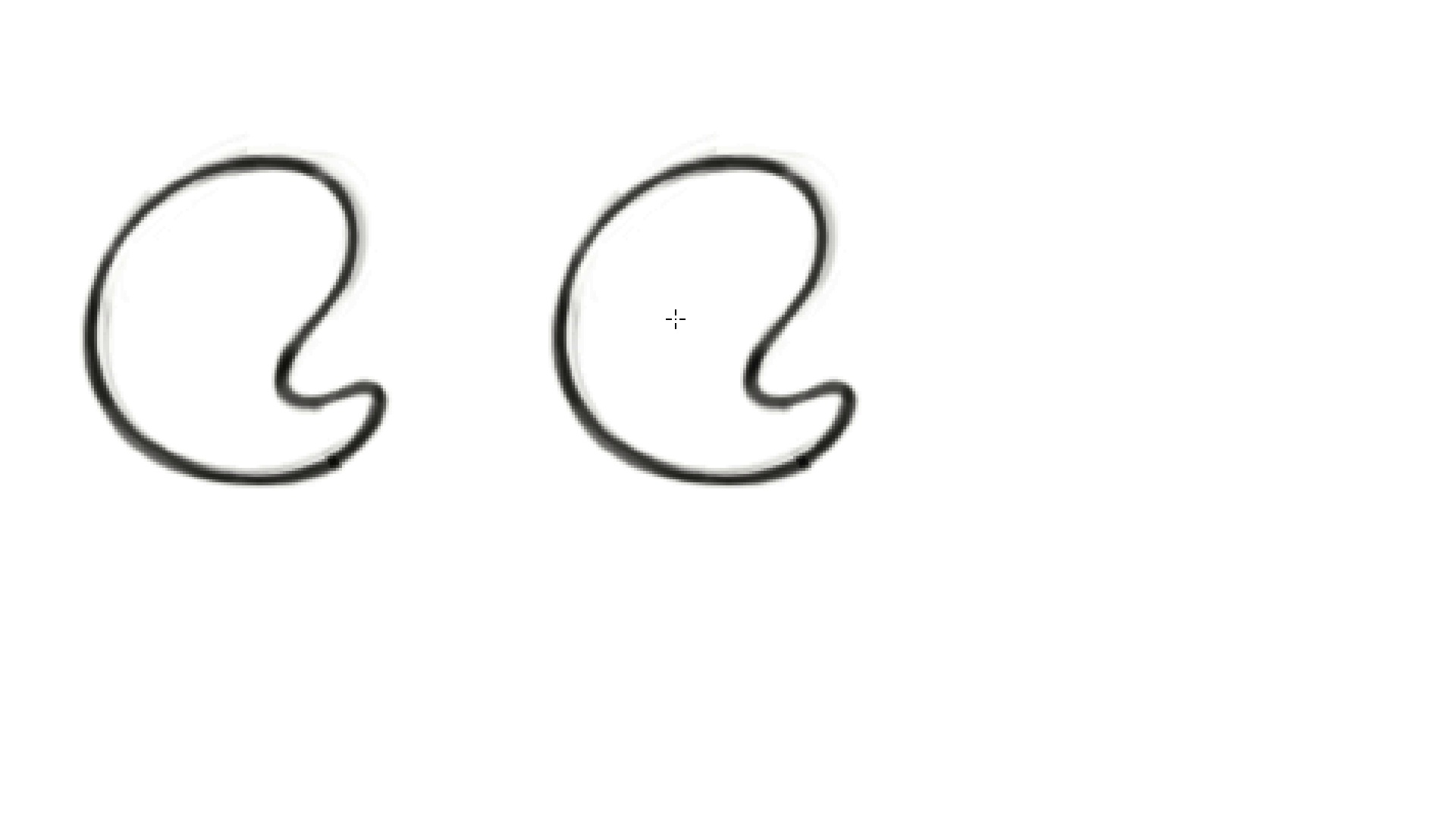 
hold_key(key=L, duration=1.52)
 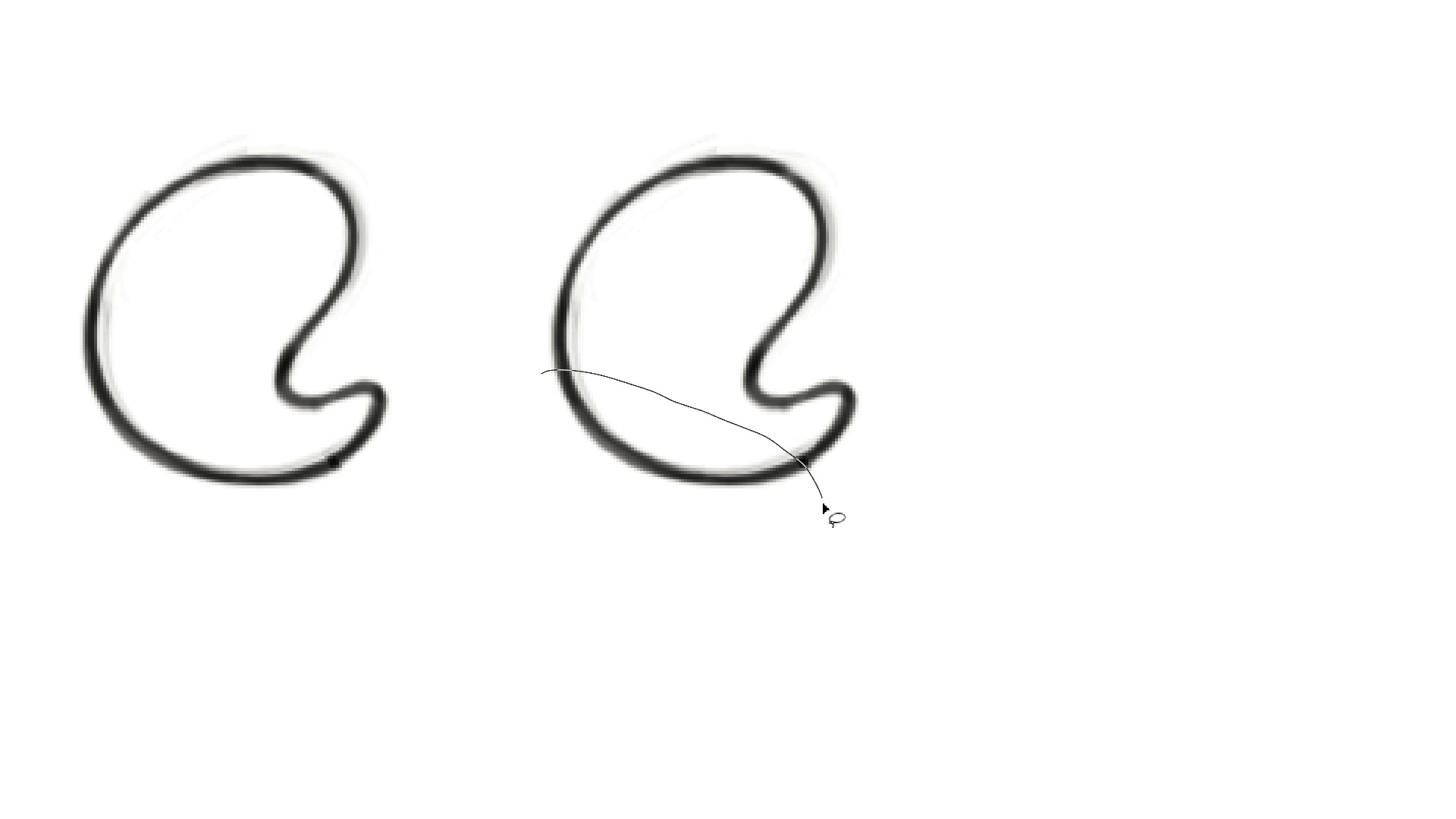 
hold_key(key=L, duration=0.41)
 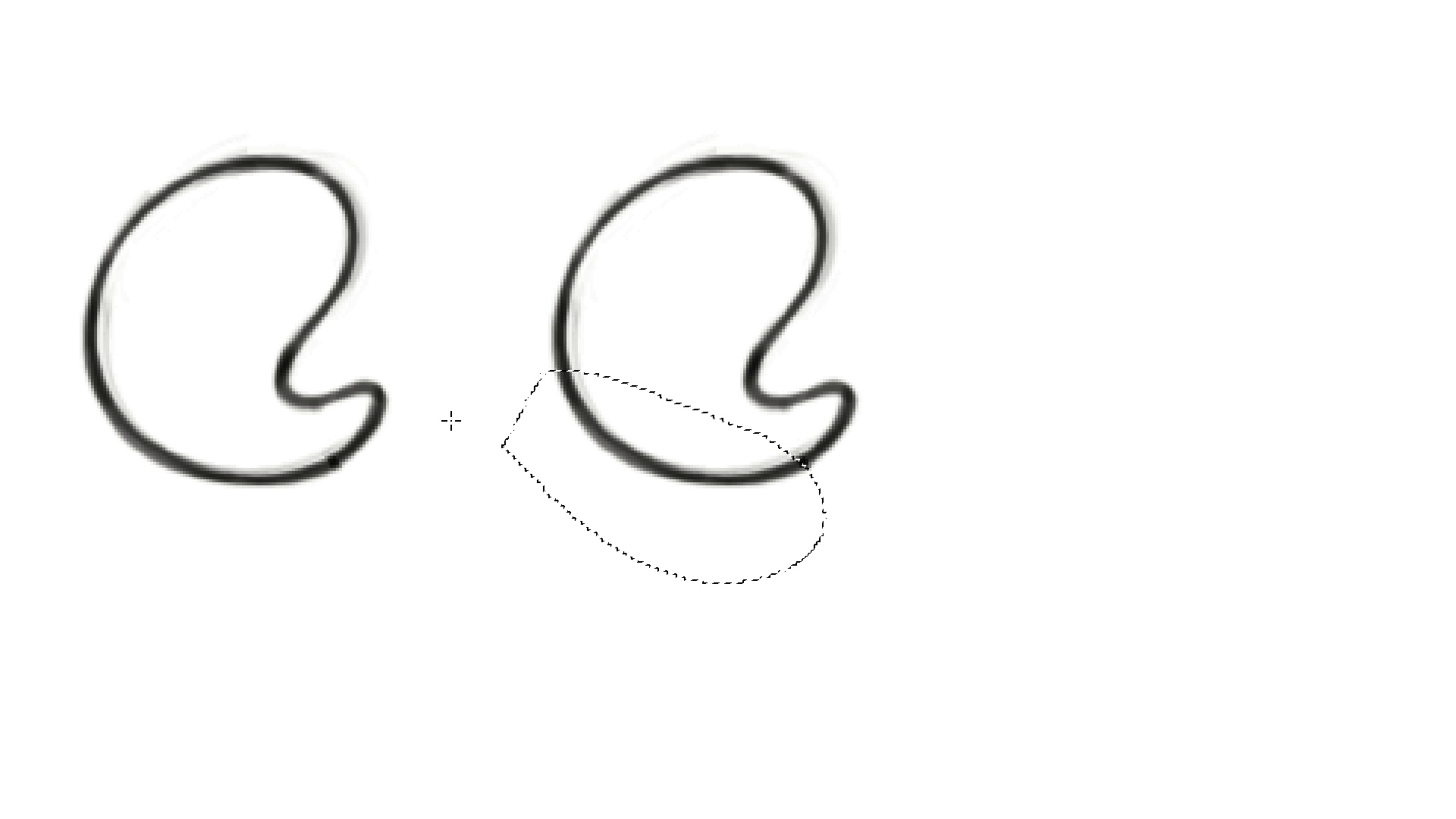 
key(V)
 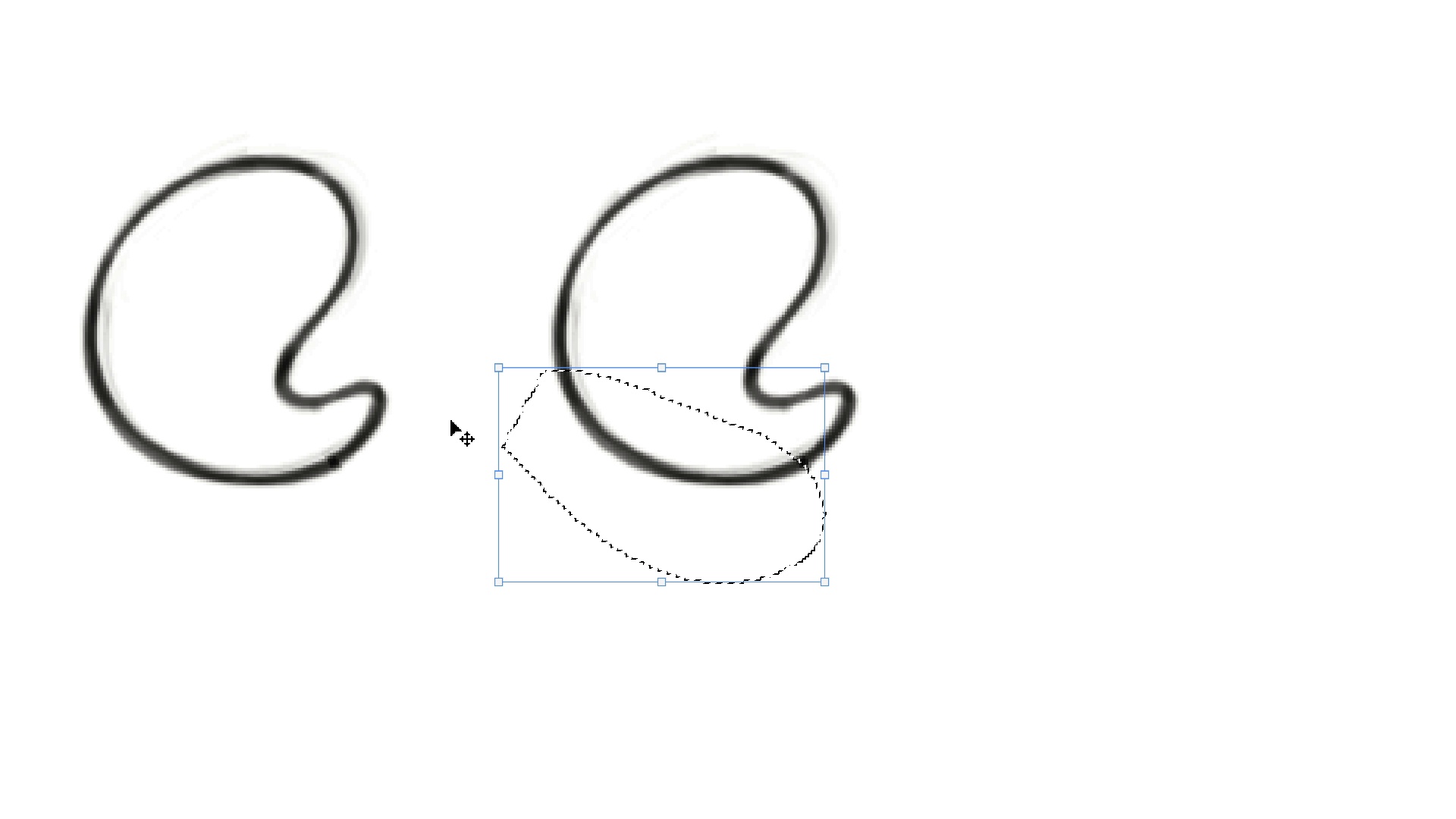 
key(ArrowLeft)
 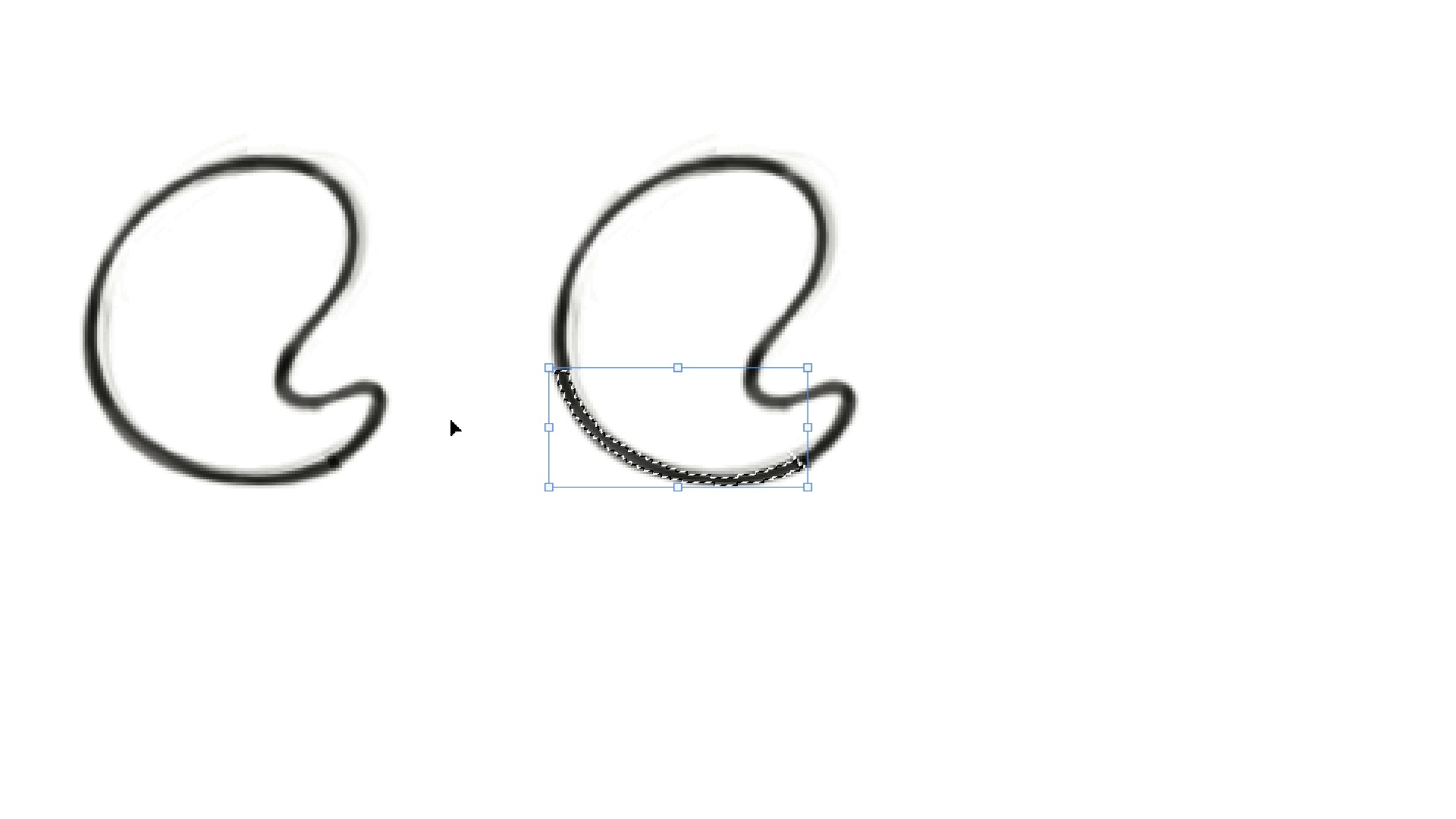 
key(Control+H)
 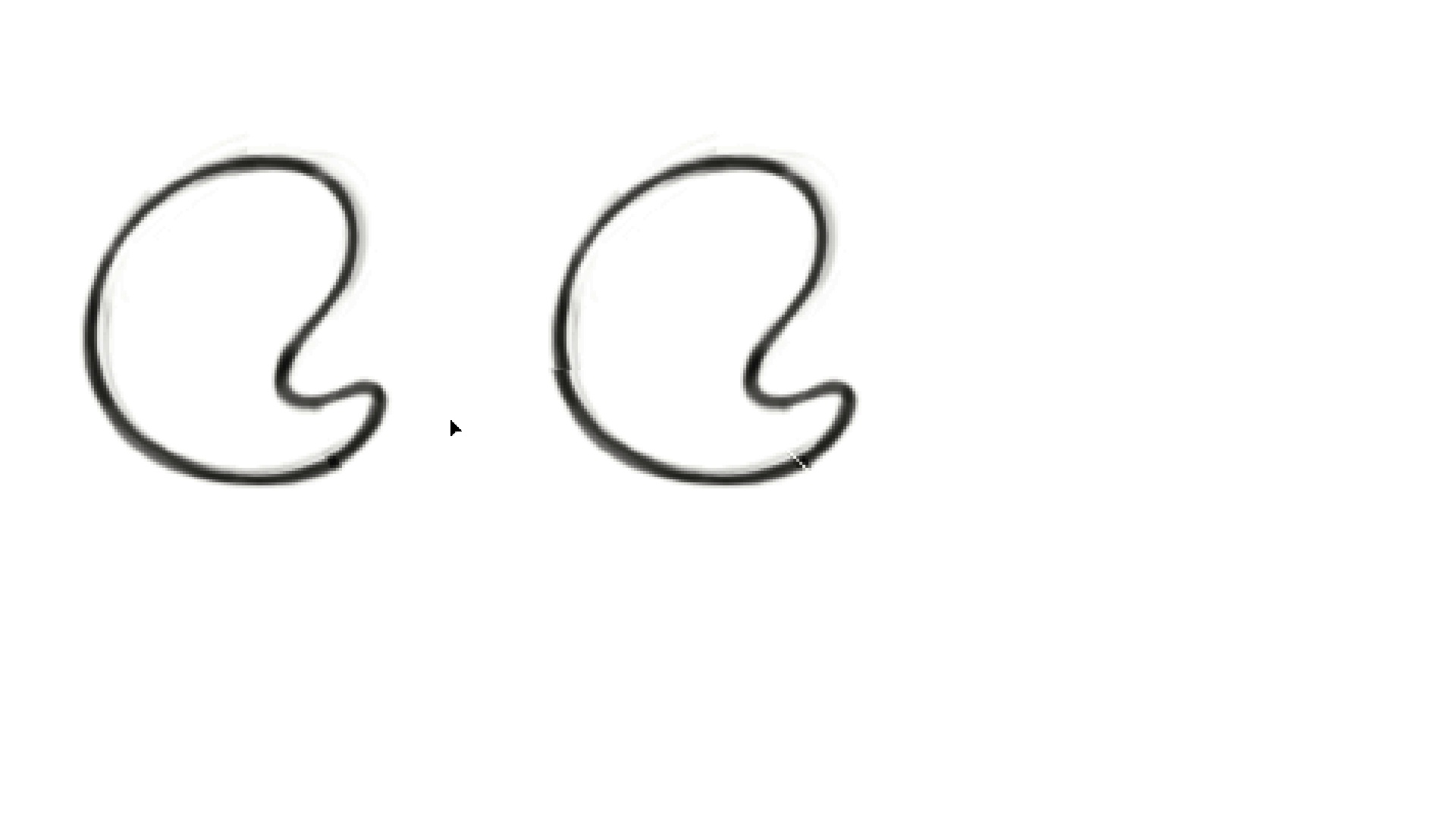 
key(ArrowLeft)
 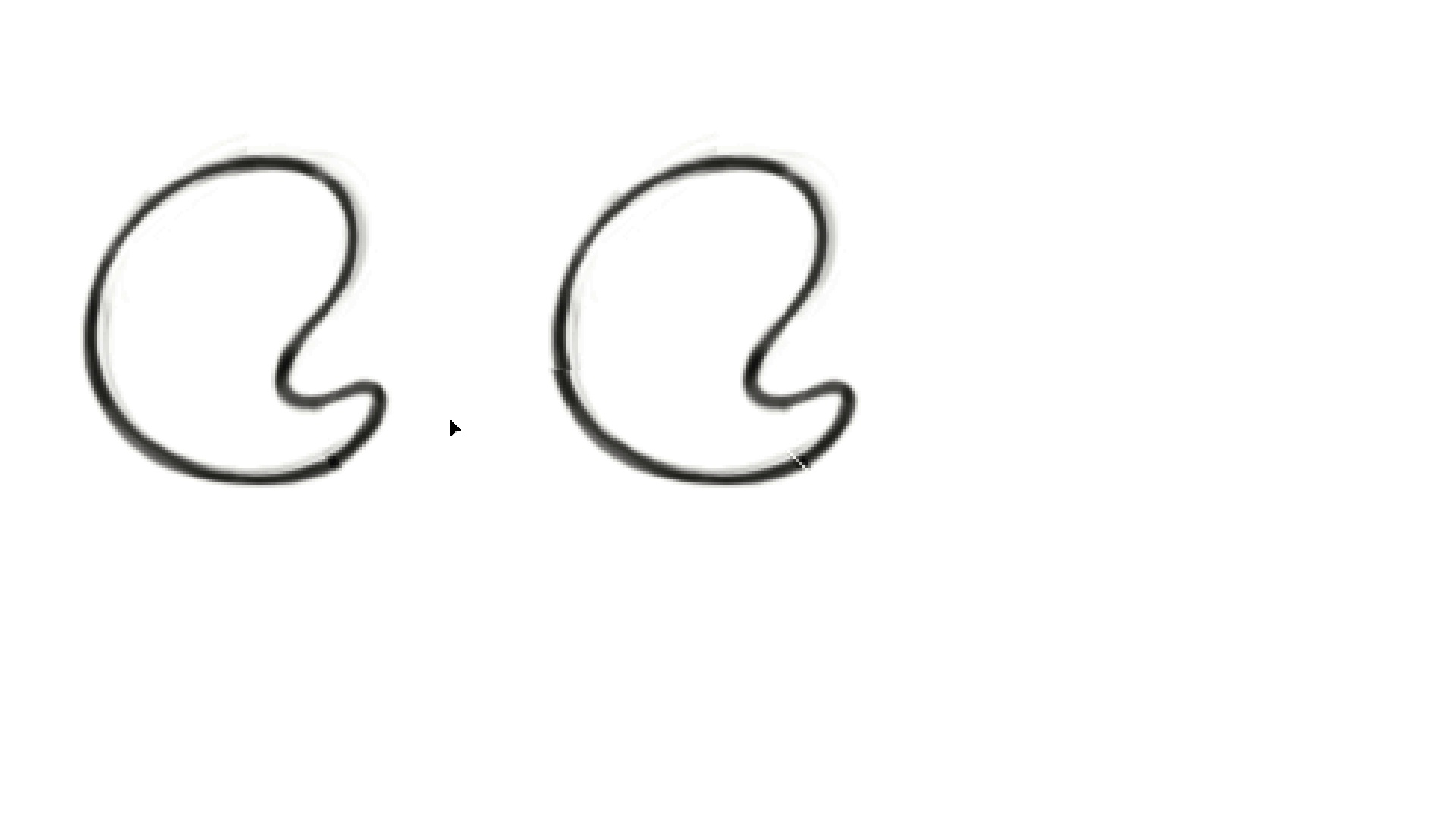 
key(ArrowRight)
 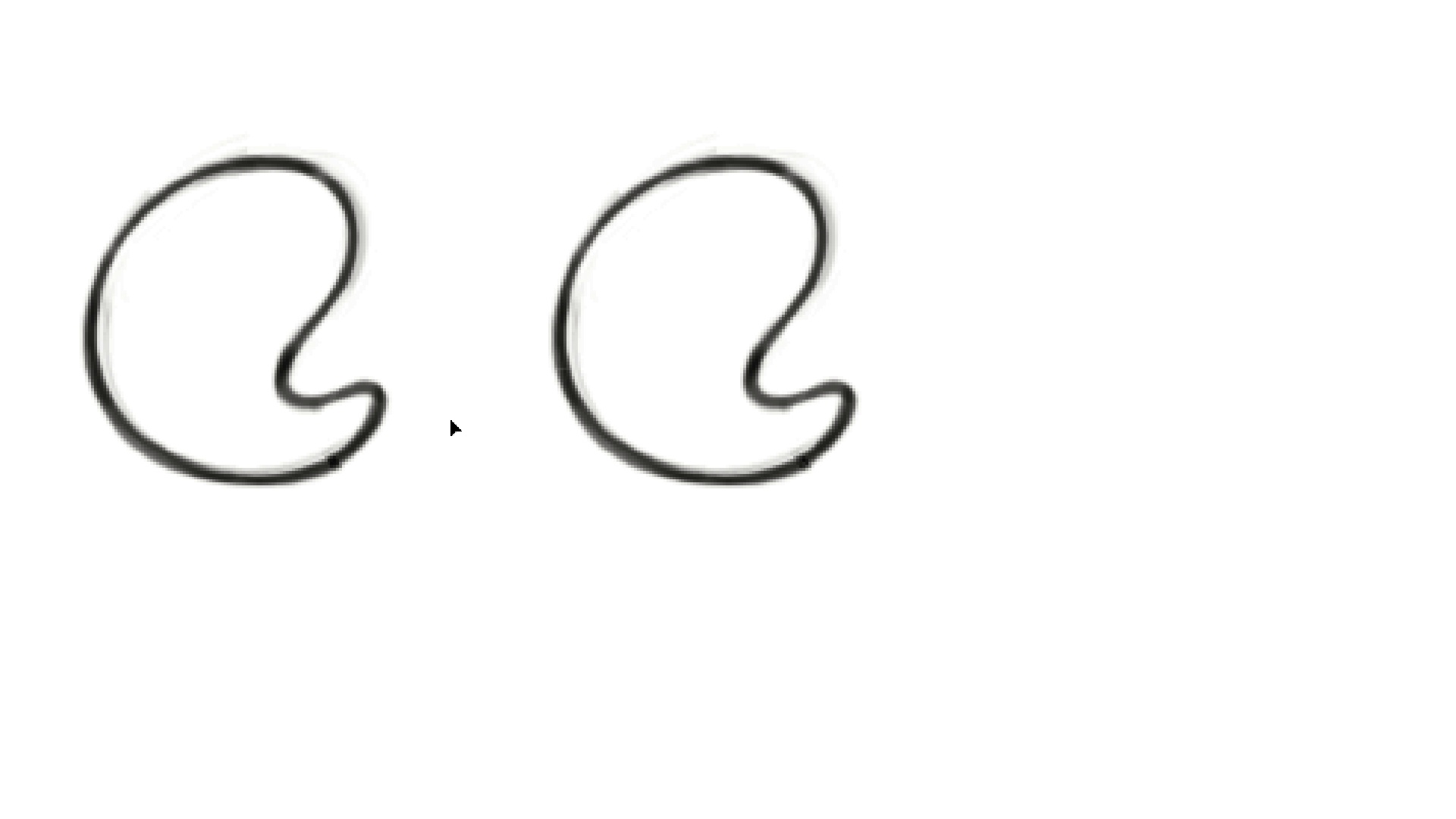 
key(ArrowRight)
 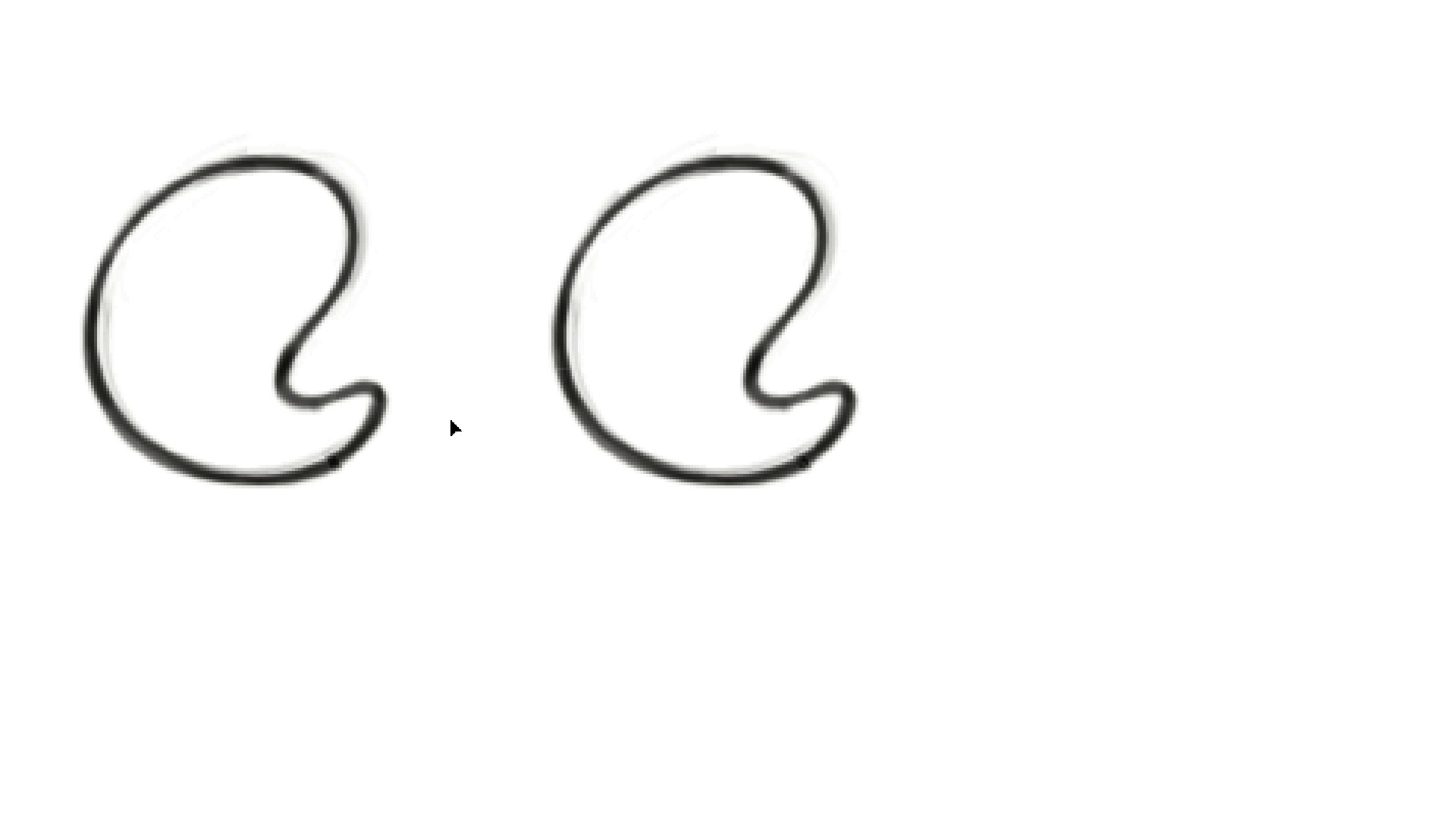 
key(ArrowLeft)
 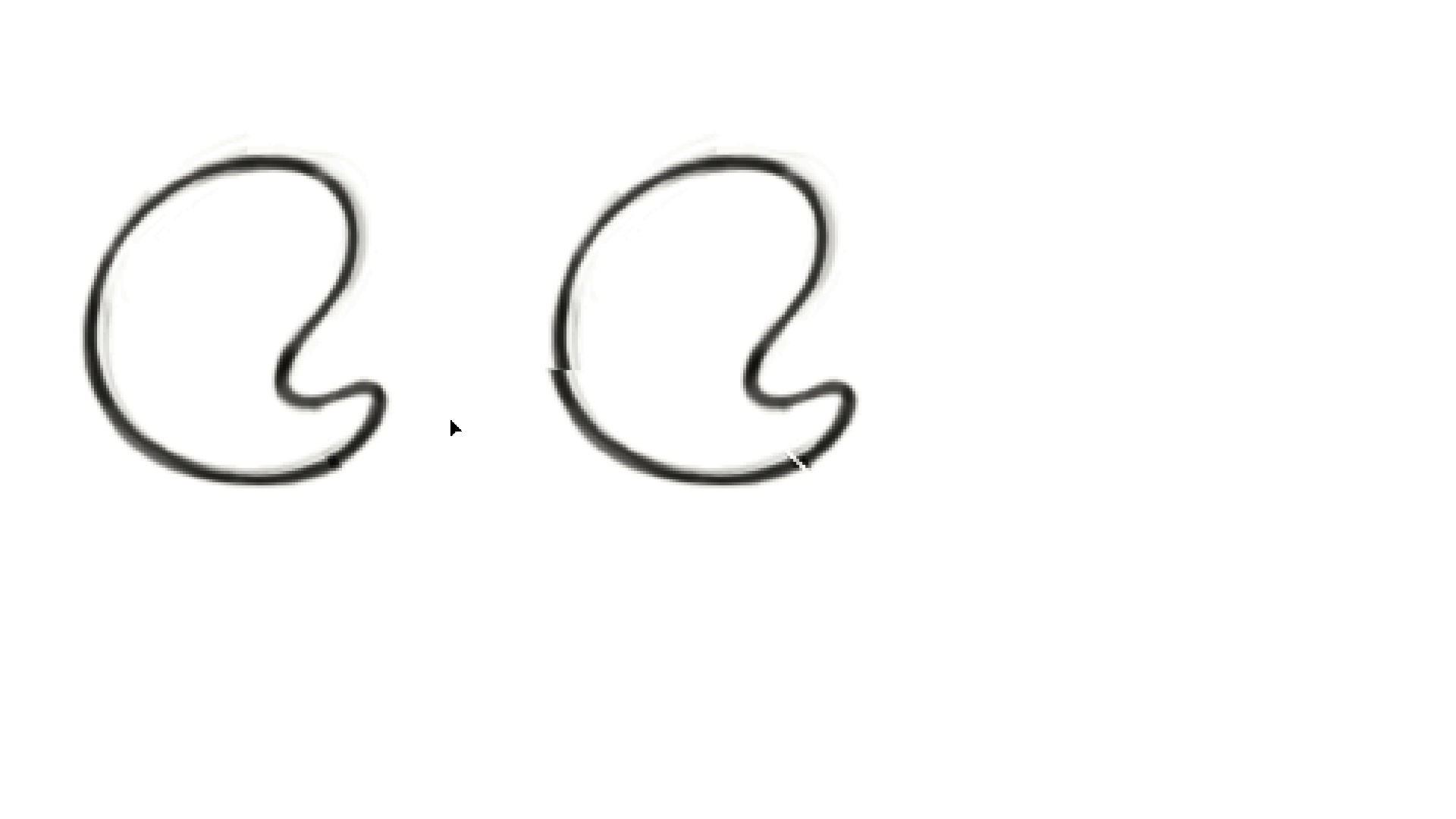 
key(ArrowLeft)
 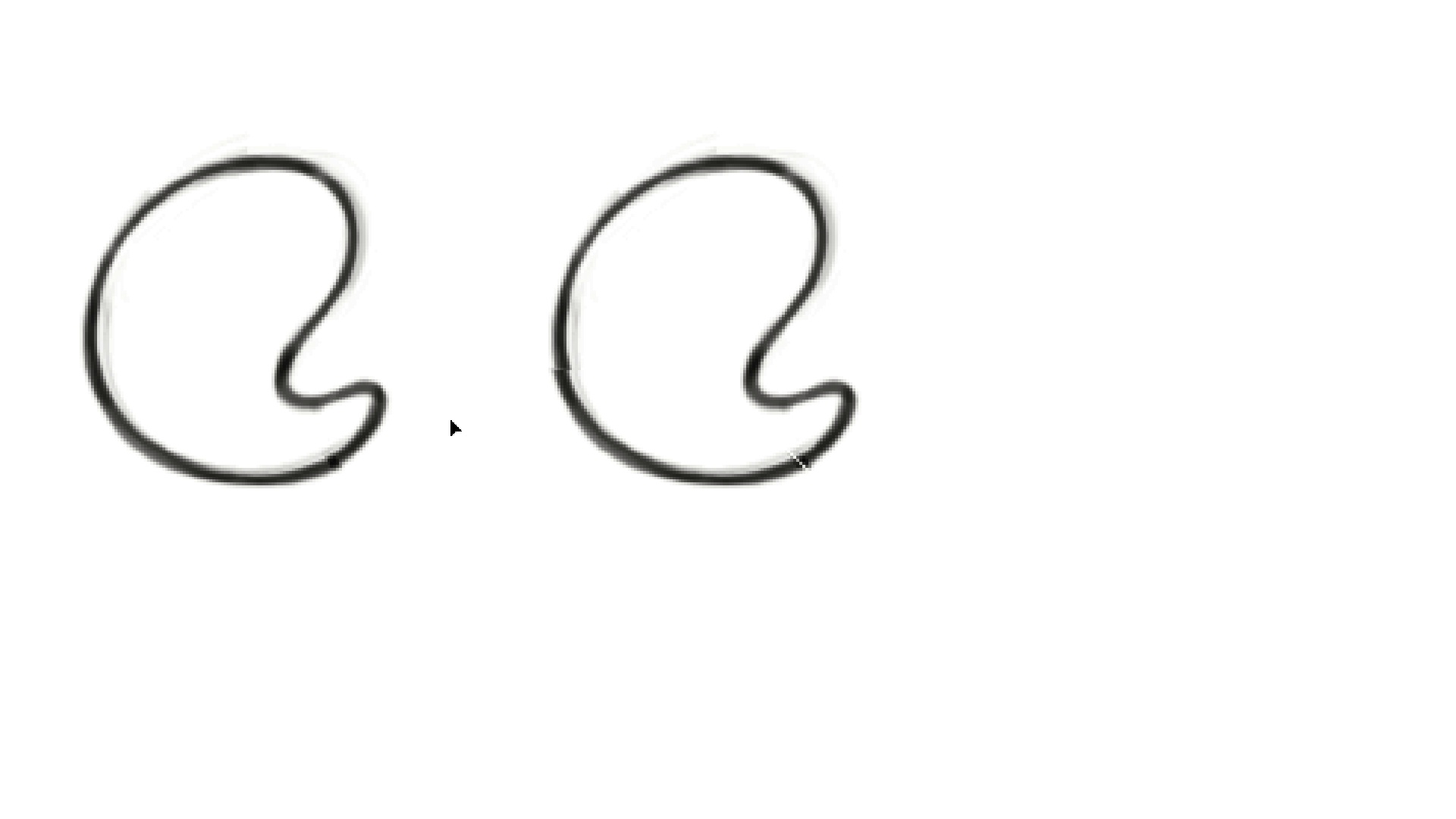 
key(ArrowRight)
 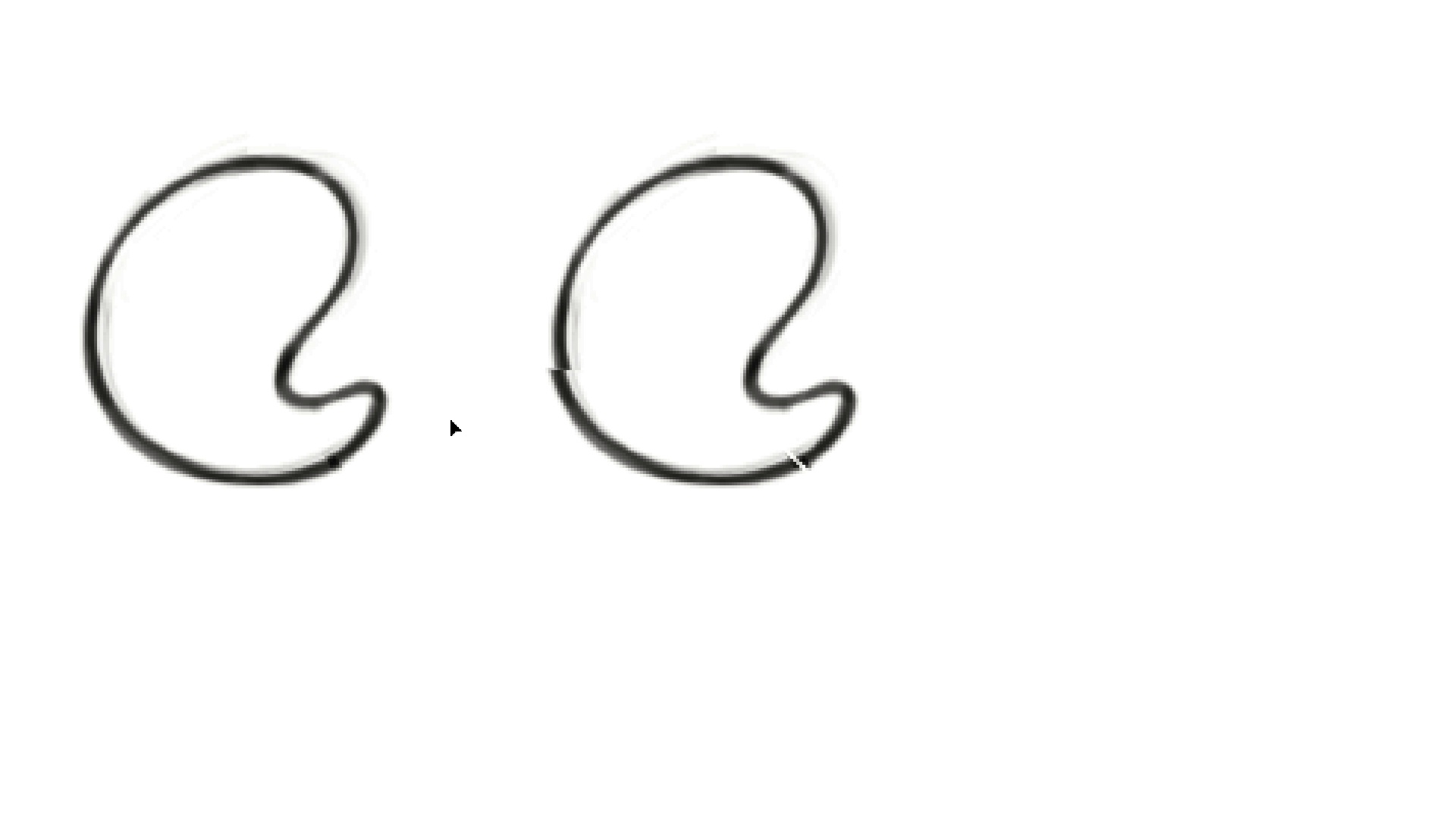 
key(ArrowLeft)
 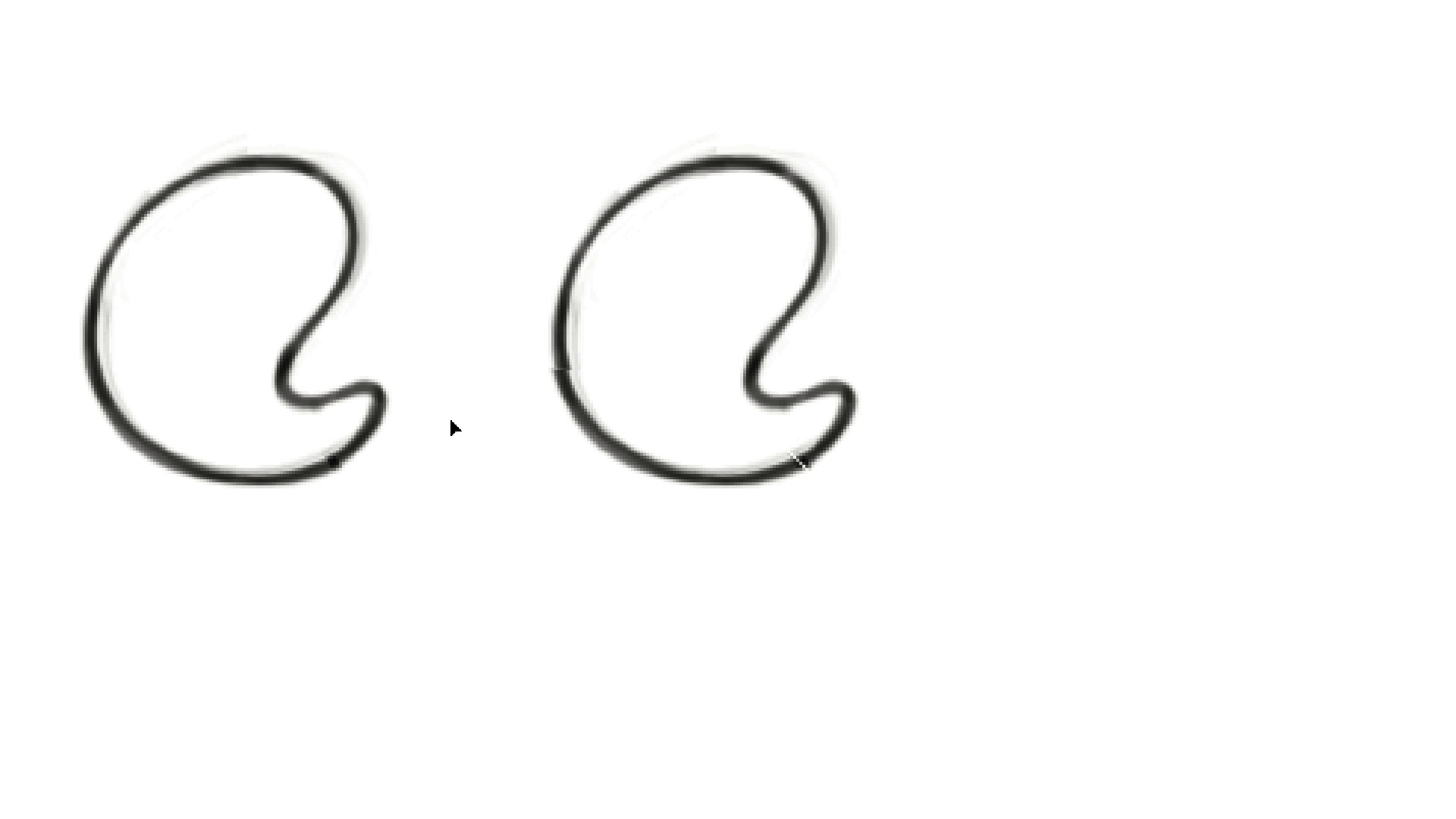 
key(ArrowRight)
 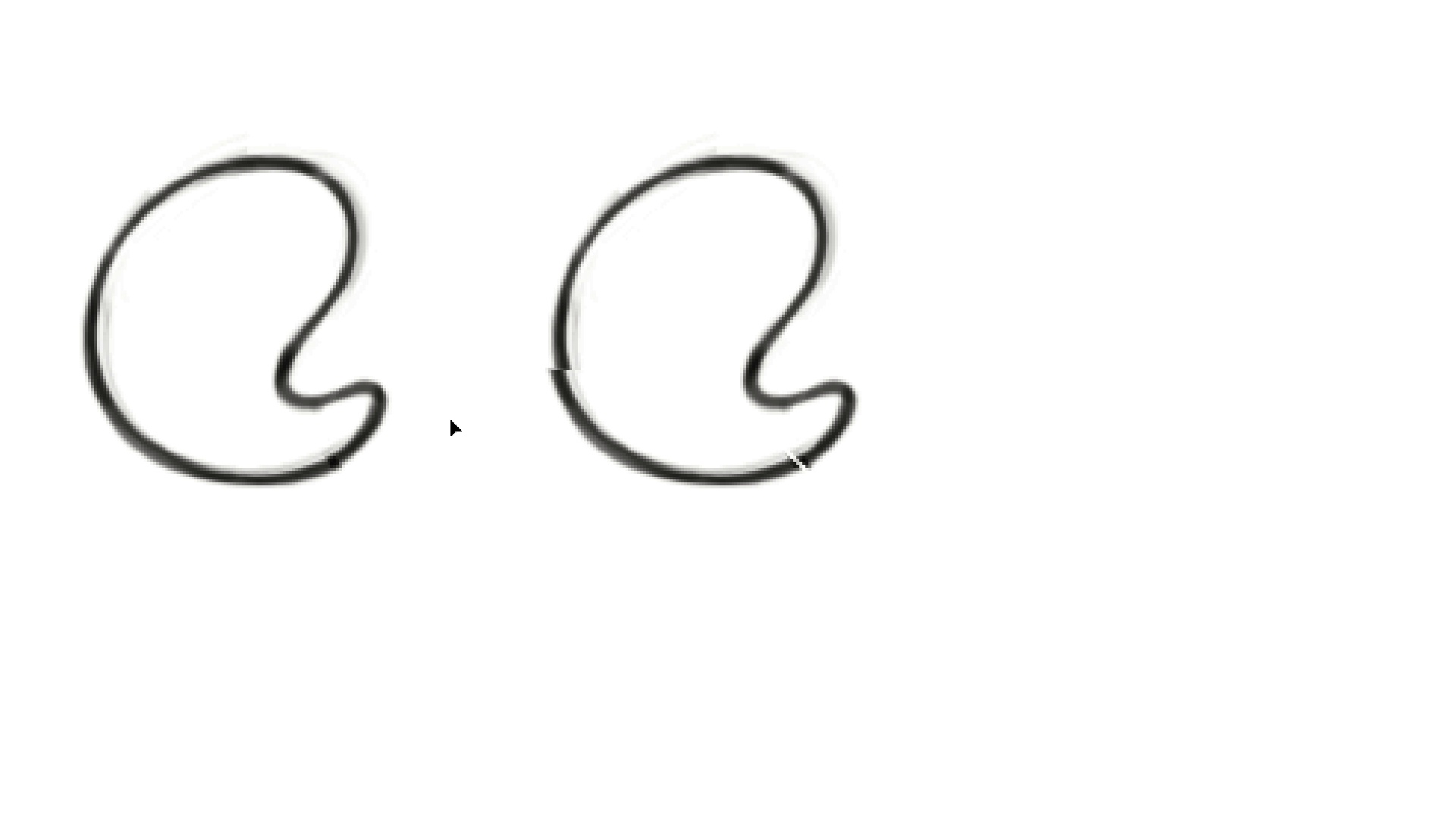 
key(ArrowLeft)
 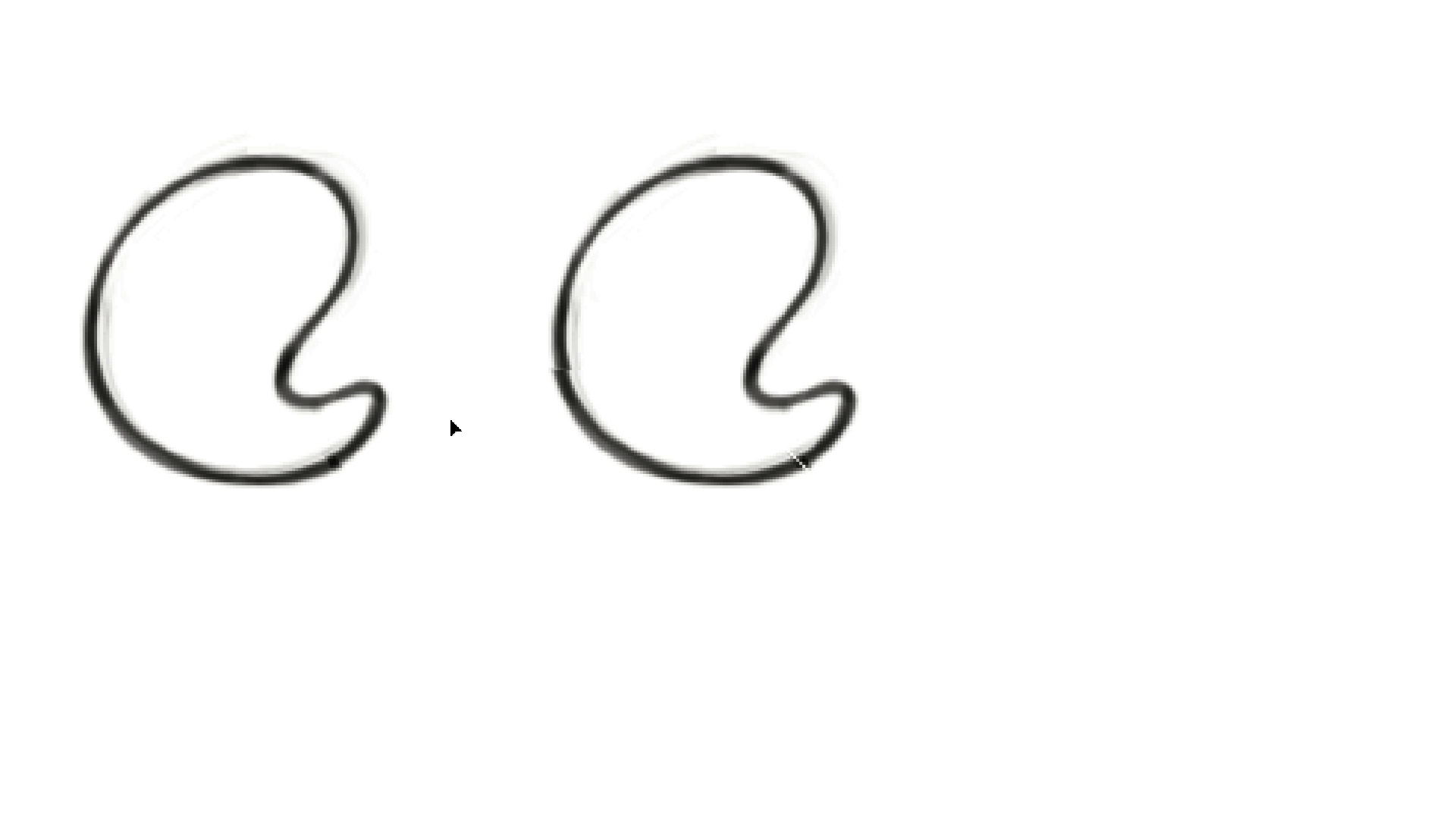 
key(ArrowRight)
 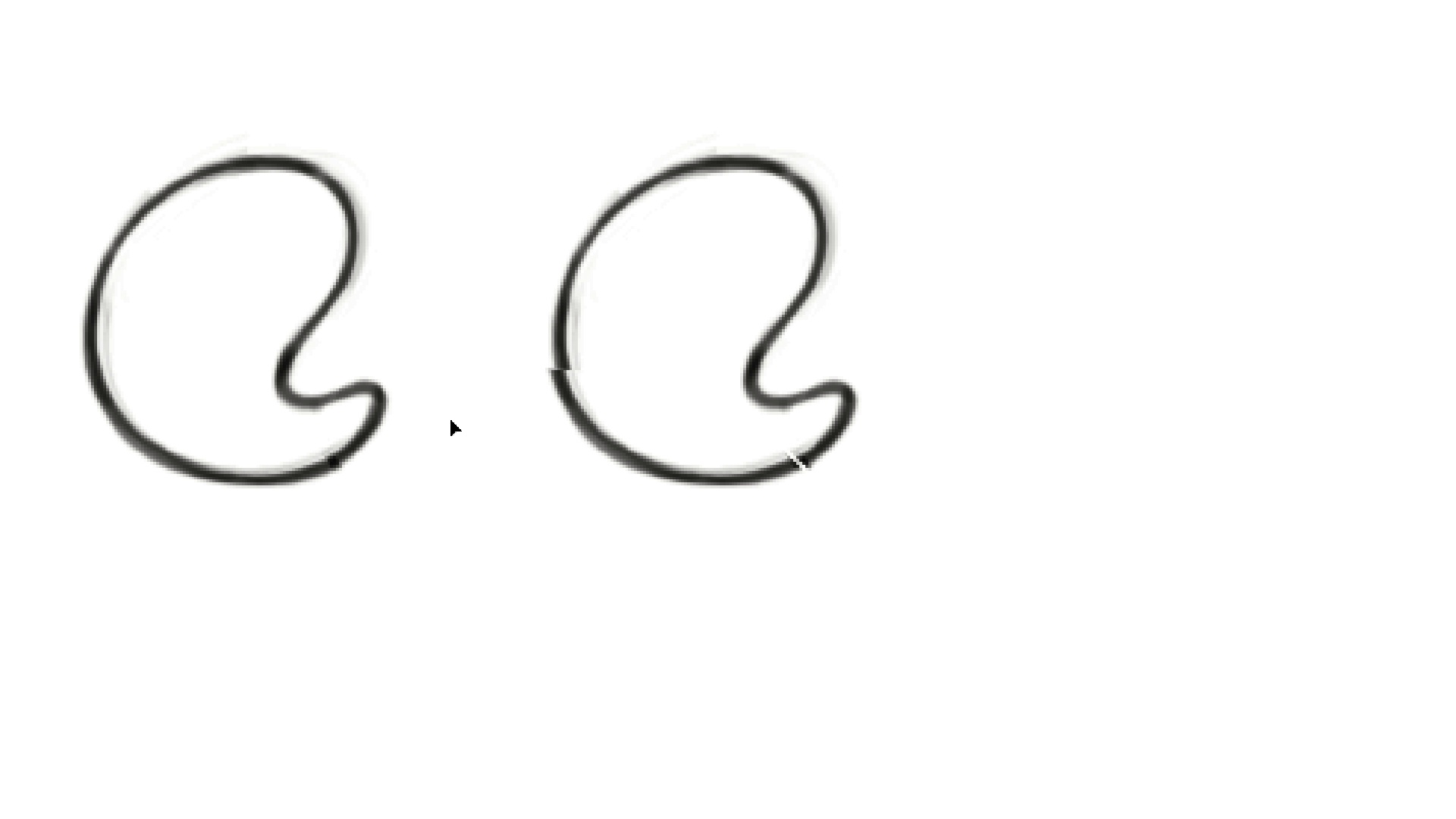 
key(ArrowLeft)
 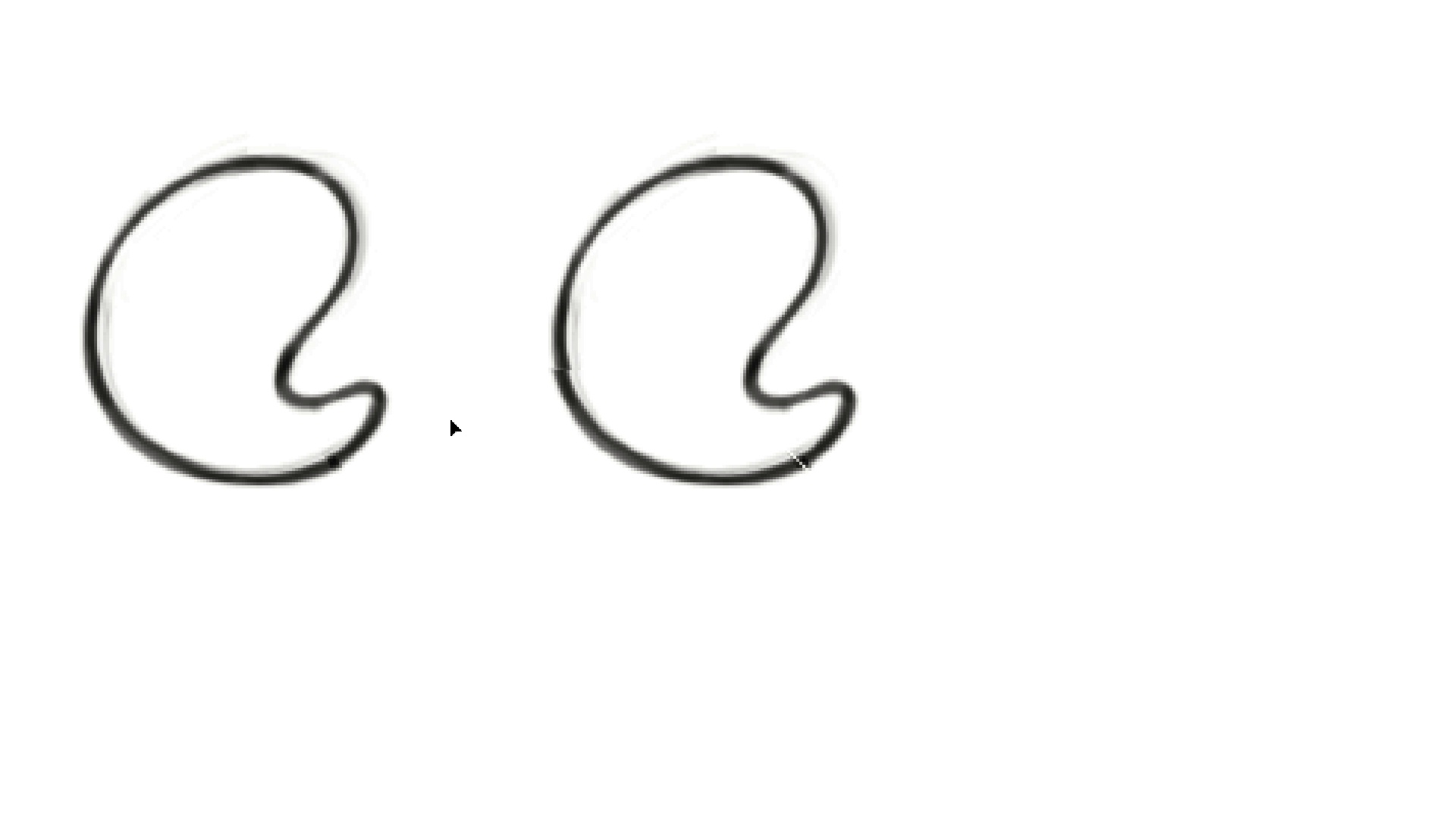 
key(ArrowRight)
 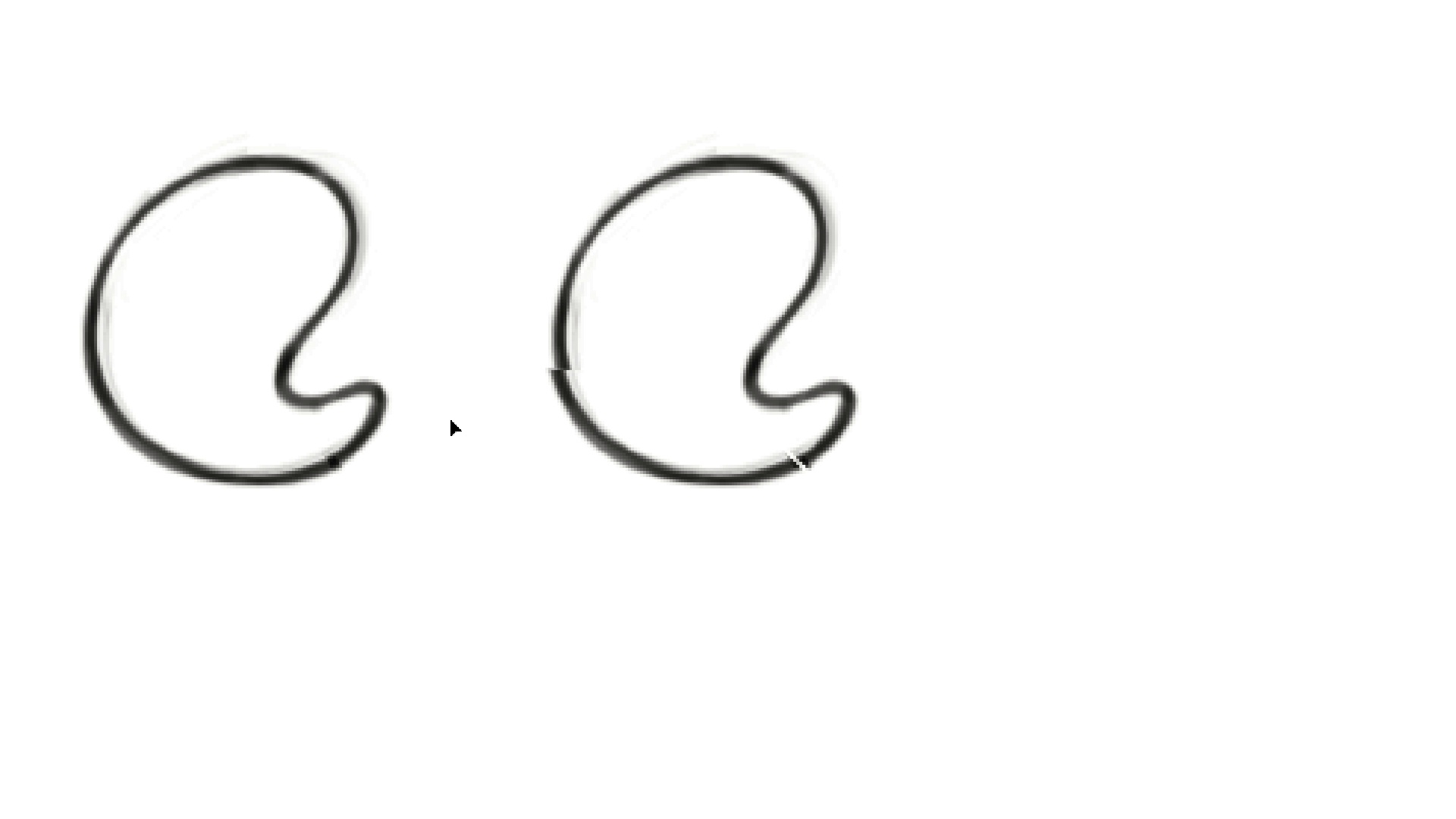 
key(ArrowLeft)
 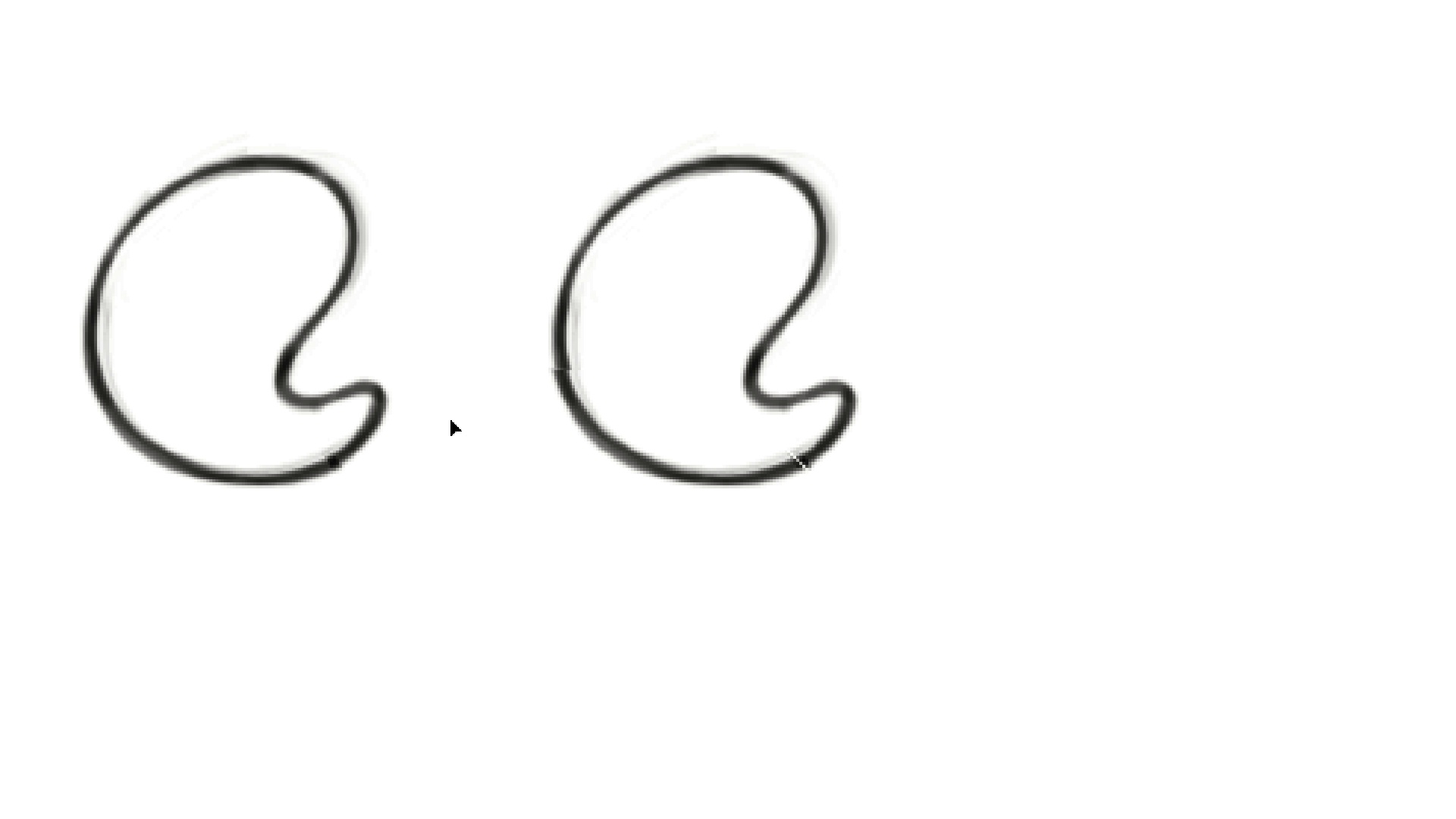 
key(ArrowRight)
 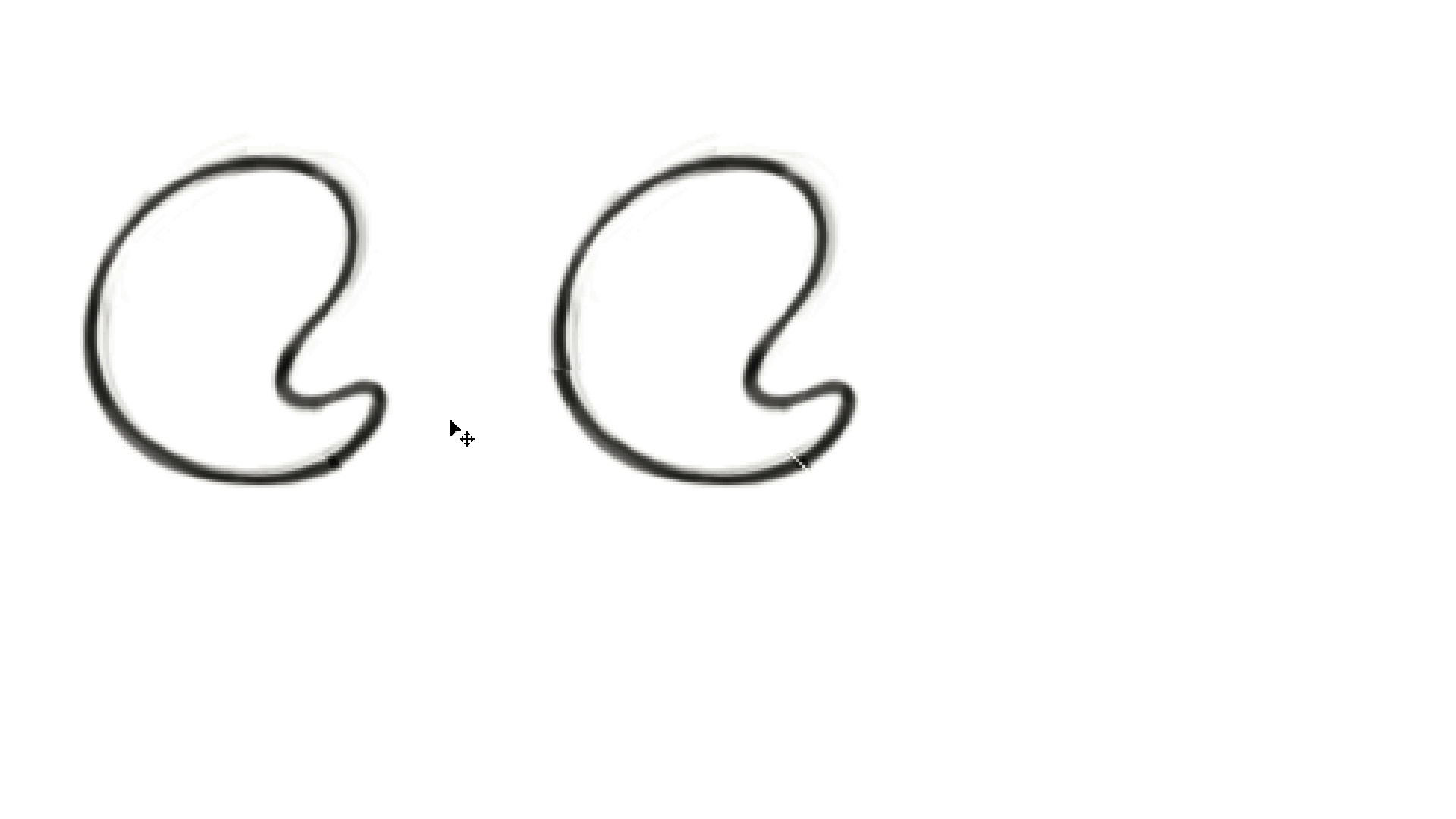 
key(Control+D)
 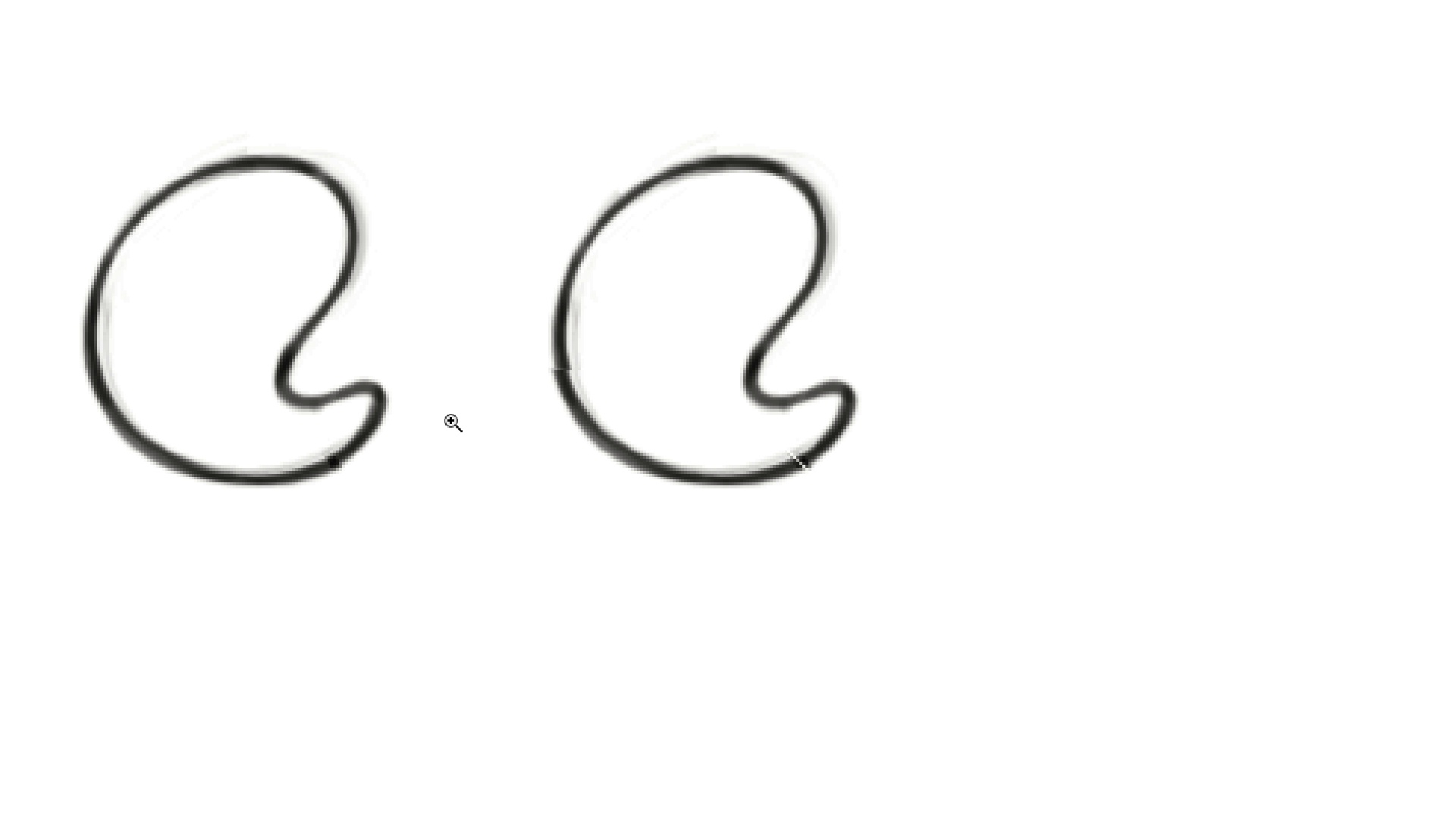 
hold_key(key=ControlLeft, duration=0.52)
 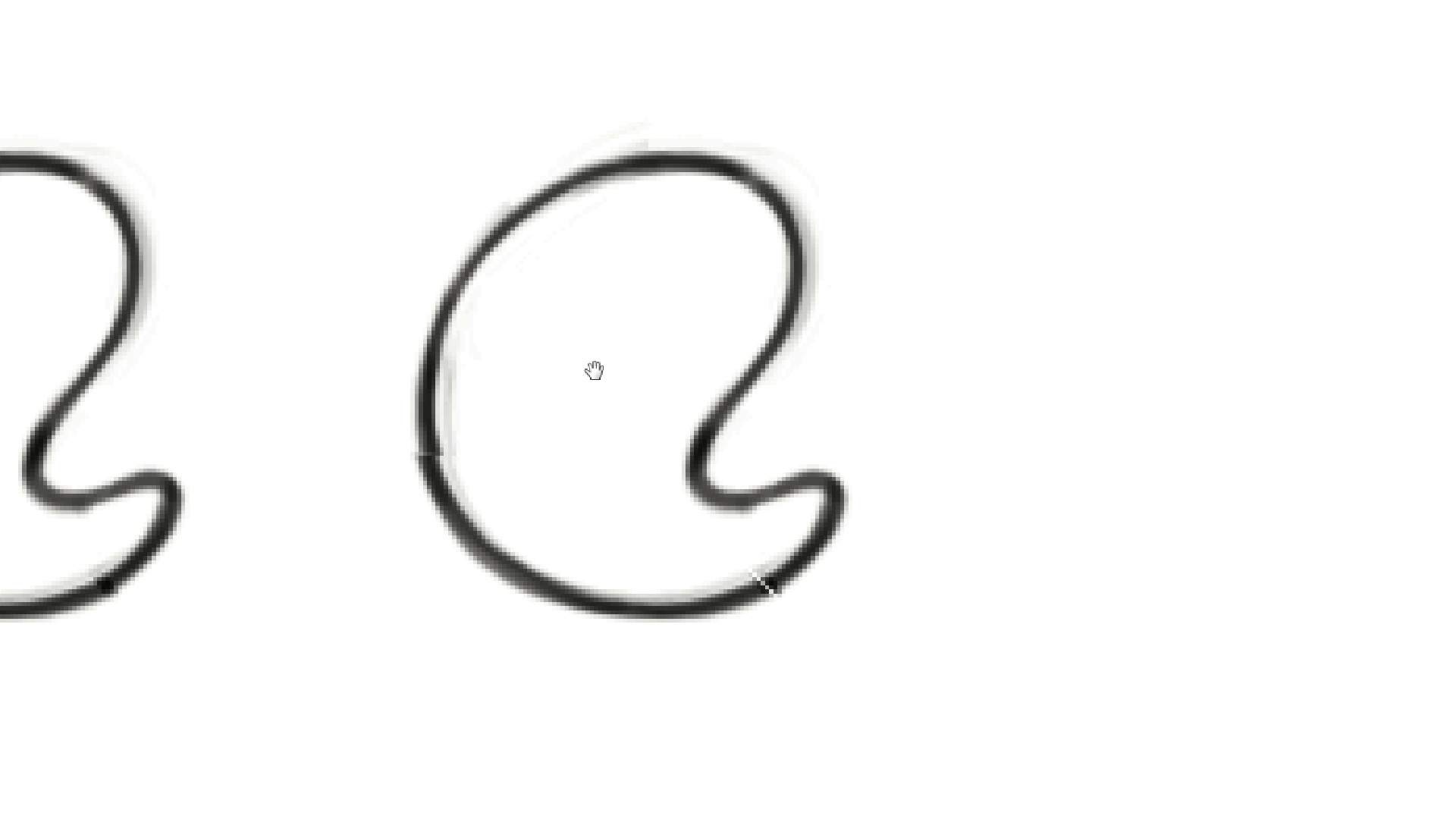 
hold_key(key=Space, duration=1.12)
 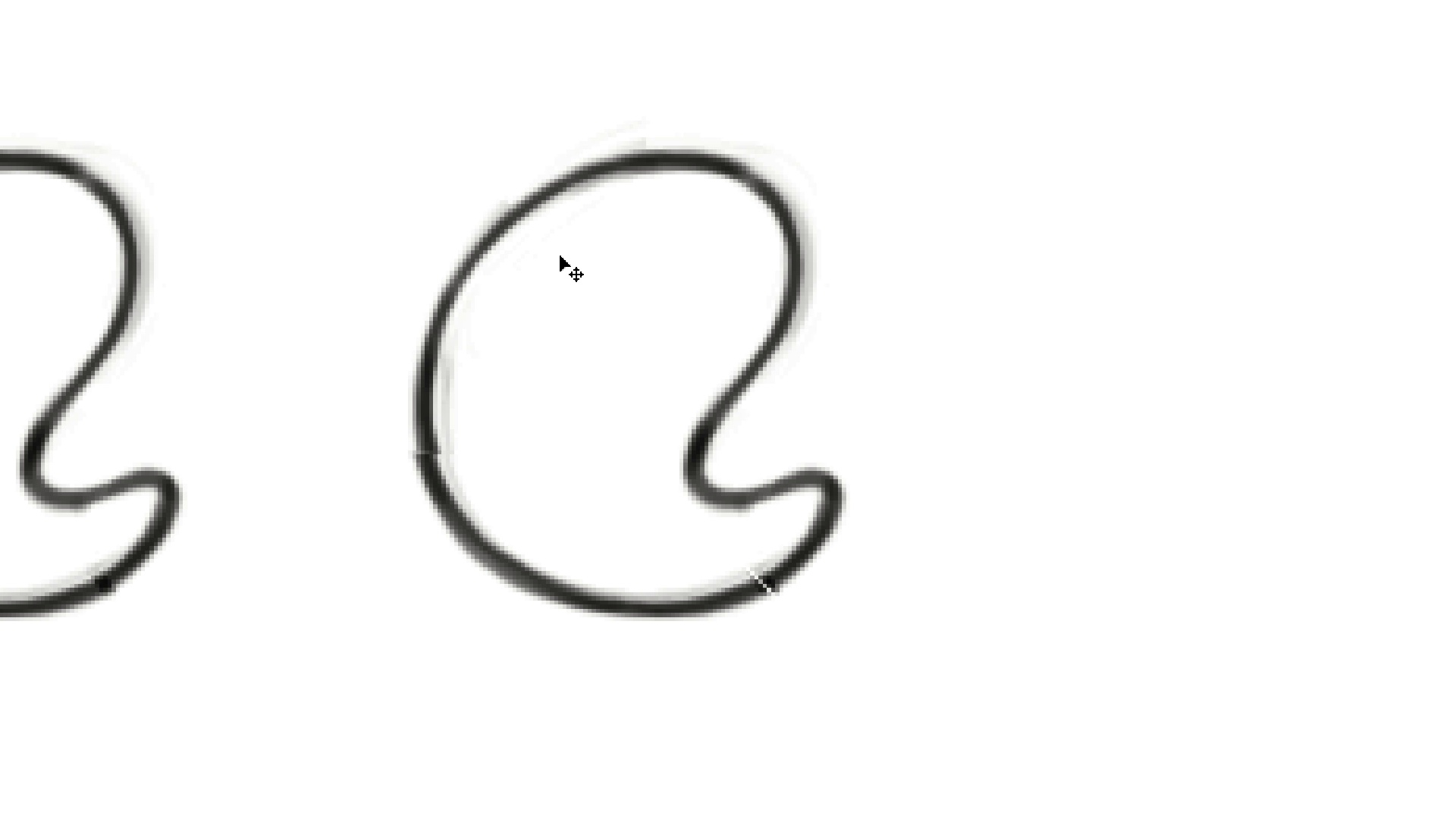 
hold_key(key=E, duration=1.52)
 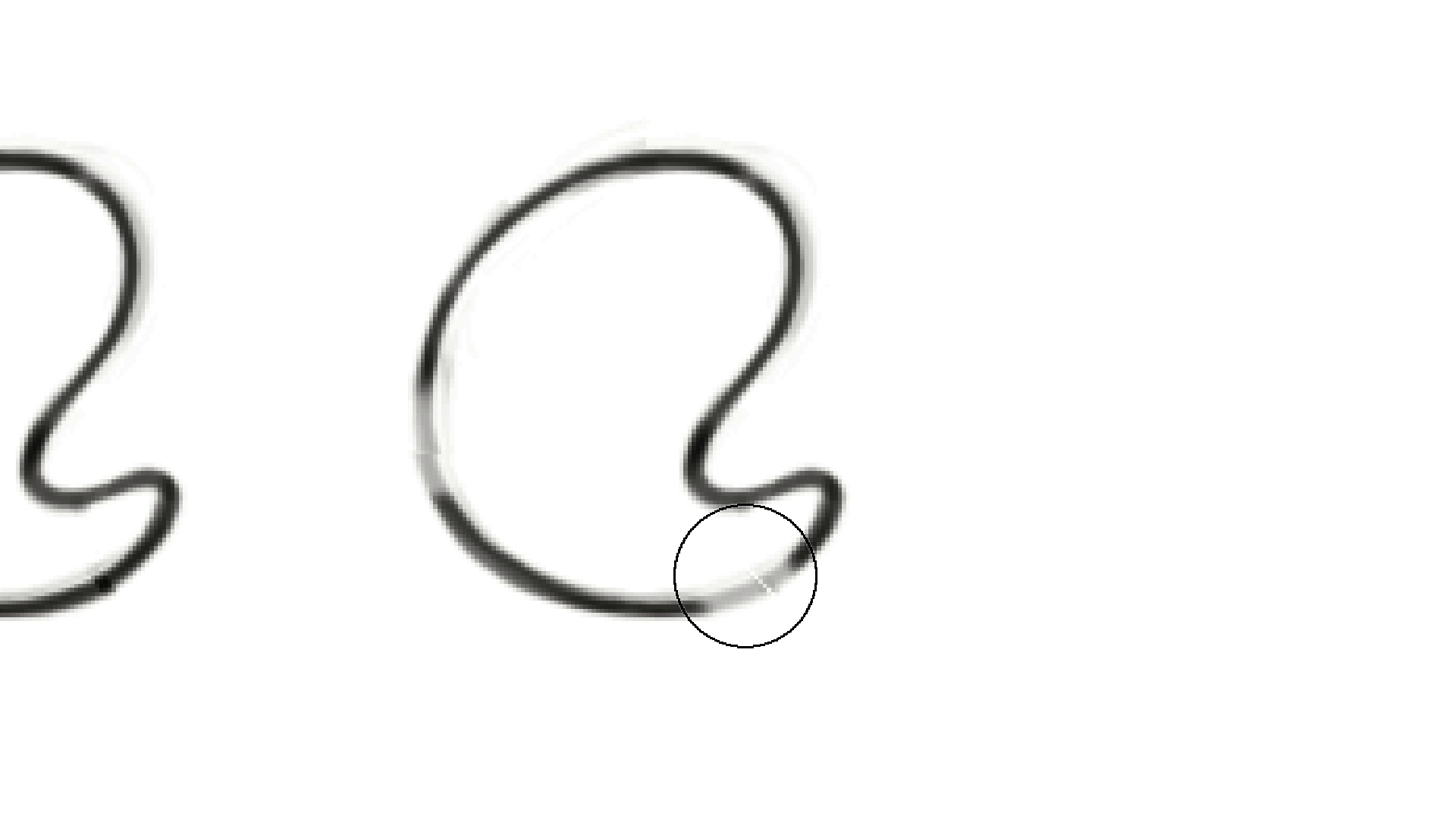 
hold_key(key=E, duration=0.65)
 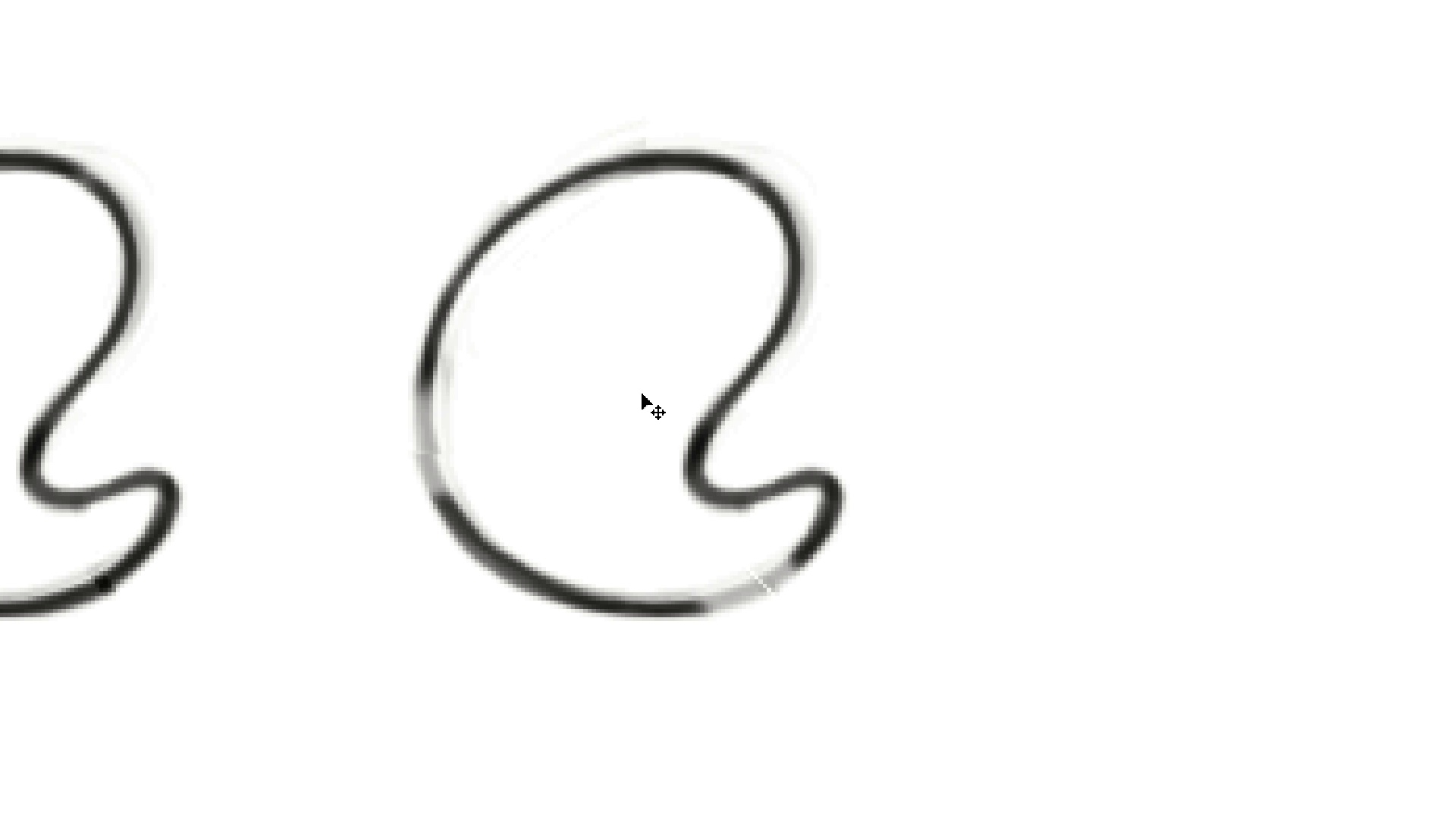 
key(B)
 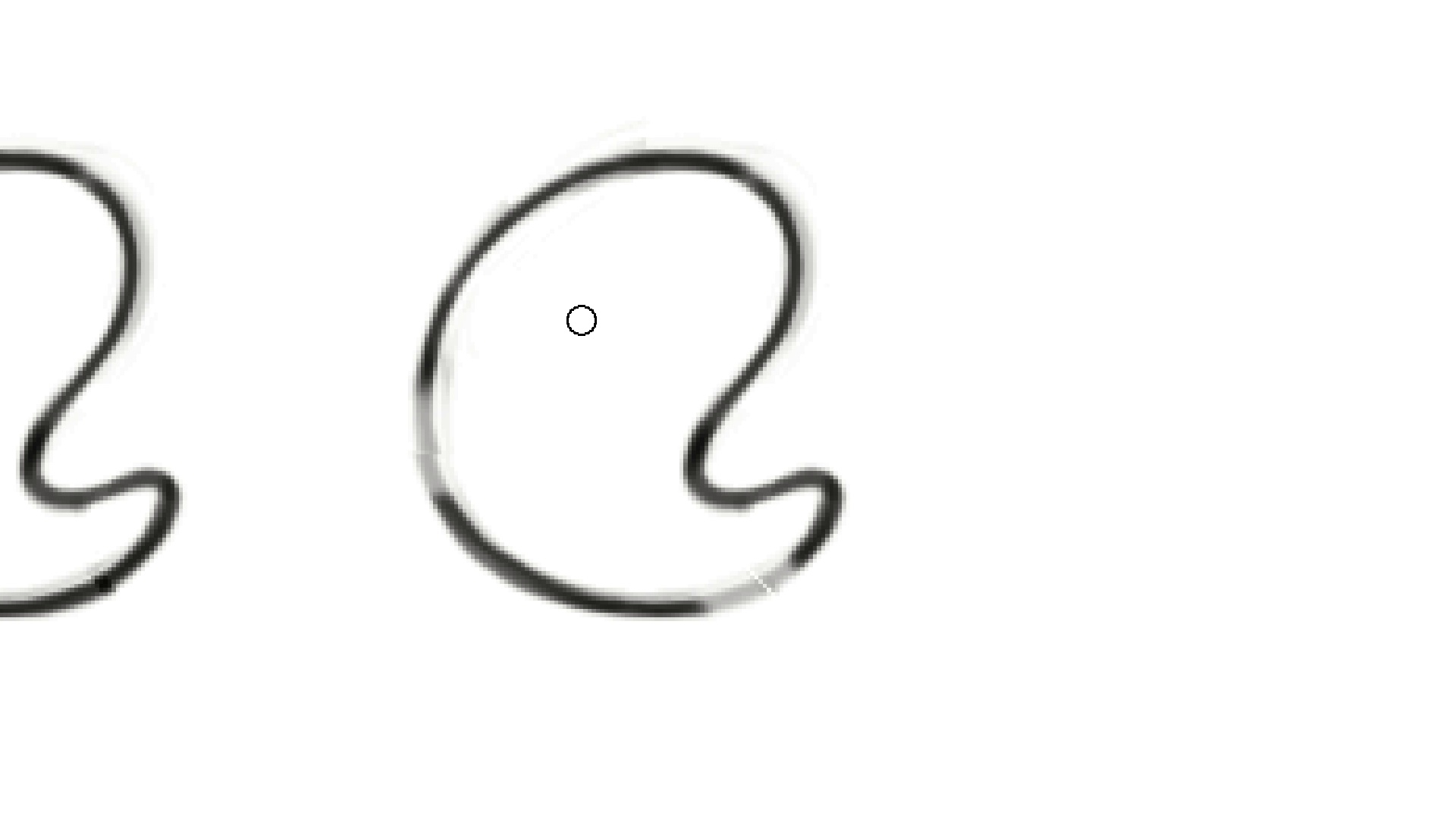 
hold_key(key=Space, duration=1.38)
 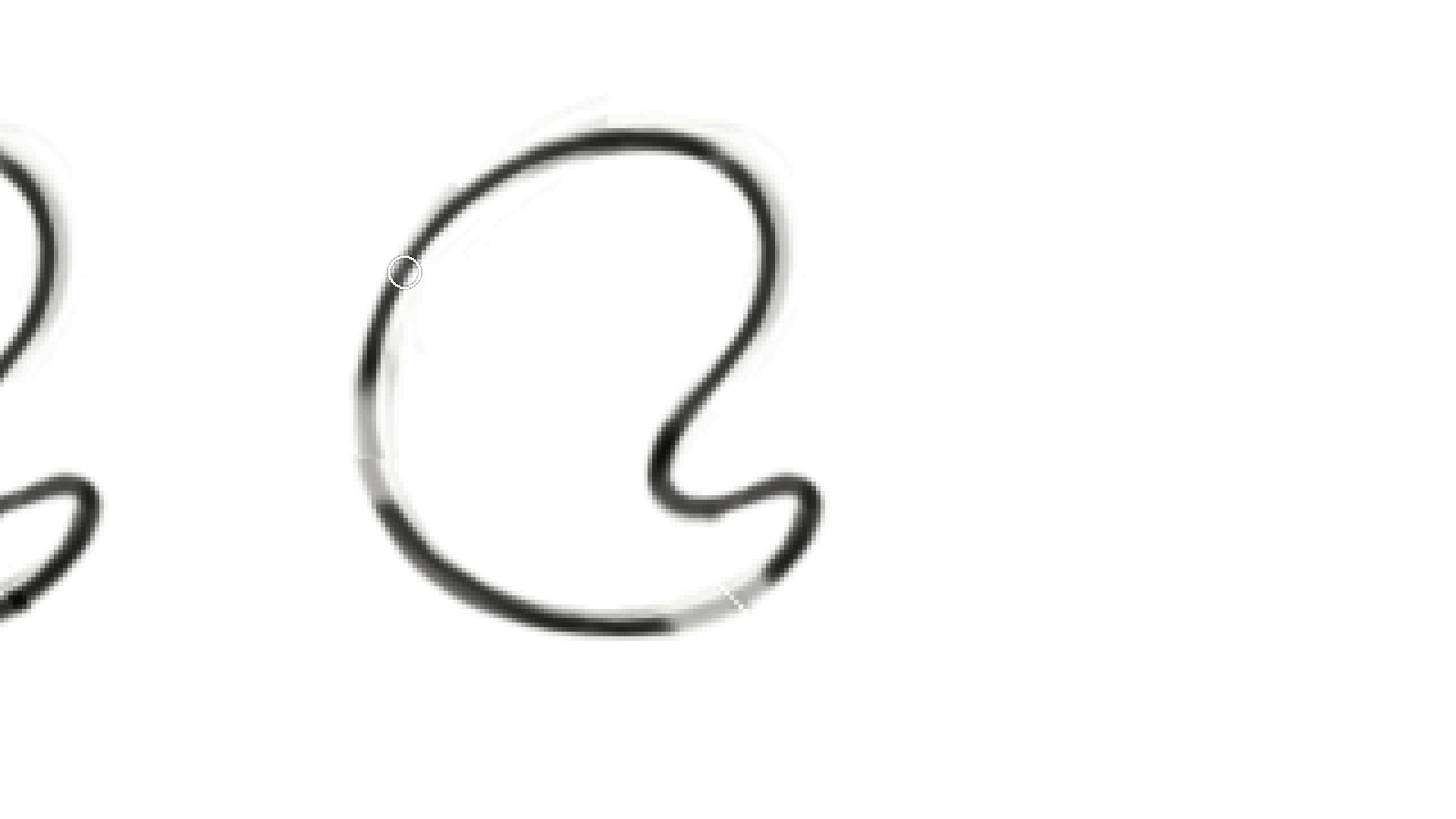 
hold_key(key=ControlLeft, duration=0.38)
 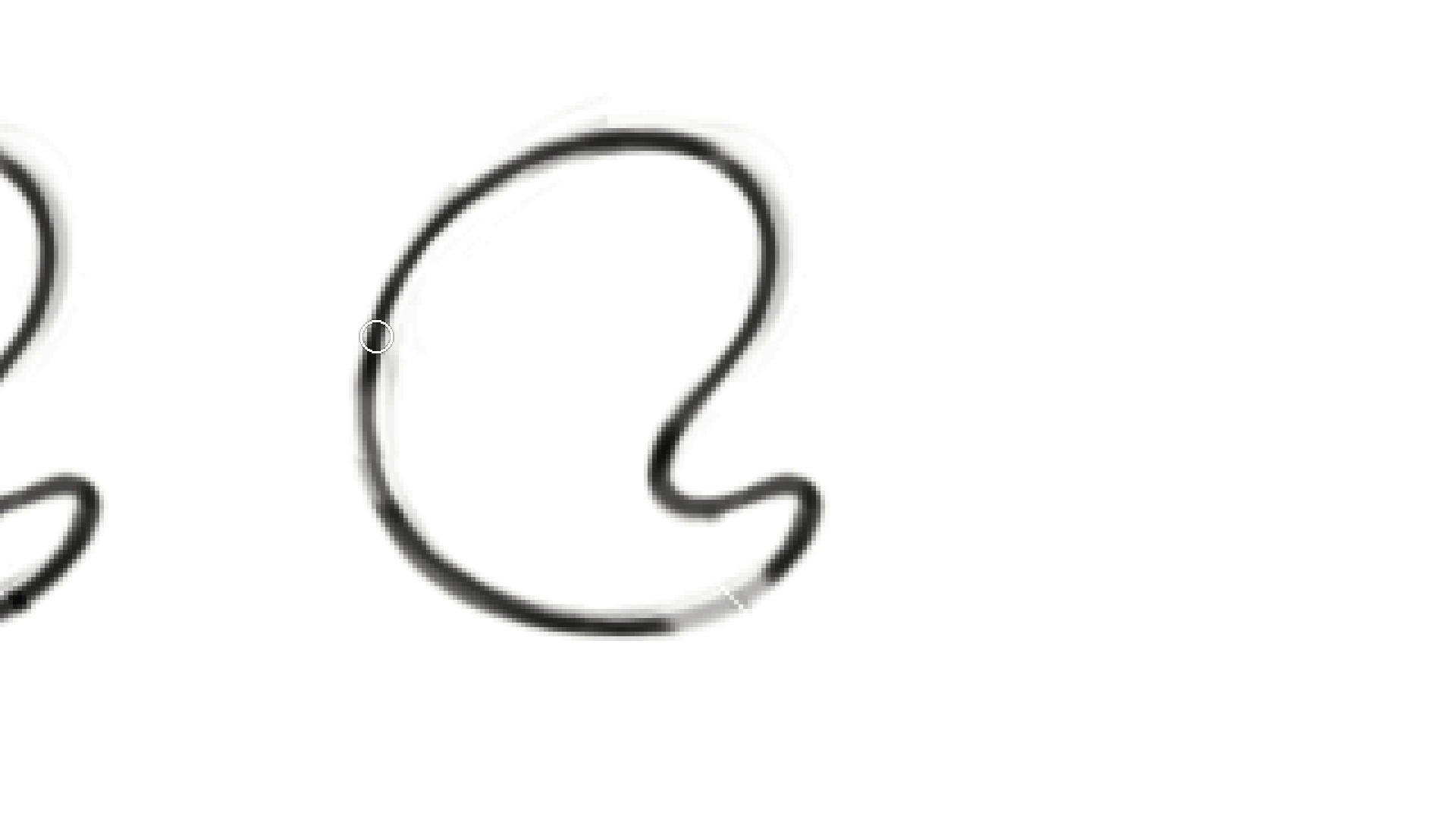 
wait(5.33)
 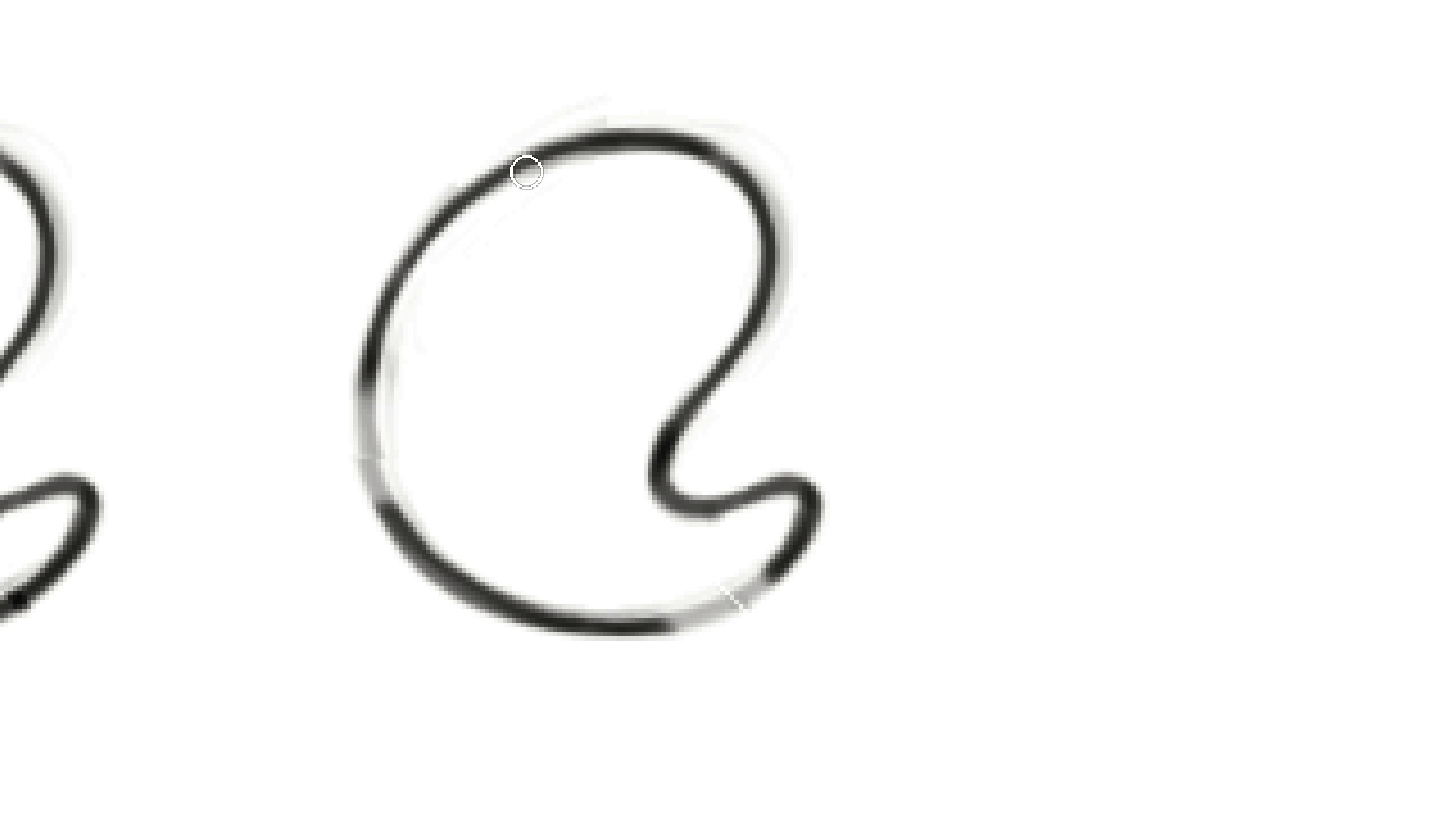 
hold_key(key=Backquote, duration=1.03)
 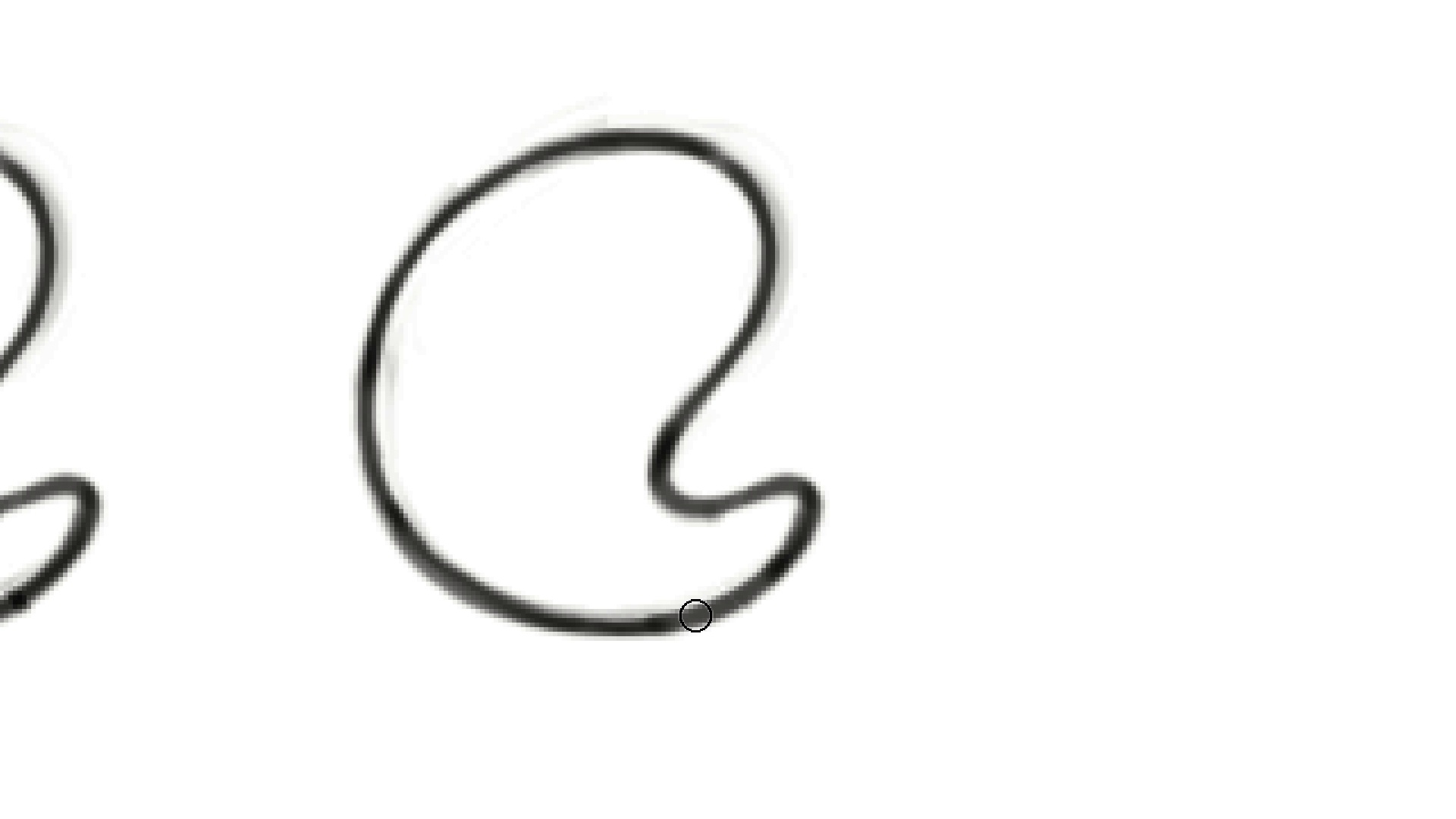 
hold_key(key=ControlLeft, duration=0.64)
 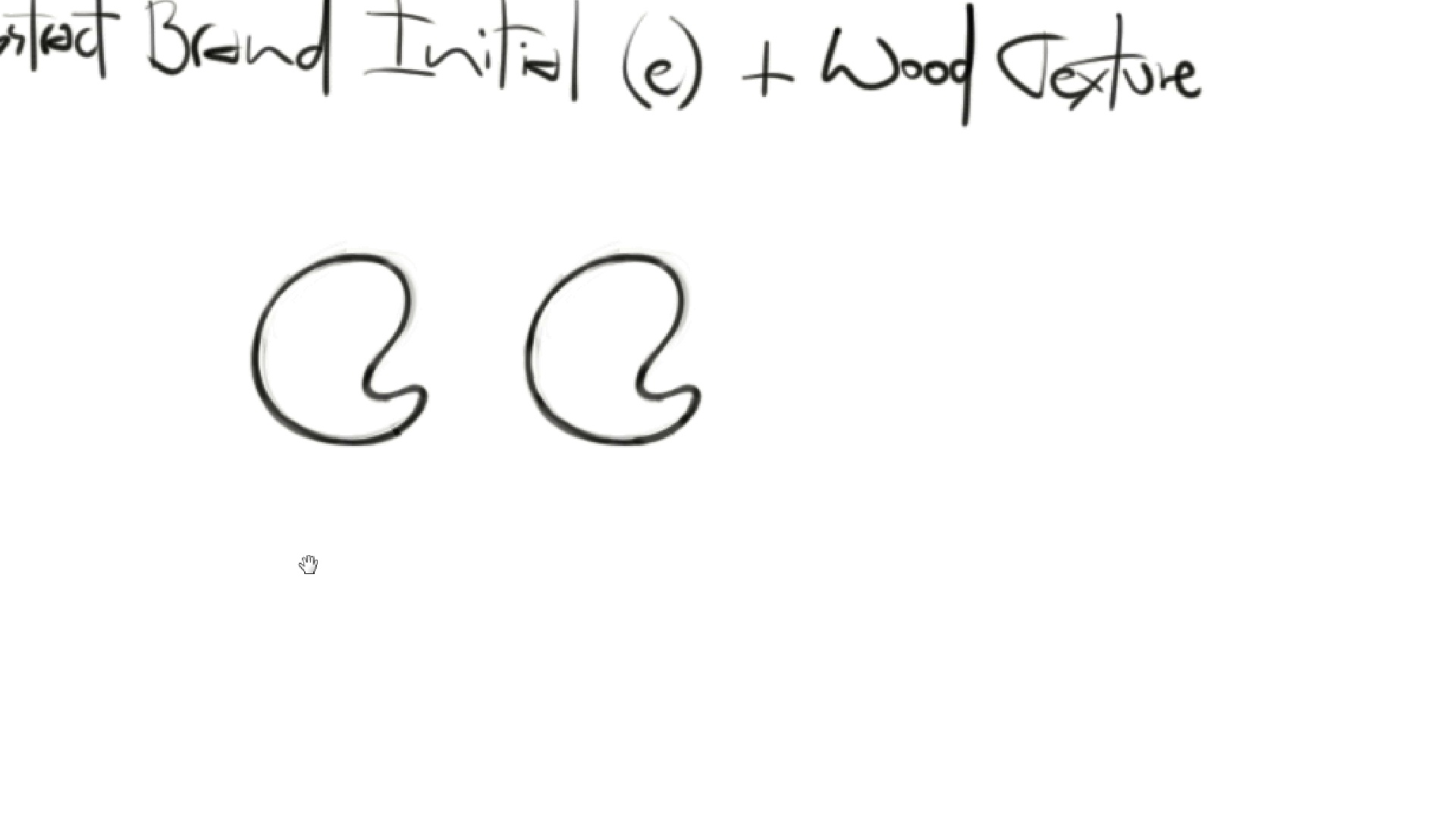 
hold_key(key=Space, duration=1.53)
 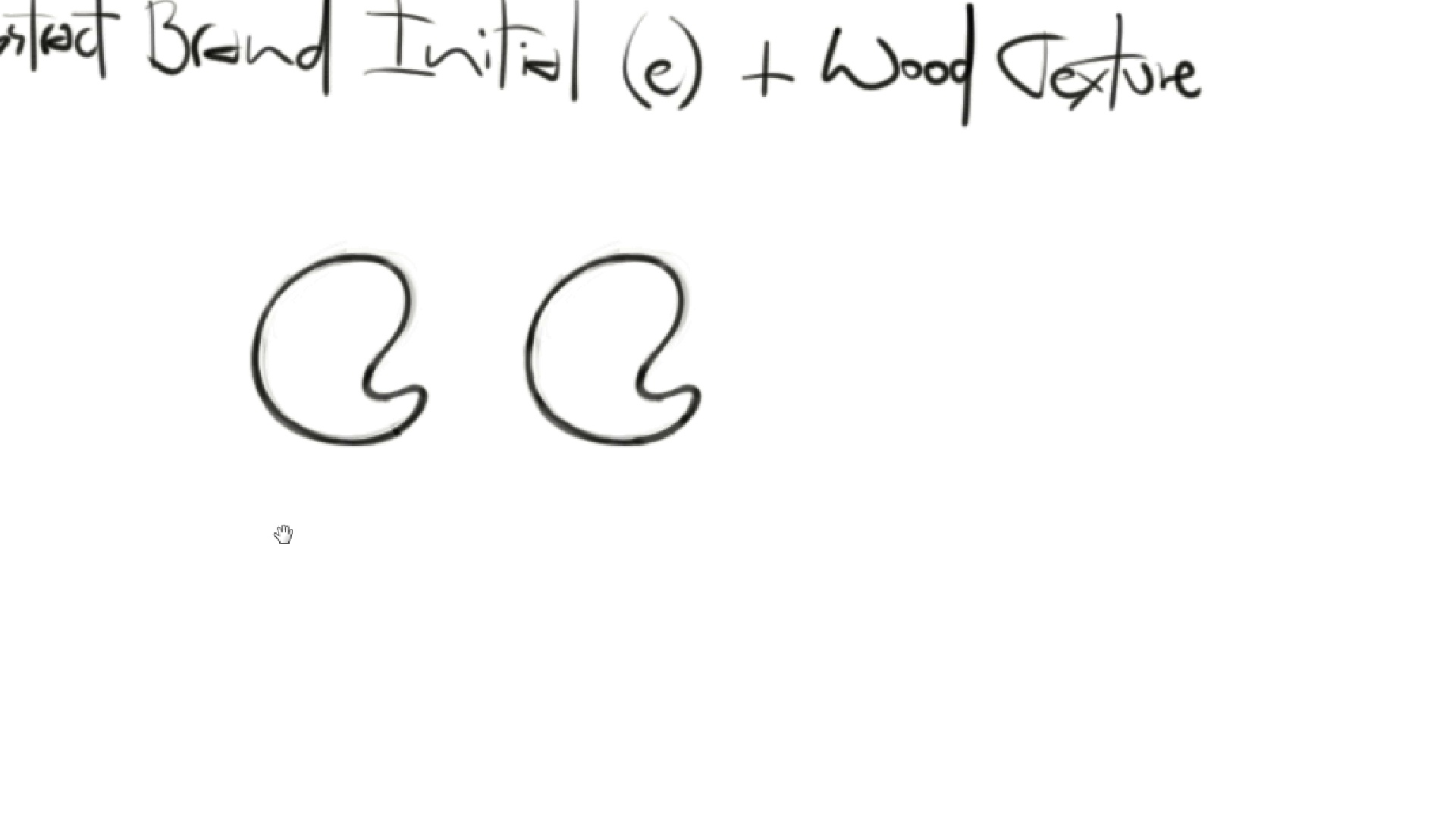 
hold_key(key=Space, duration=1.5)
 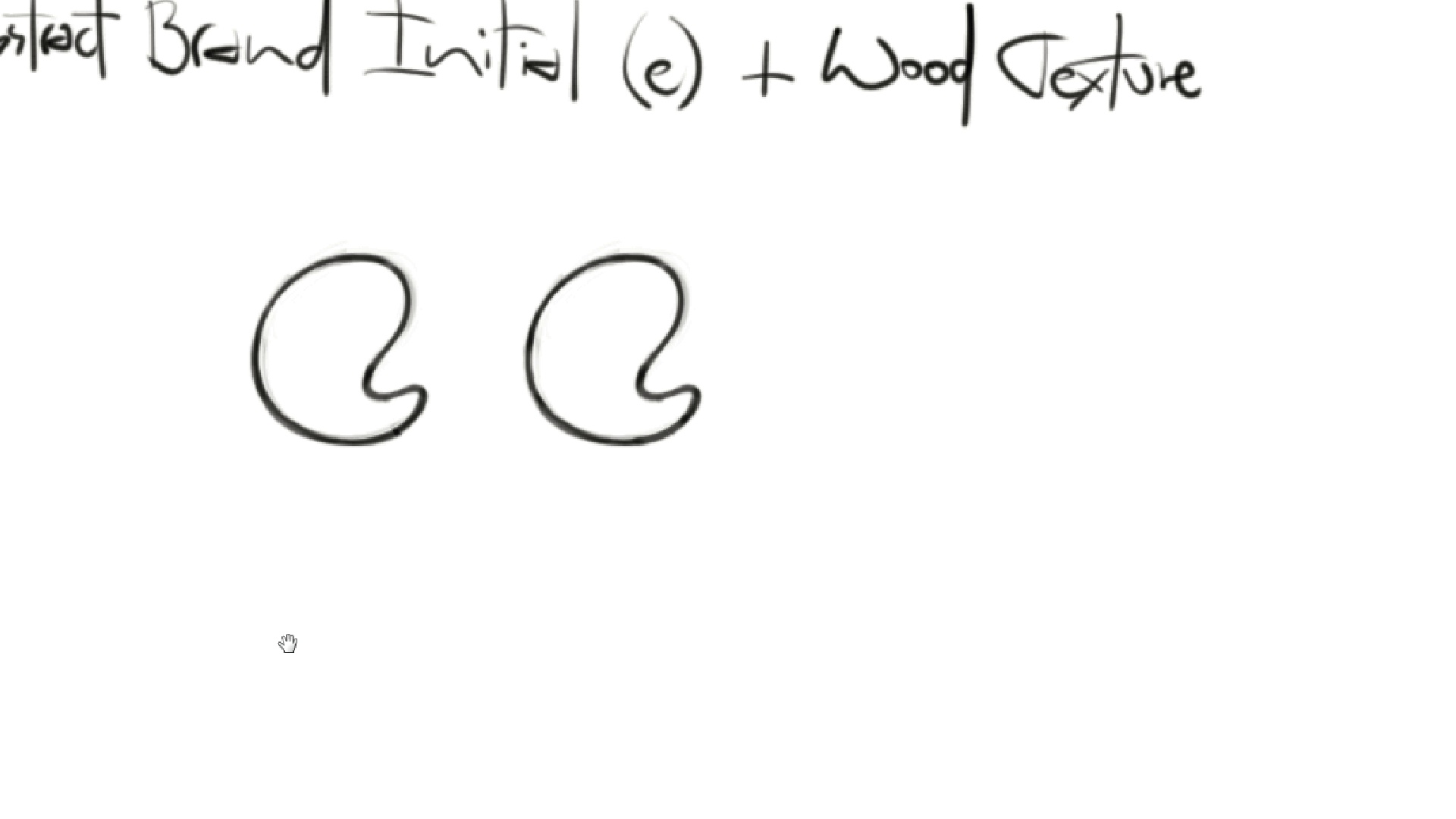 
hold_key(key=Space, duration=1.5)
 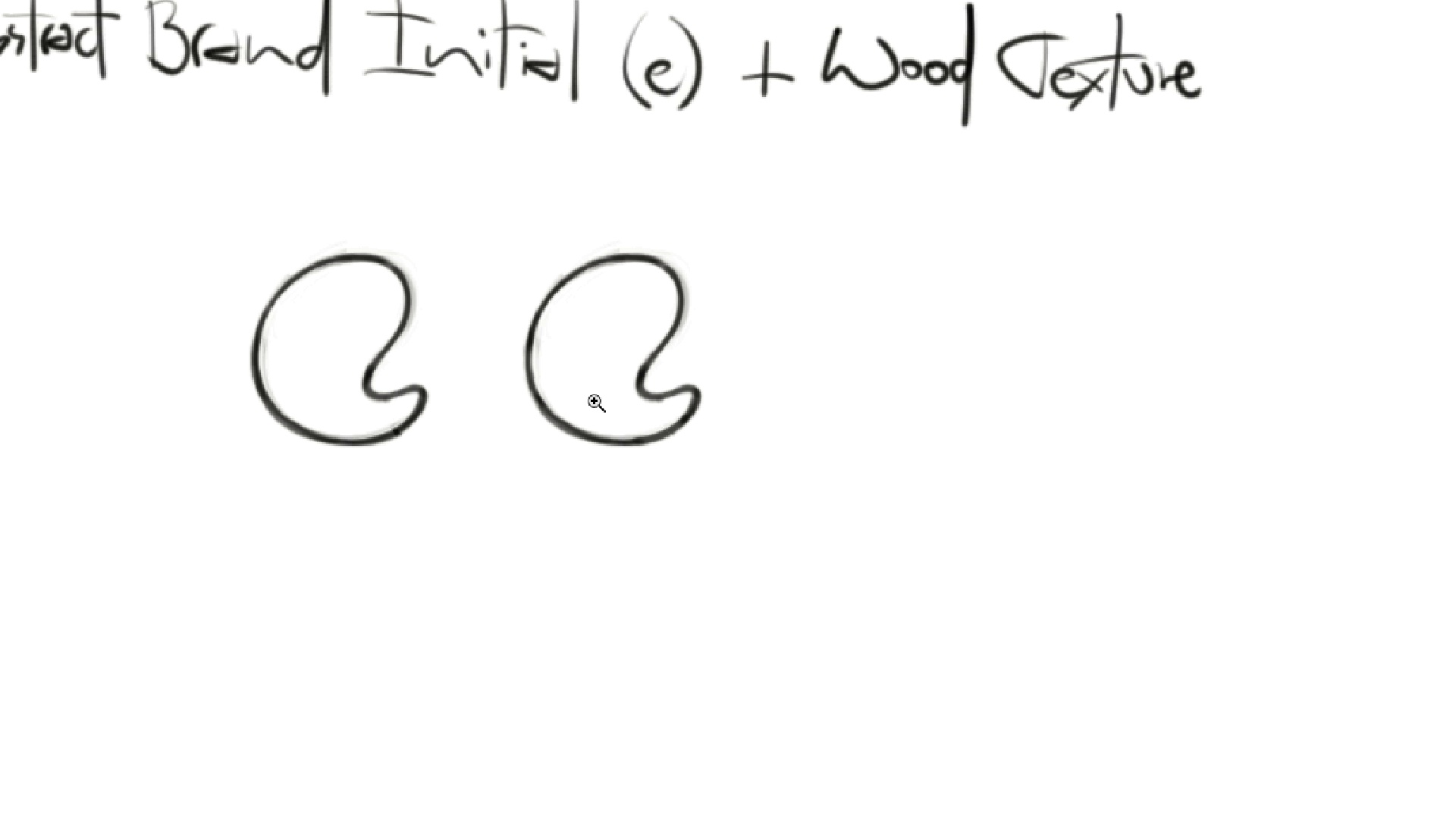 
hold_key(key=Space, duration=2.34)
 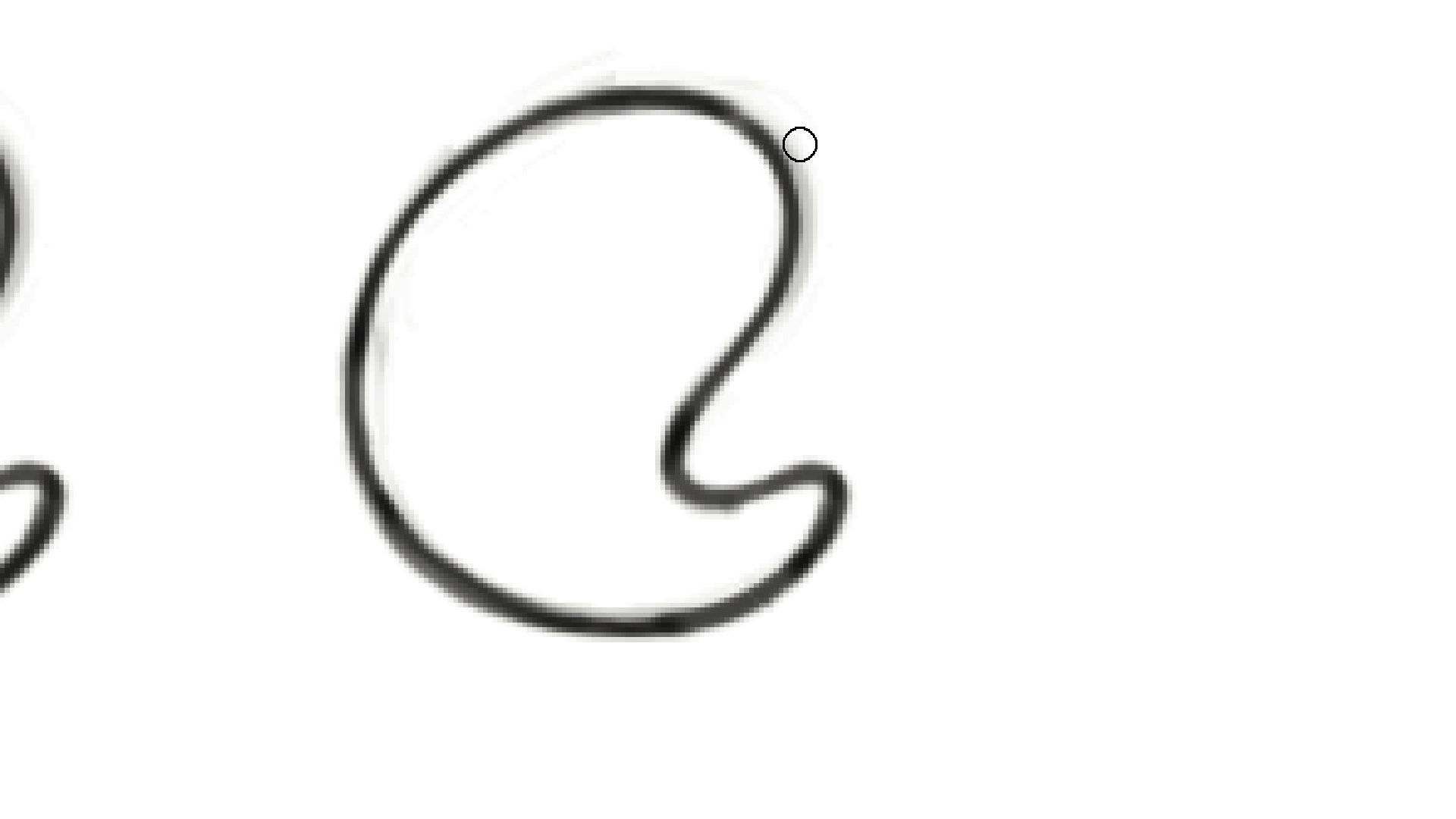 
hold_key(key=ControlLeft, duration=0.81)
 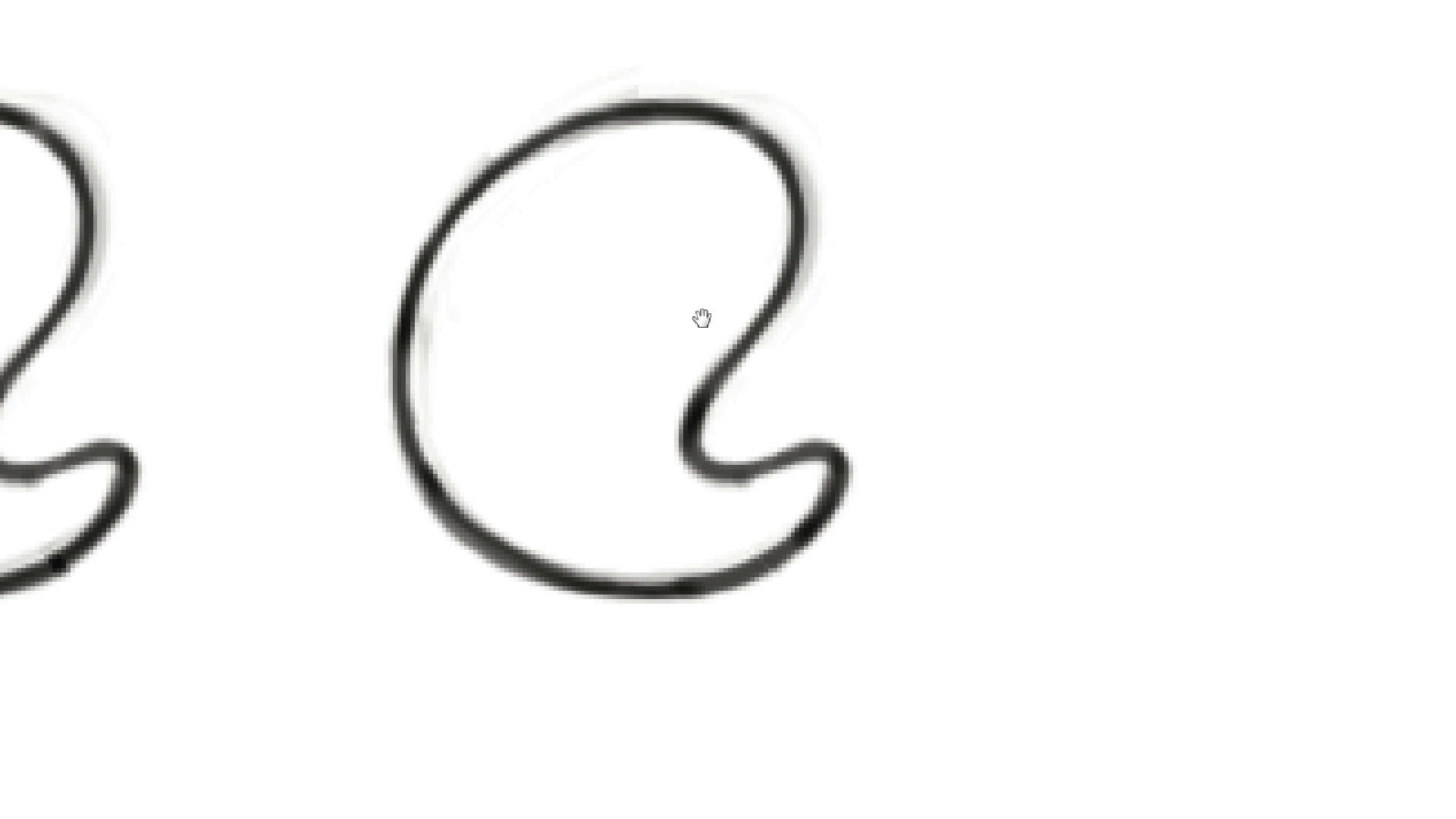 
hold_key(key=ControlLeft, duration=0.4)
 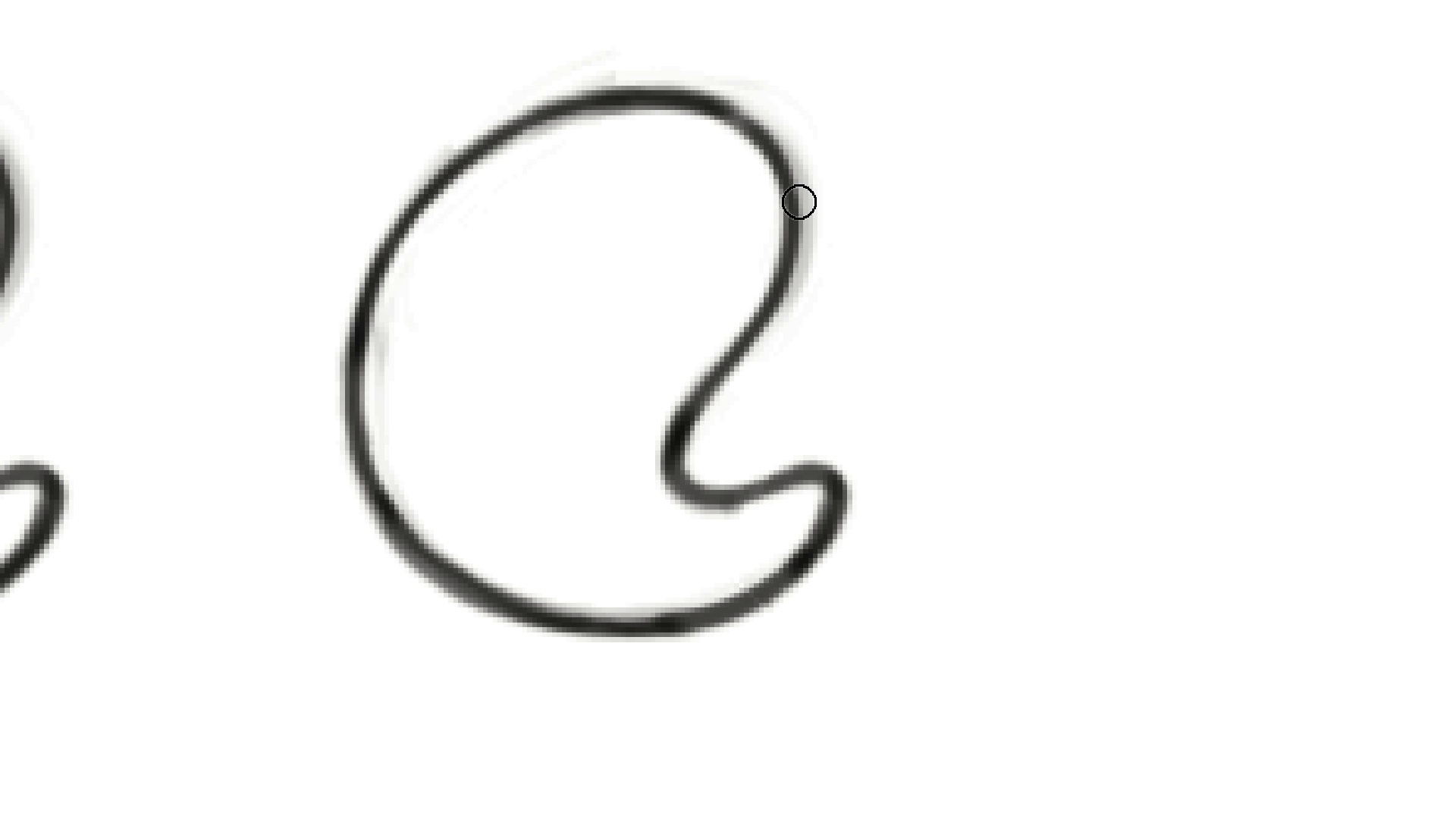 
hold_key(key=Backquote, duration=1.52)
 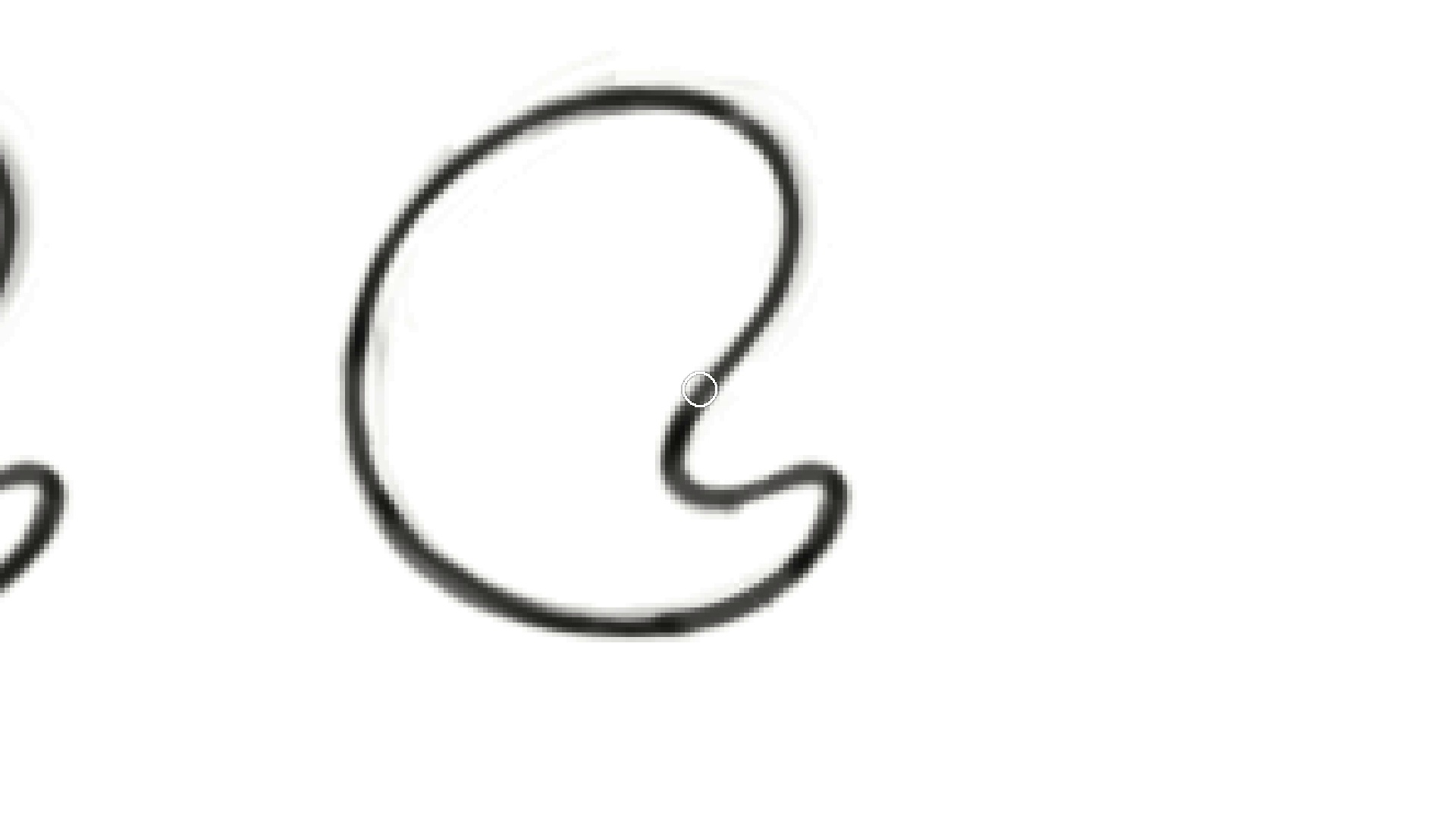 
hold_key(key=Backquote, duration=0.37)
 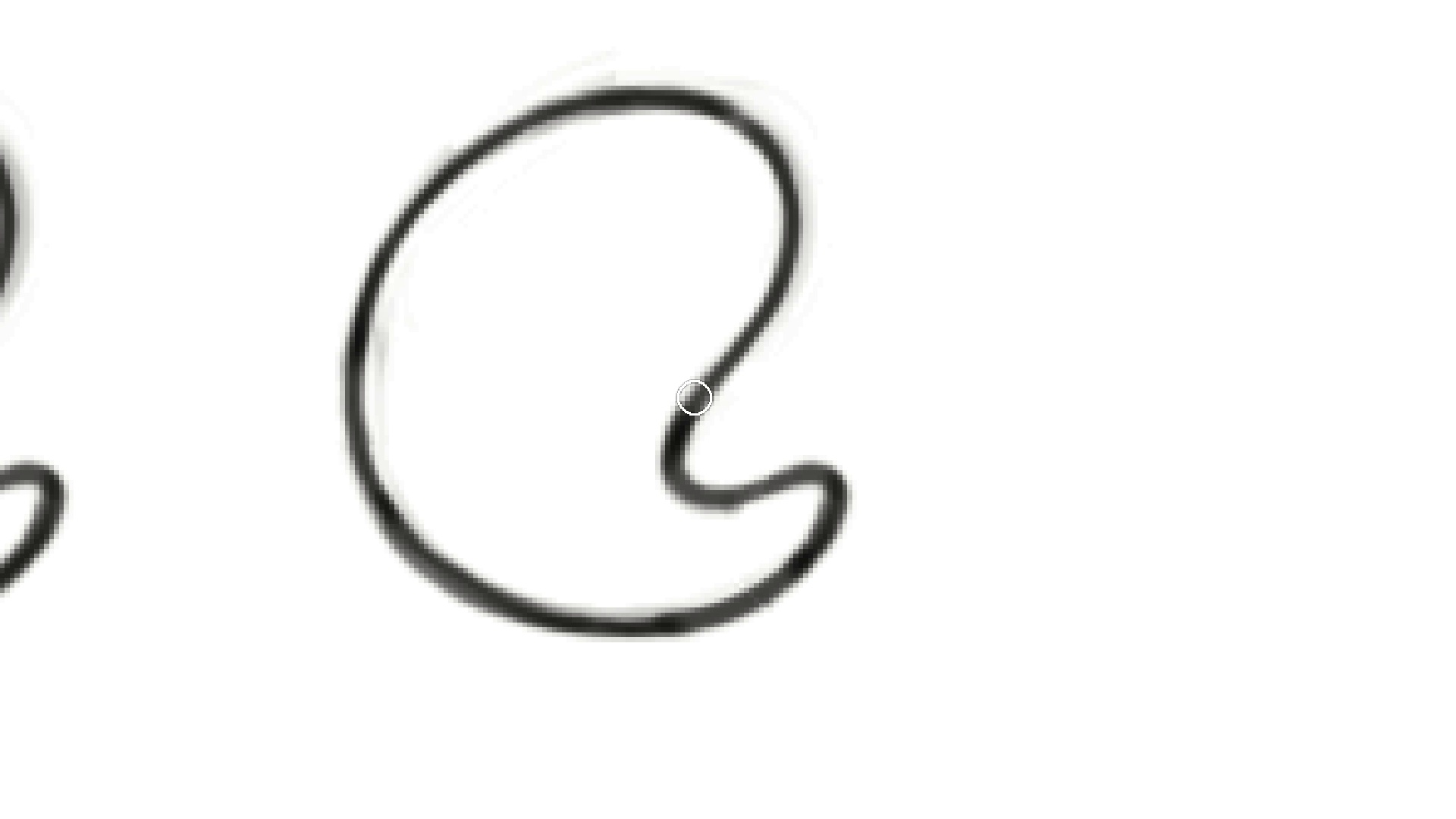 
hold_key(key=Backquote, duration=1.52)
 